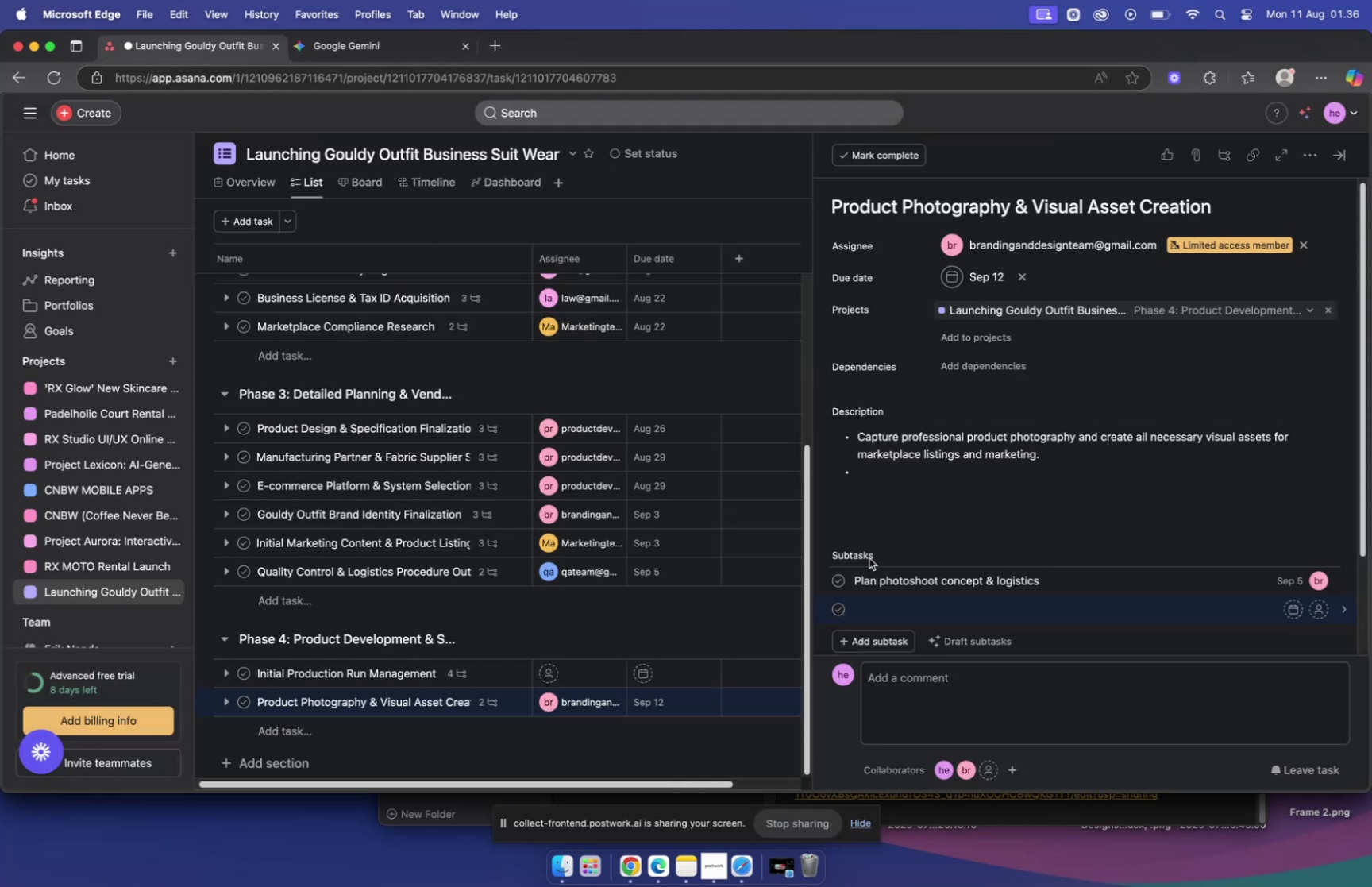 
key(Meta+V)
 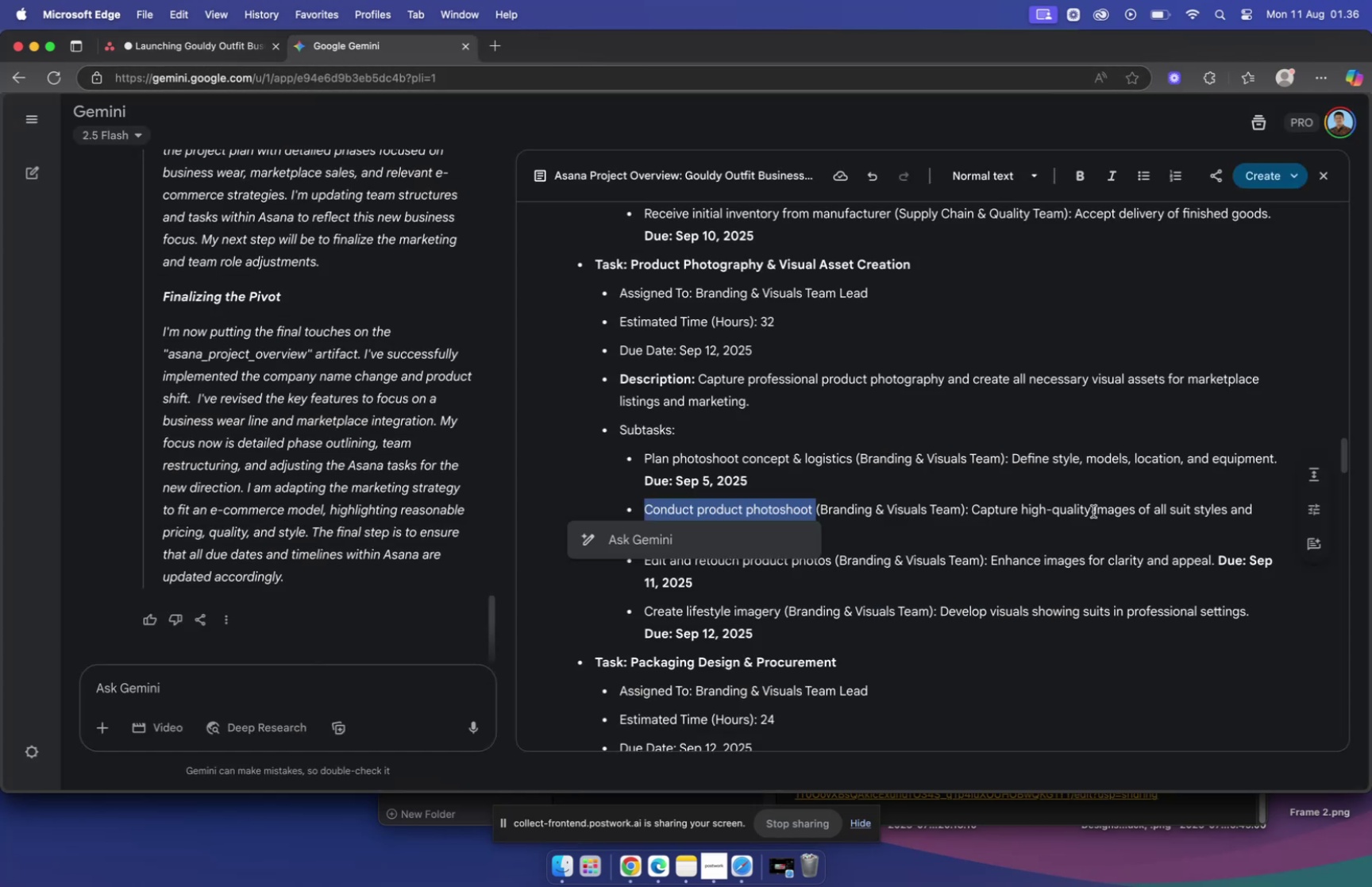 
wait(5.22)
 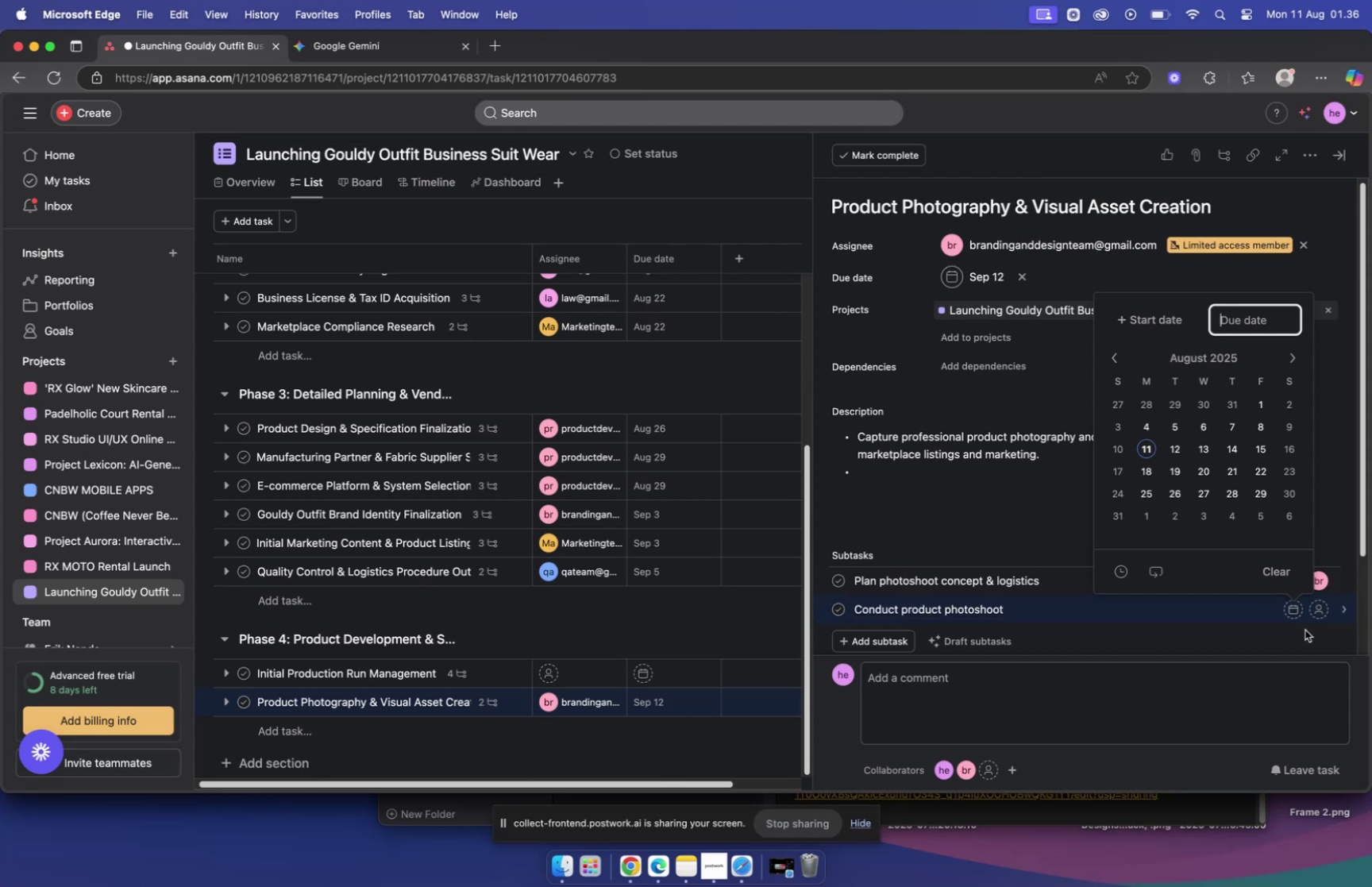 
left_click_drag(start_coordinate=[975, 508], to_coordinate=[703, 538])
 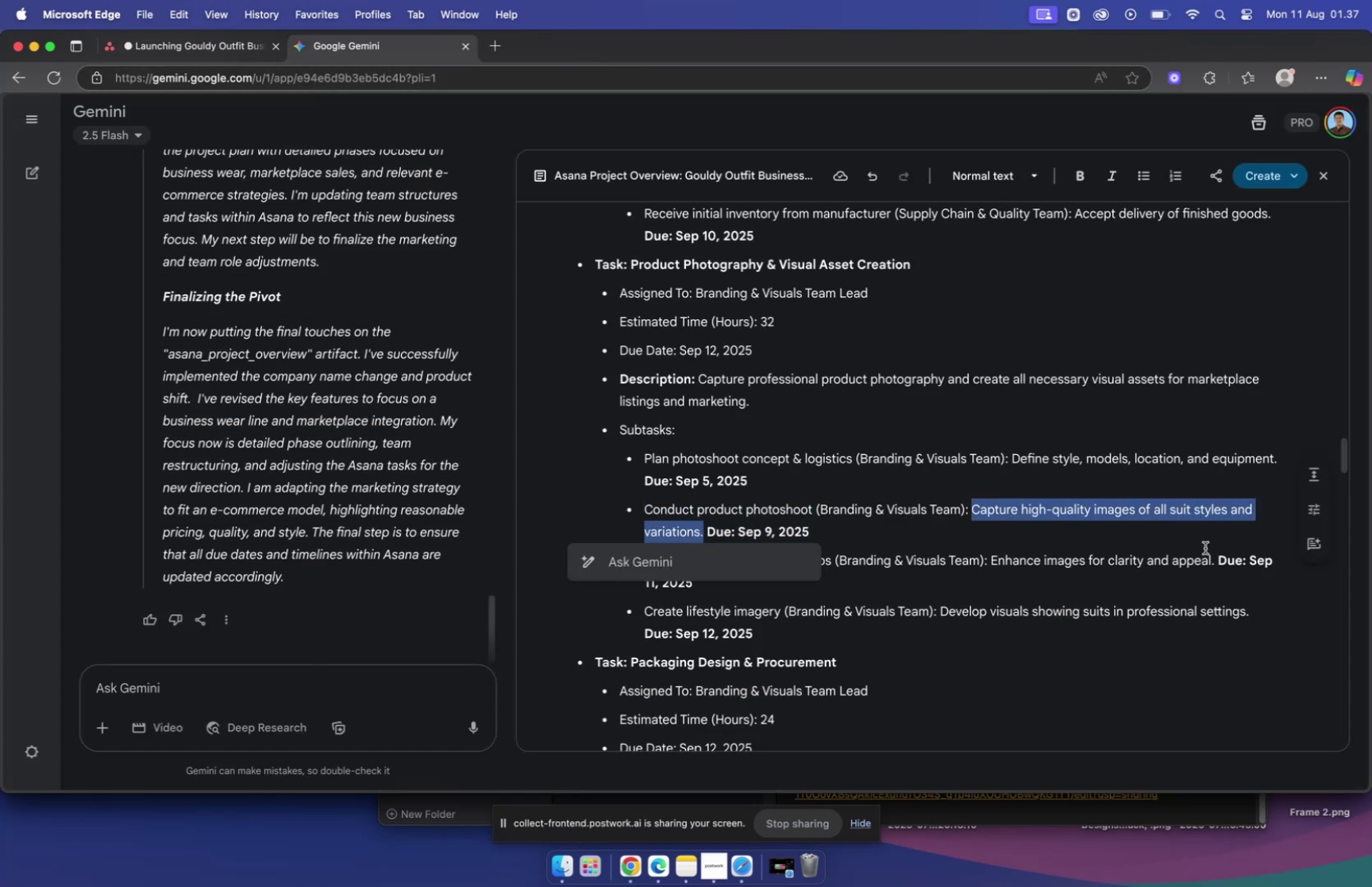 
key(Meta+C)
 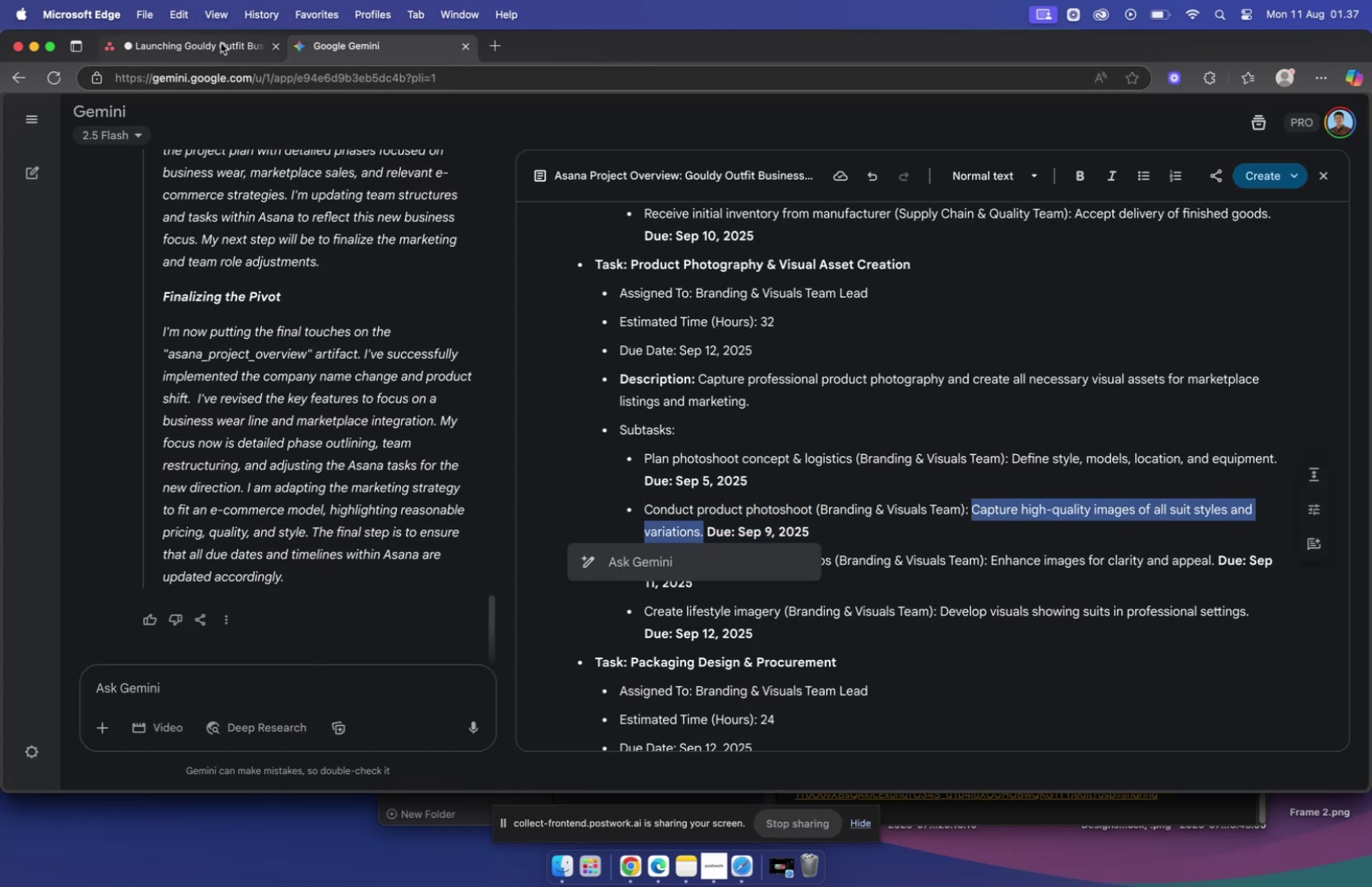 
left_click([217, 40])
 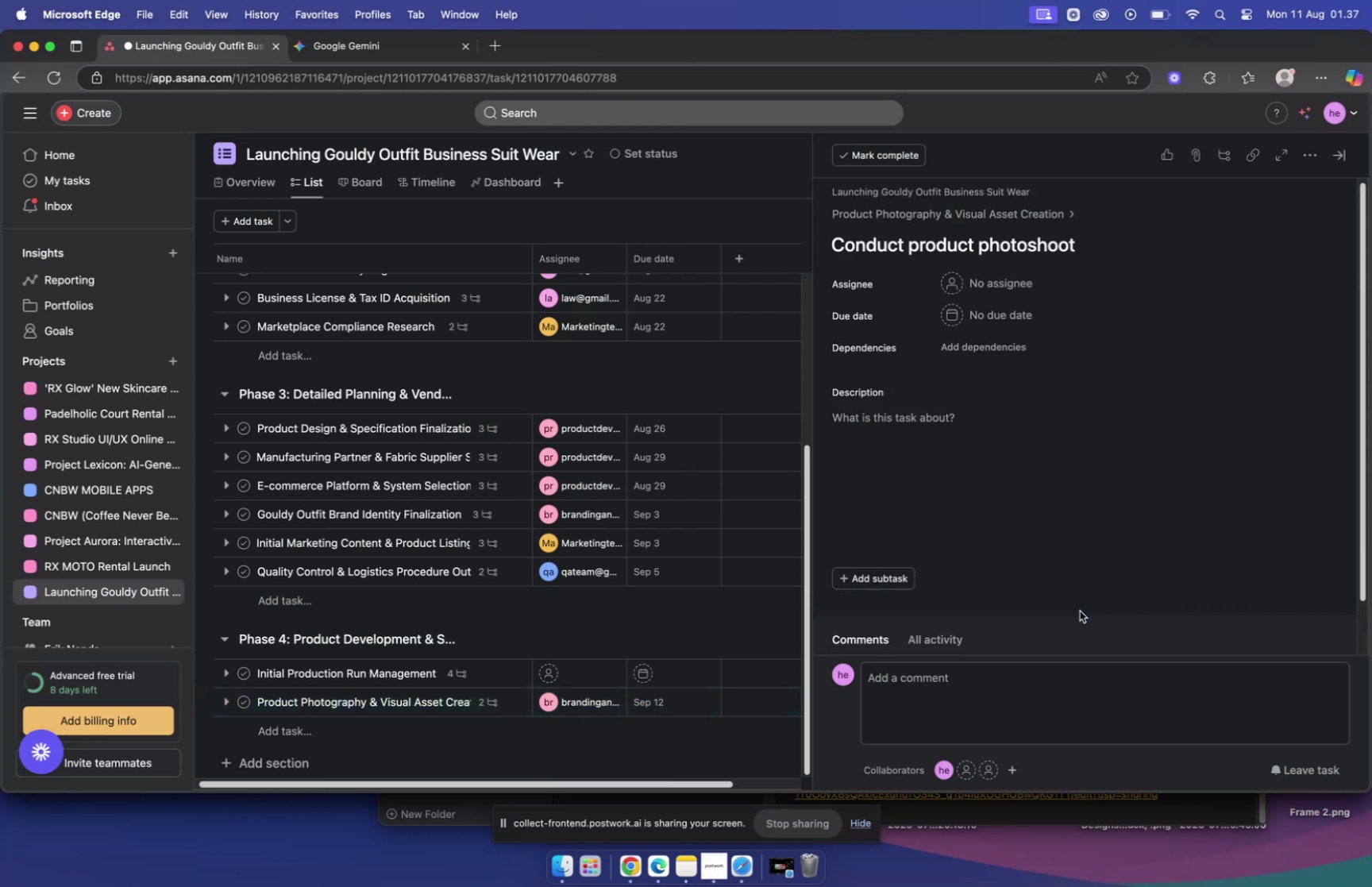 
left_click([934, 439])
 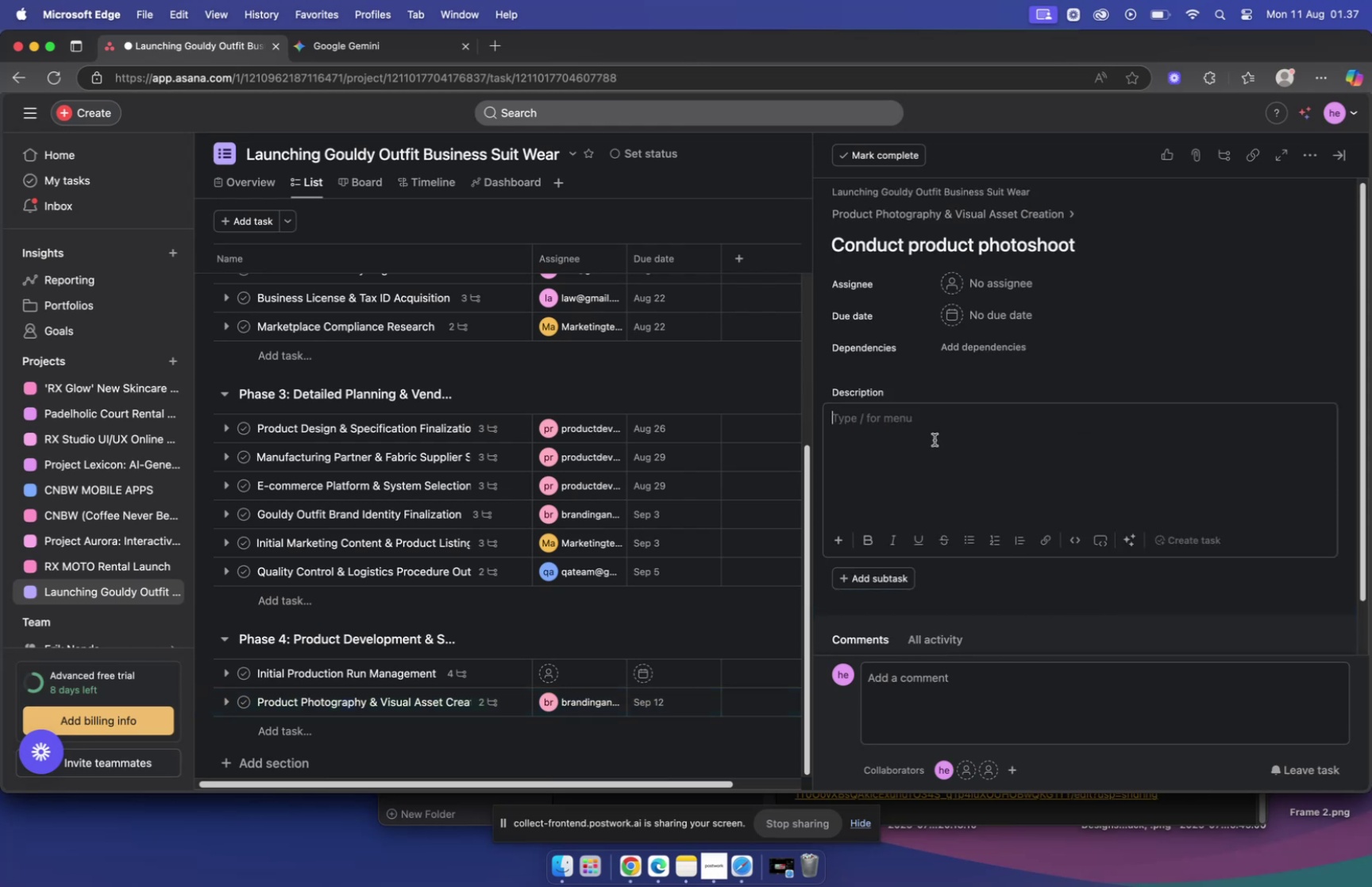 
key(Meta+V)
 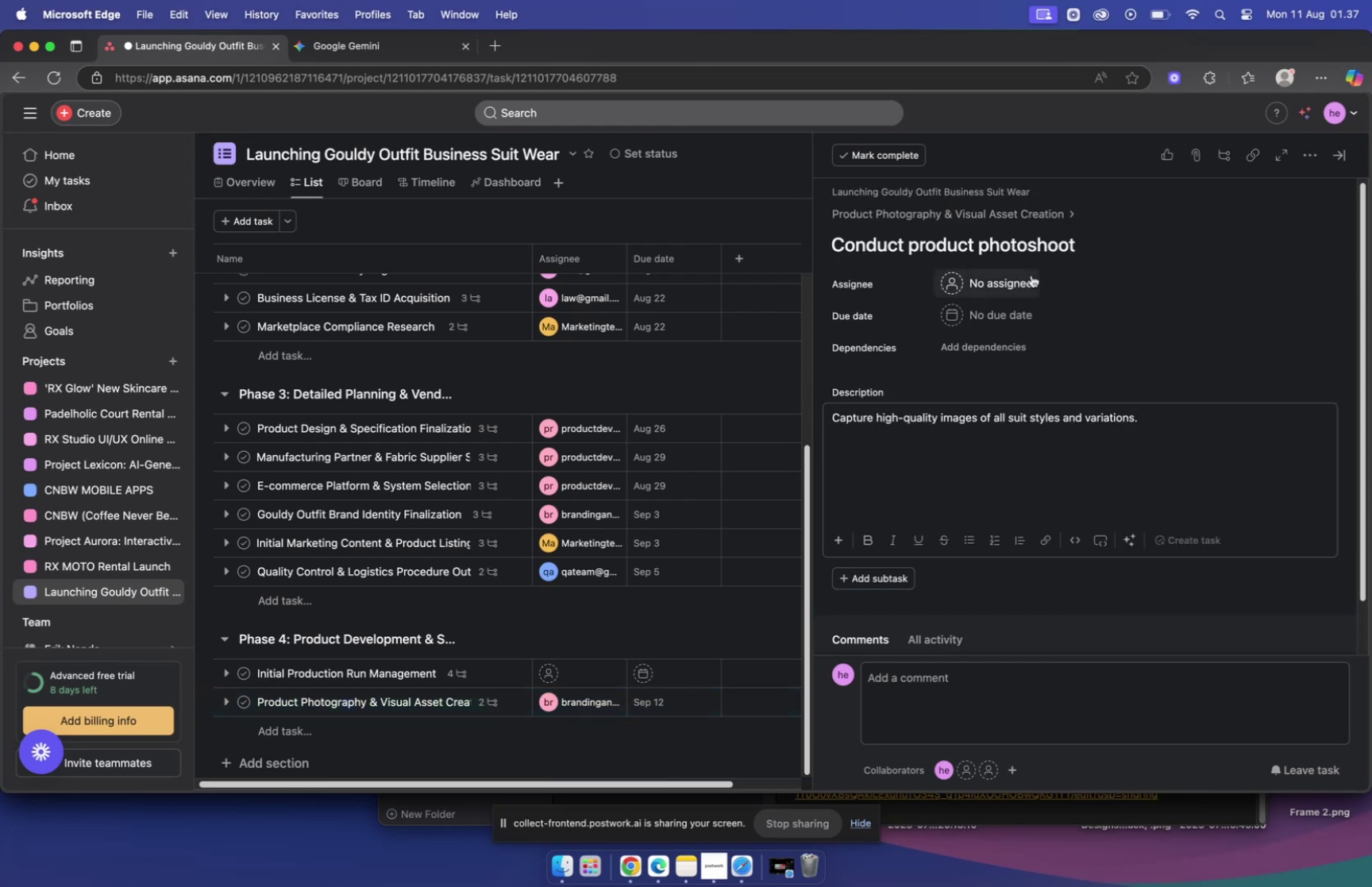 
left_click([1032, 275])
 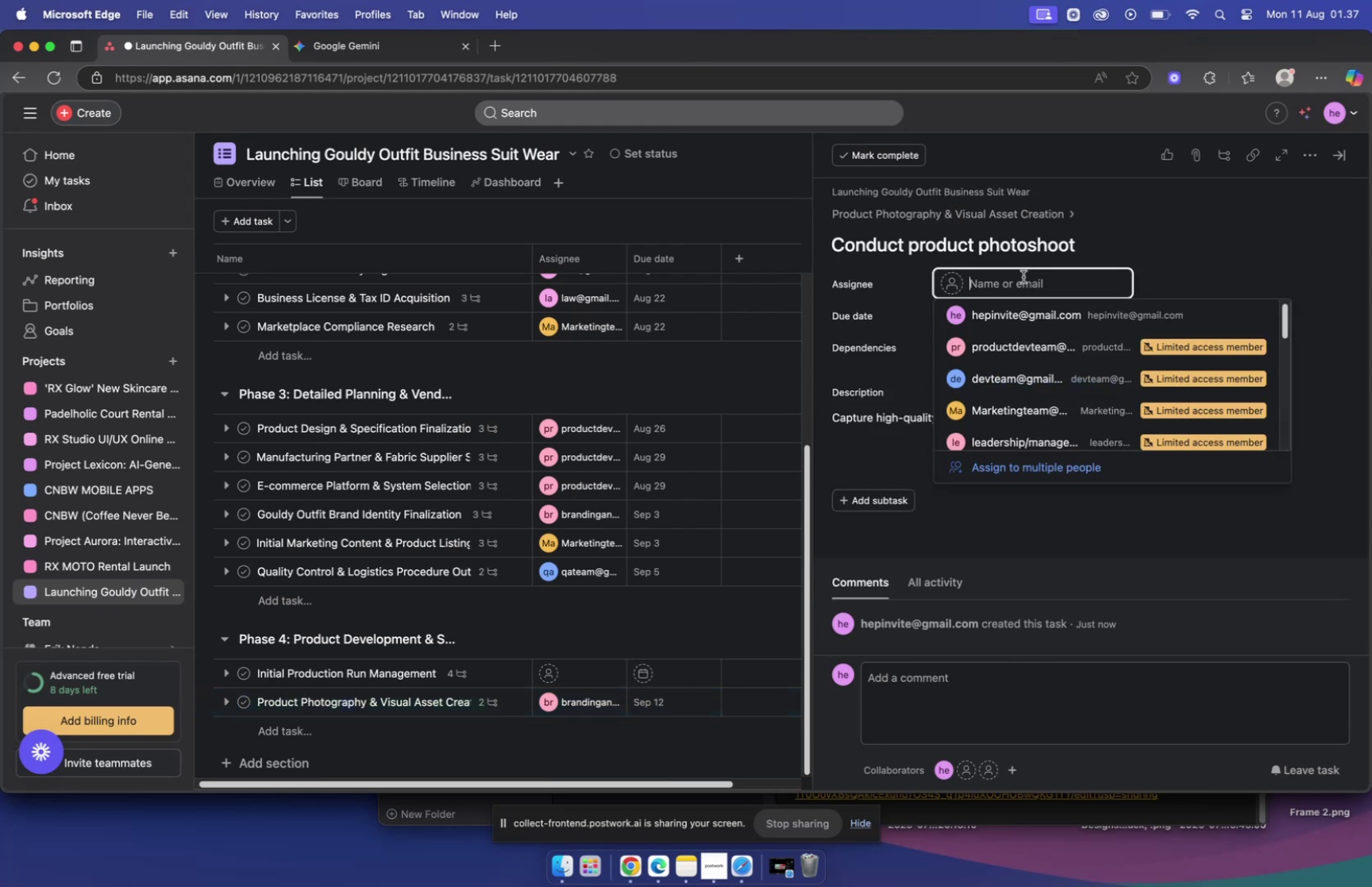 
left_click([381, 45])
 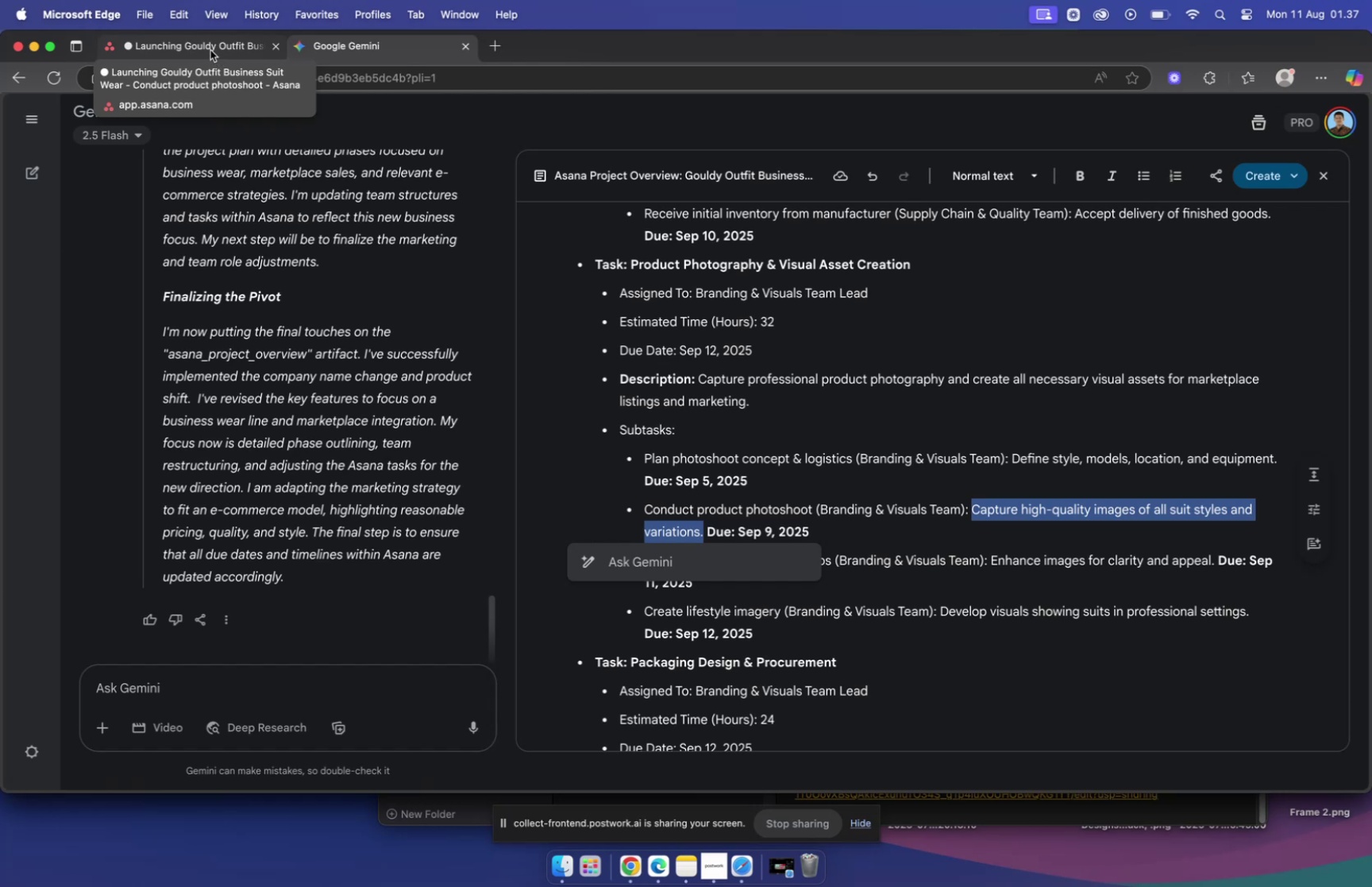 
left_click([210, 50])
 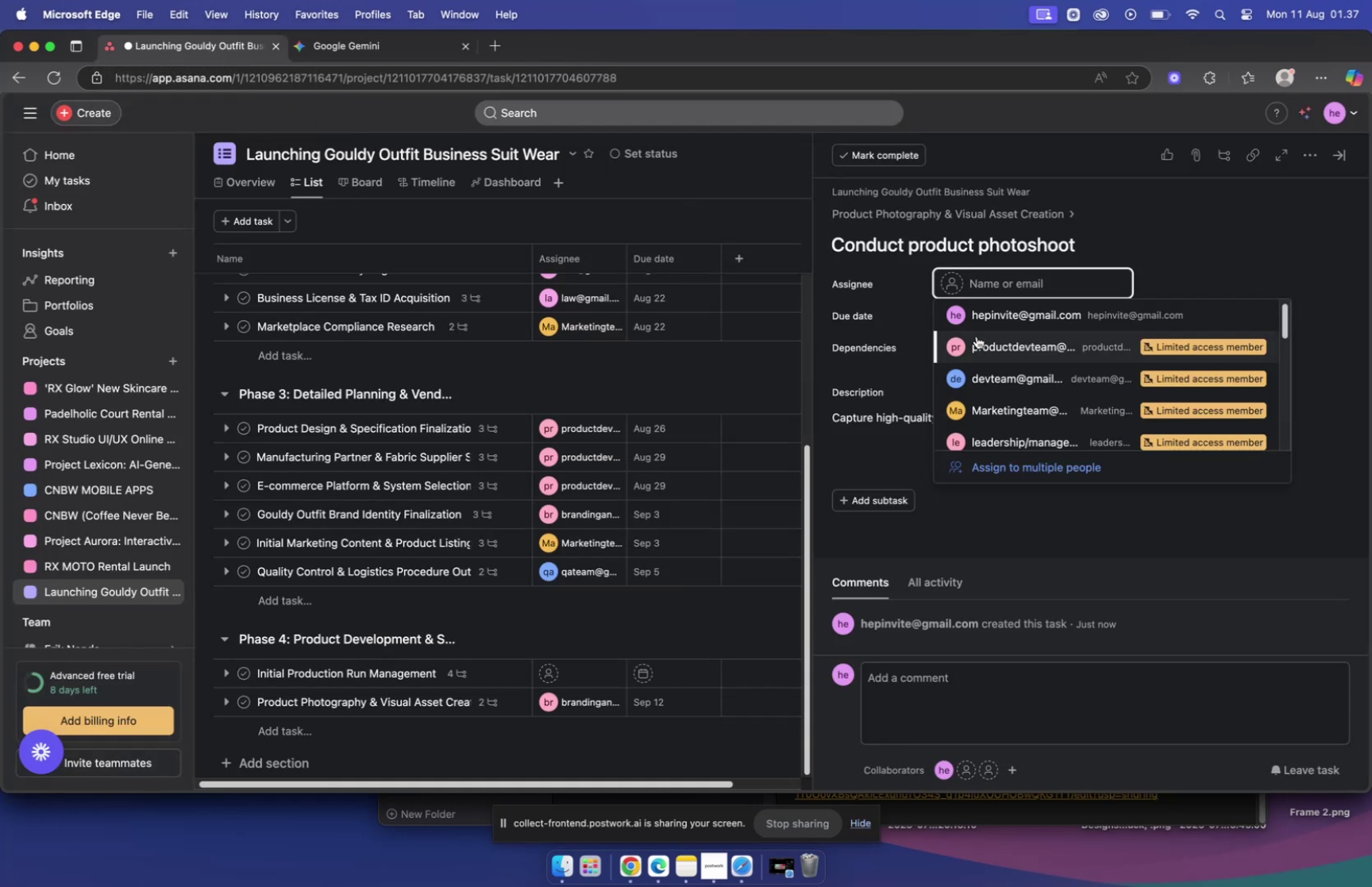 
type(bra)
 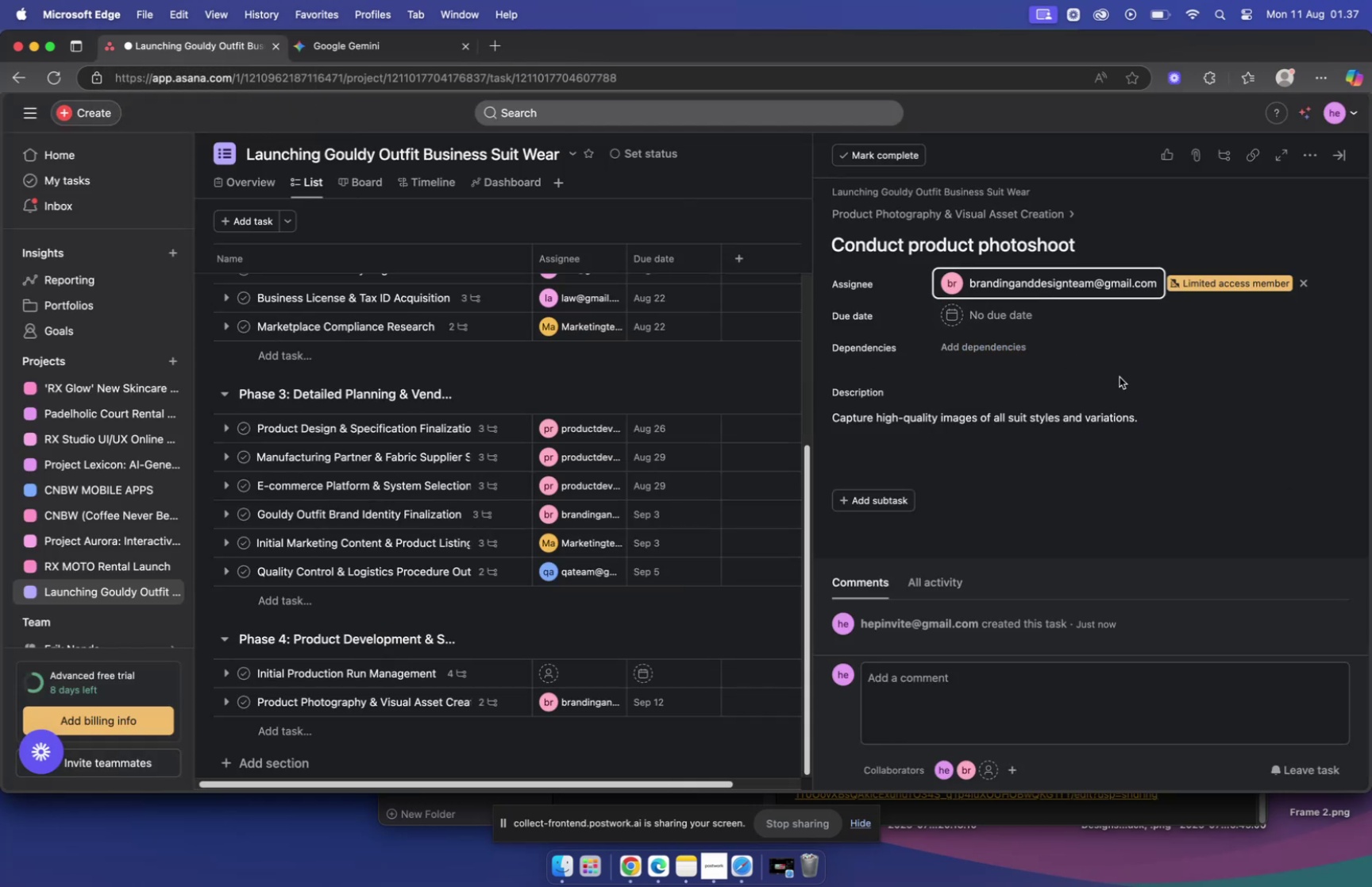 
left_click([1012, 307])
 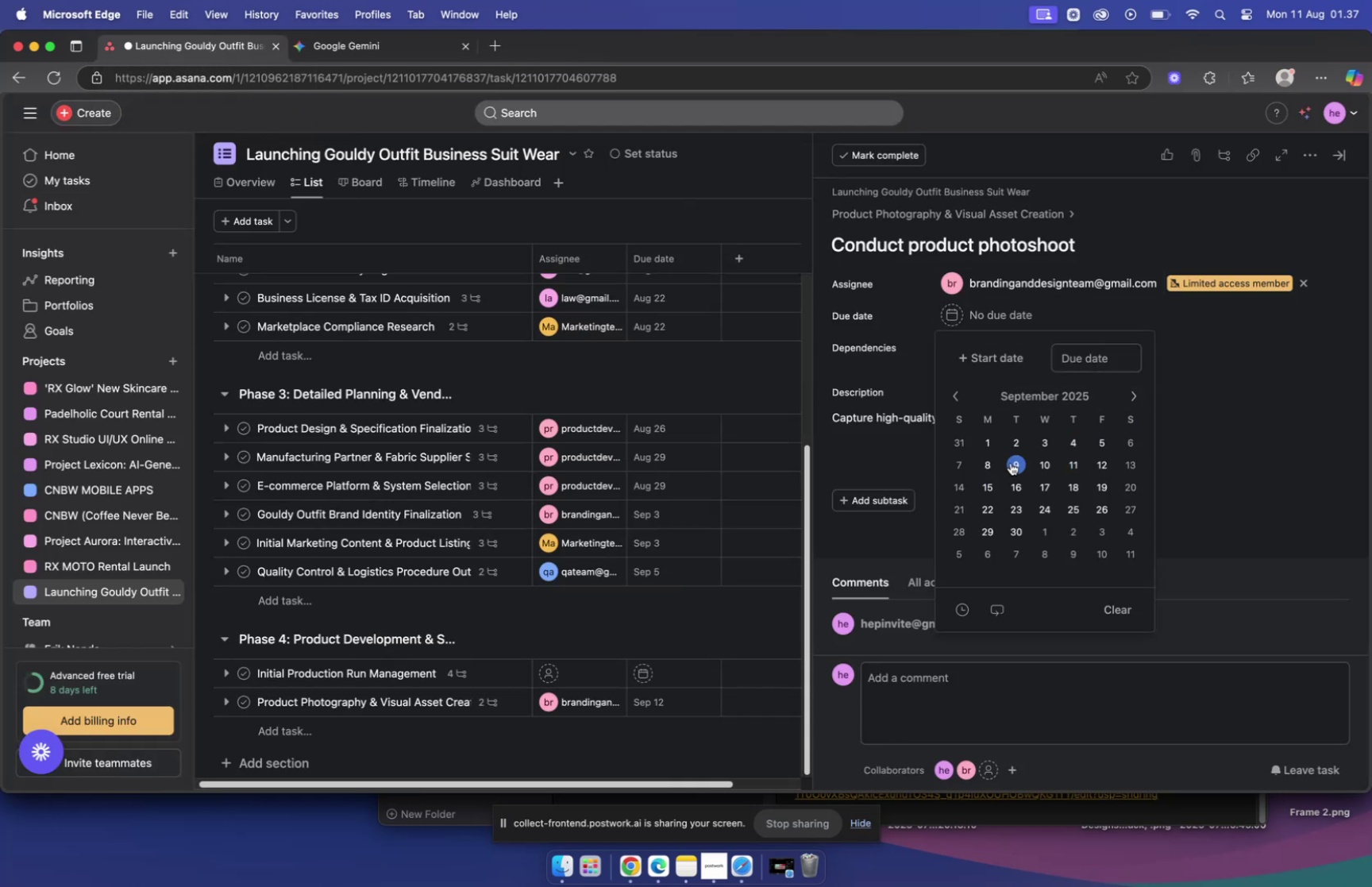 
left_click([1268, 429])
 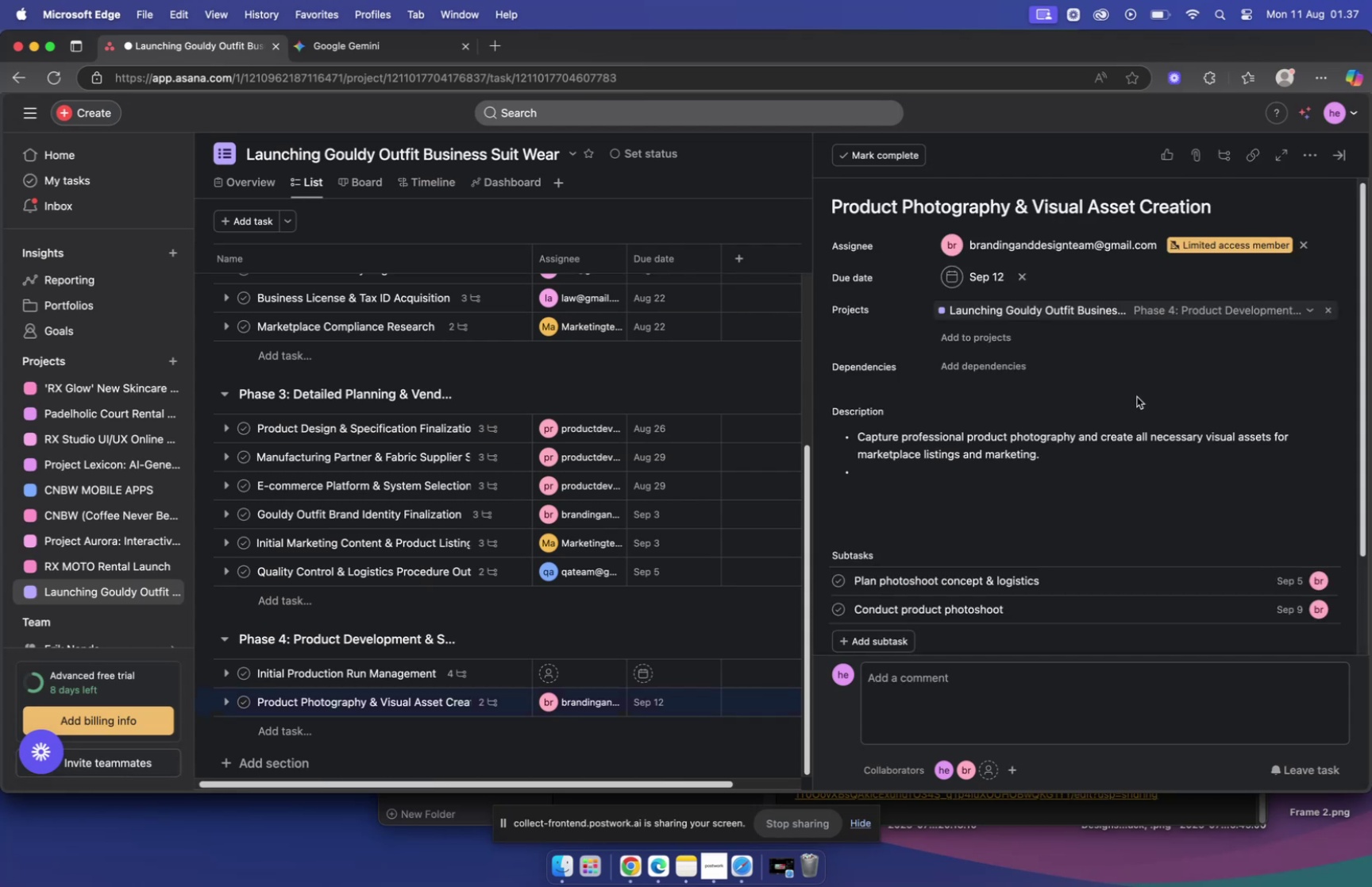 
scroll: coordinate [996, 361], scroll_direction: down, amount: 2.0
 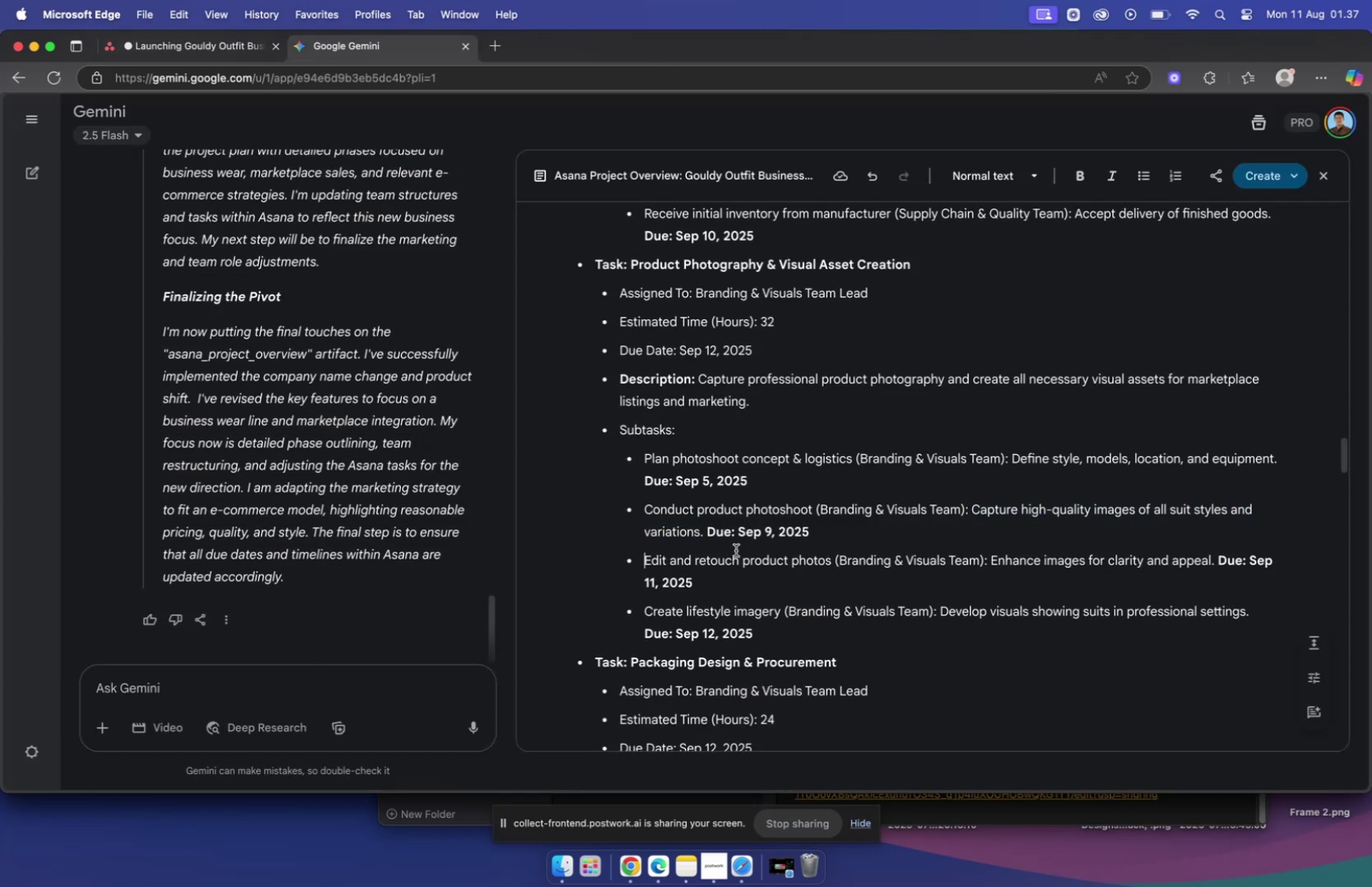 
left_click_drag(start_coordinate=[644, 560], to_coordinate=[834, 560])
 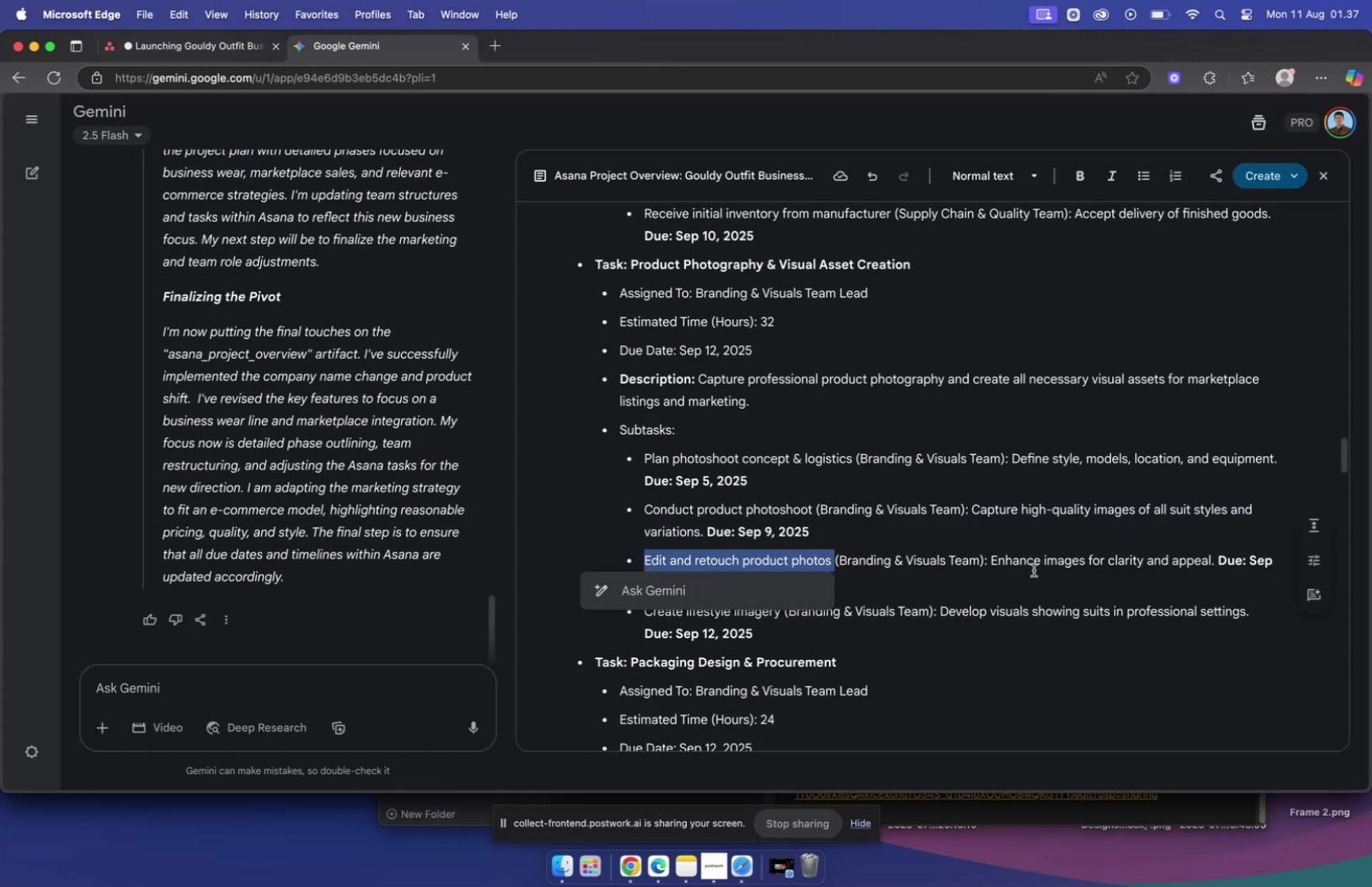 
key(Meta+C)
 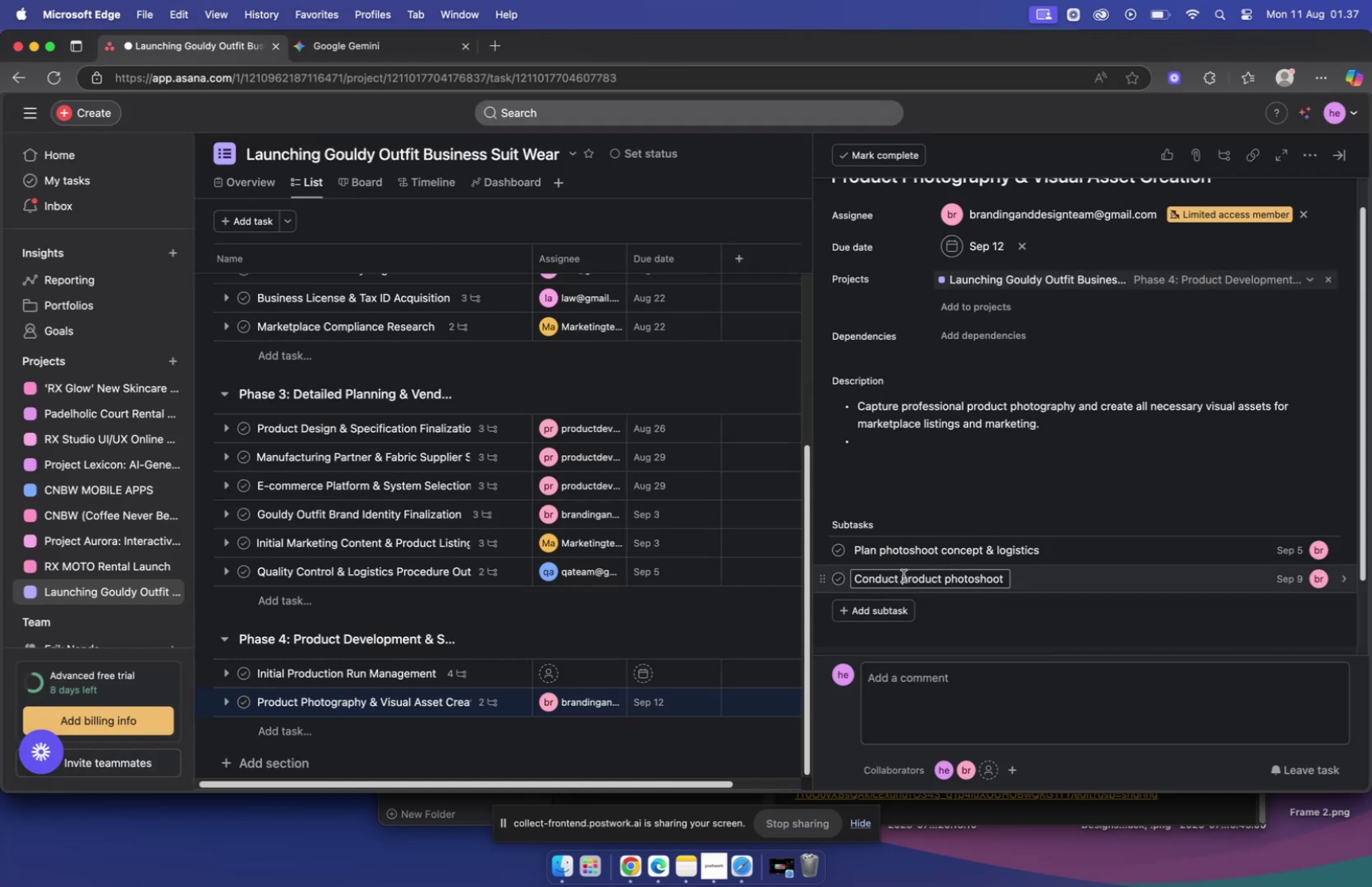 
left_click([889, 607])
 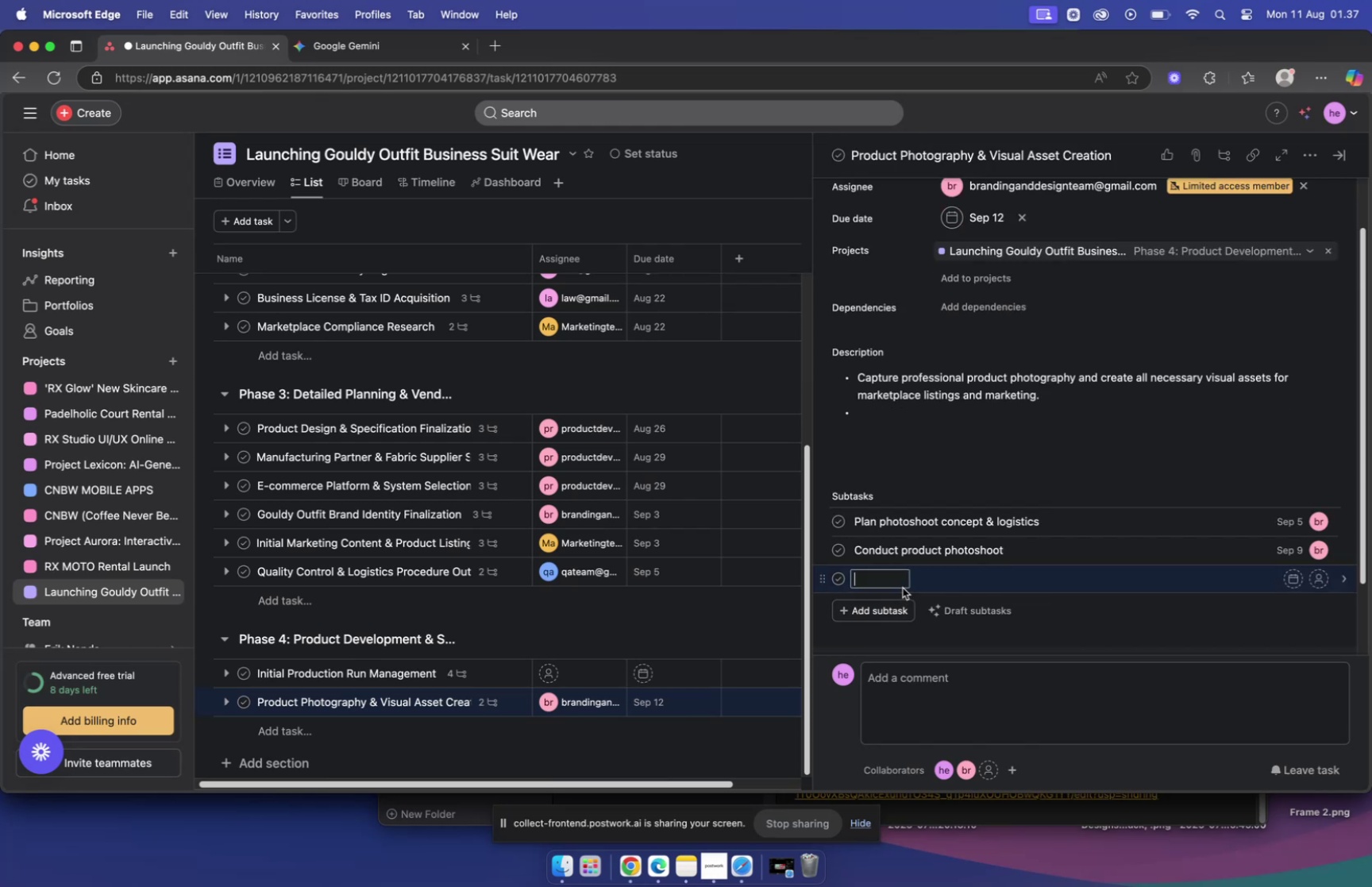 
key(Meta+V)
 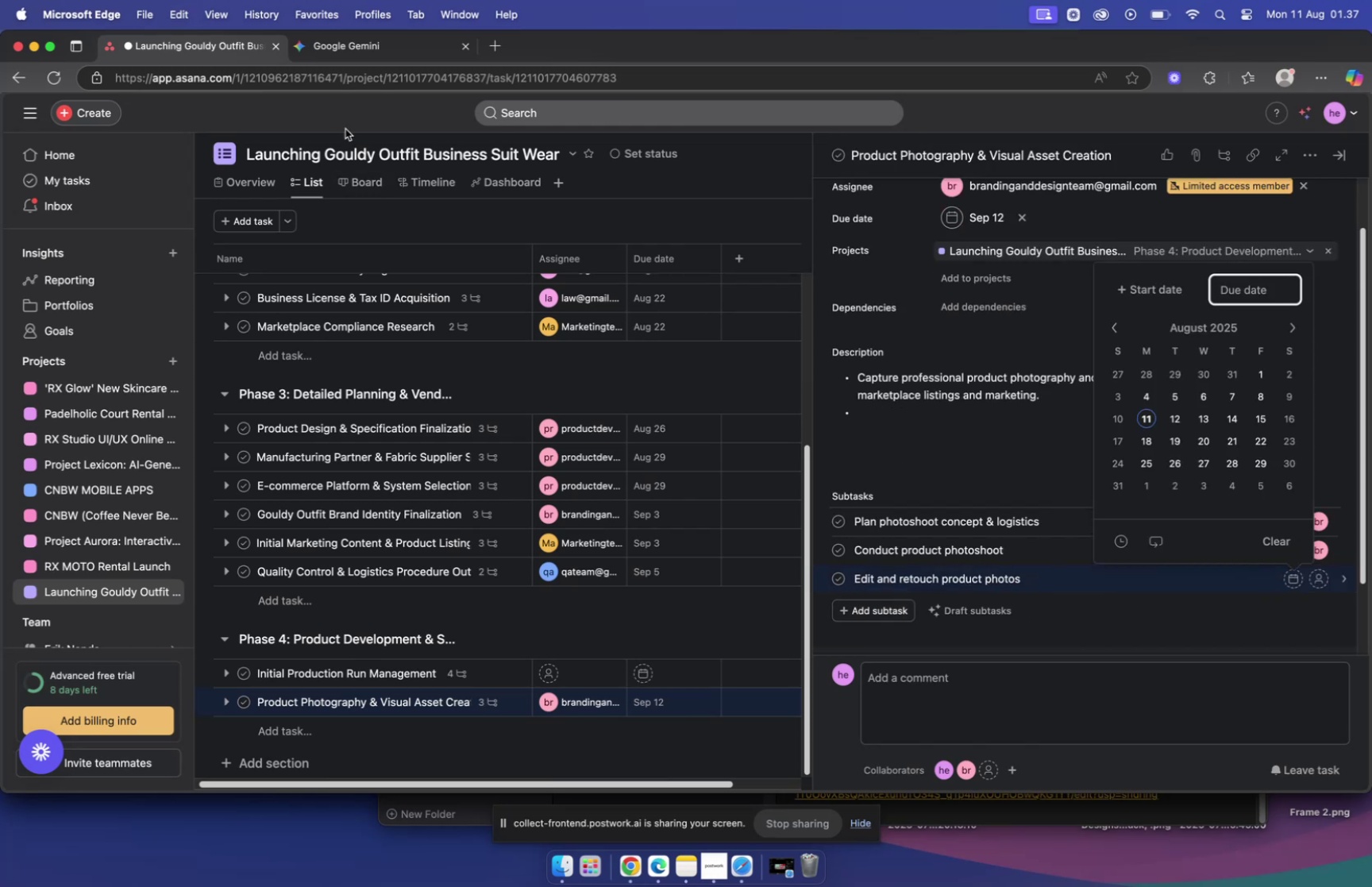 
left_click([380, 56])
 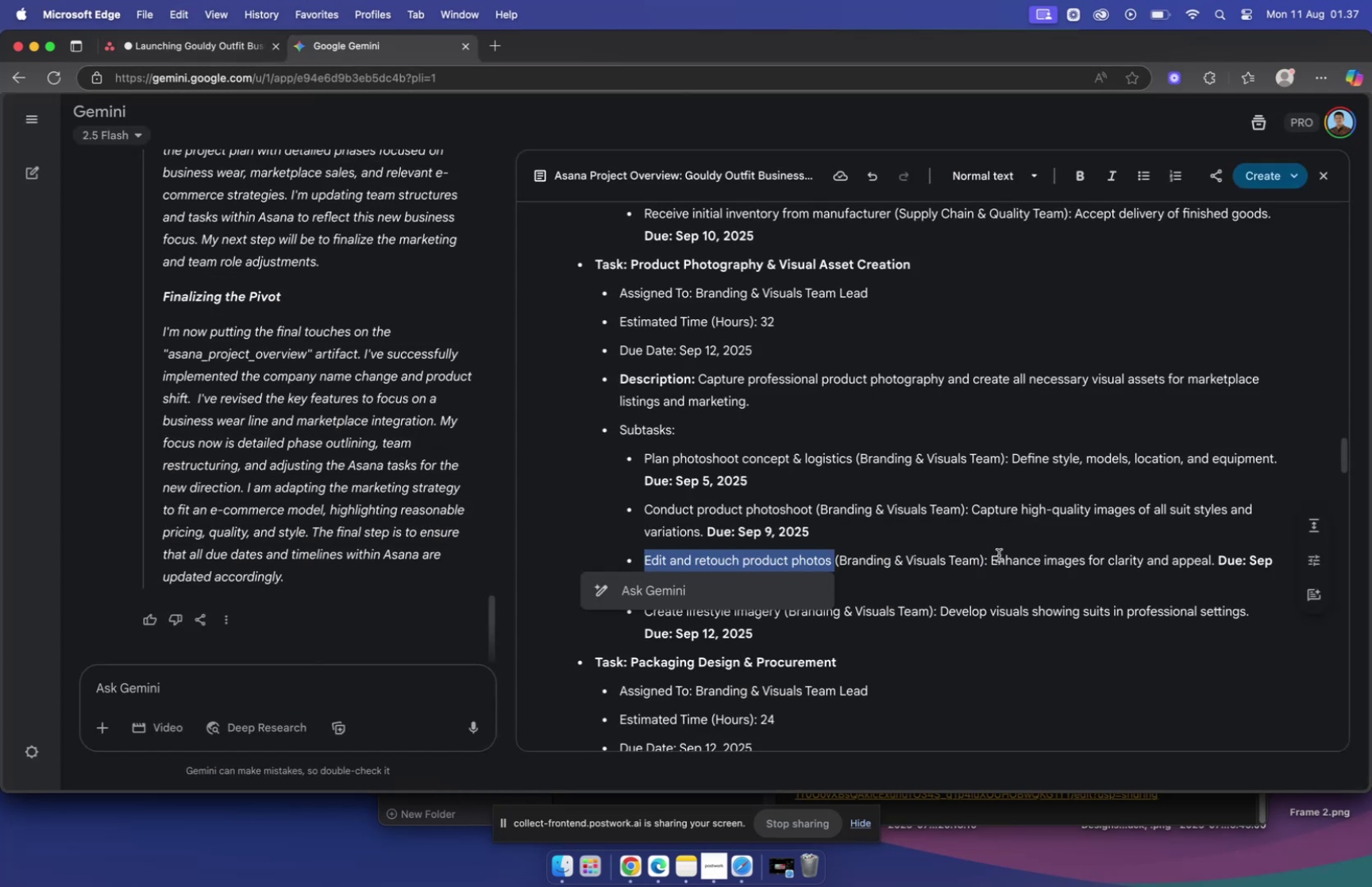 
left_click_drag(start_coordinate=[992, 558], to_coordinate=[1212, 558])
 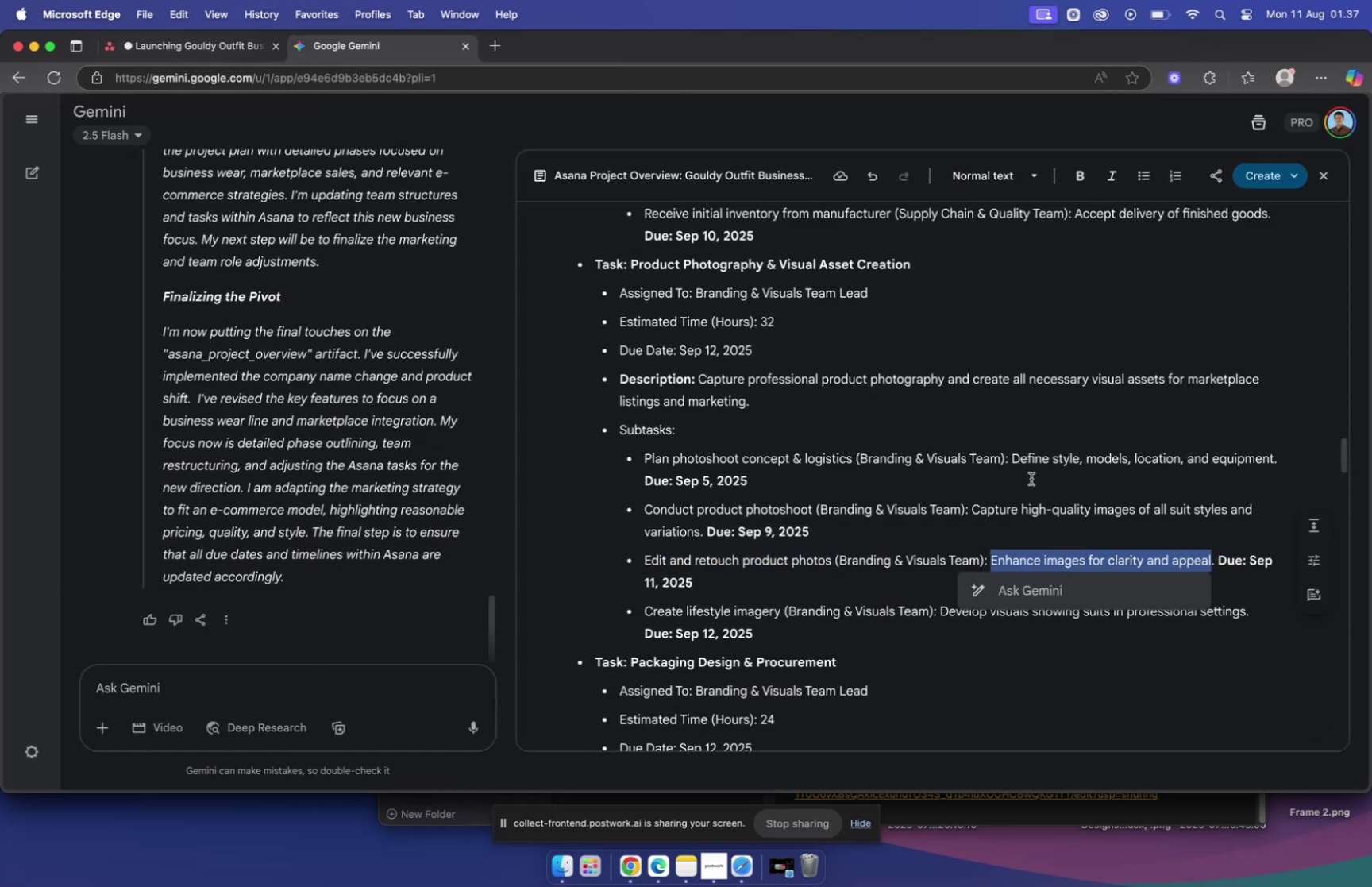 
key(Meta+C)
 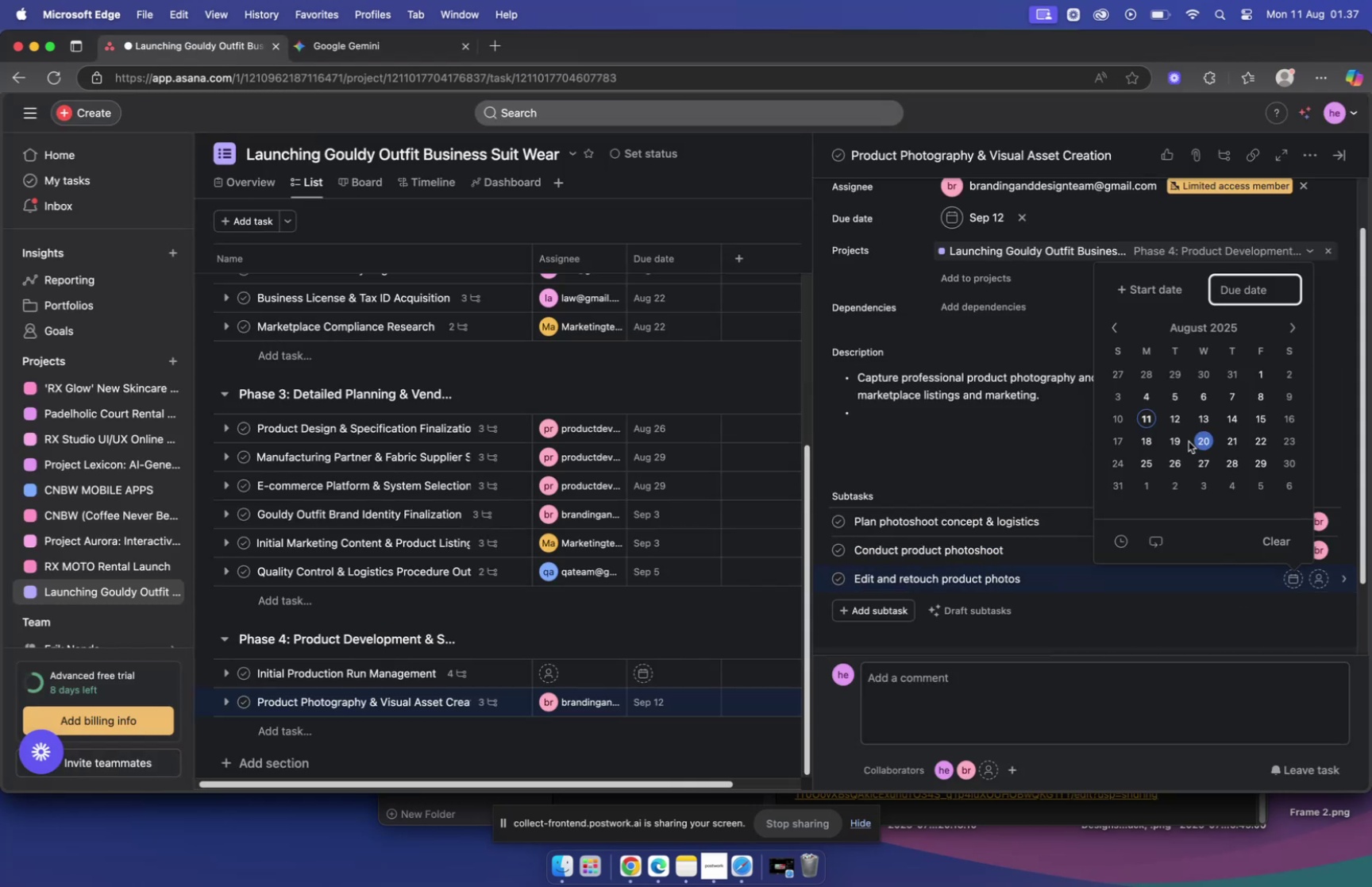 
left_click([1140, 411])
 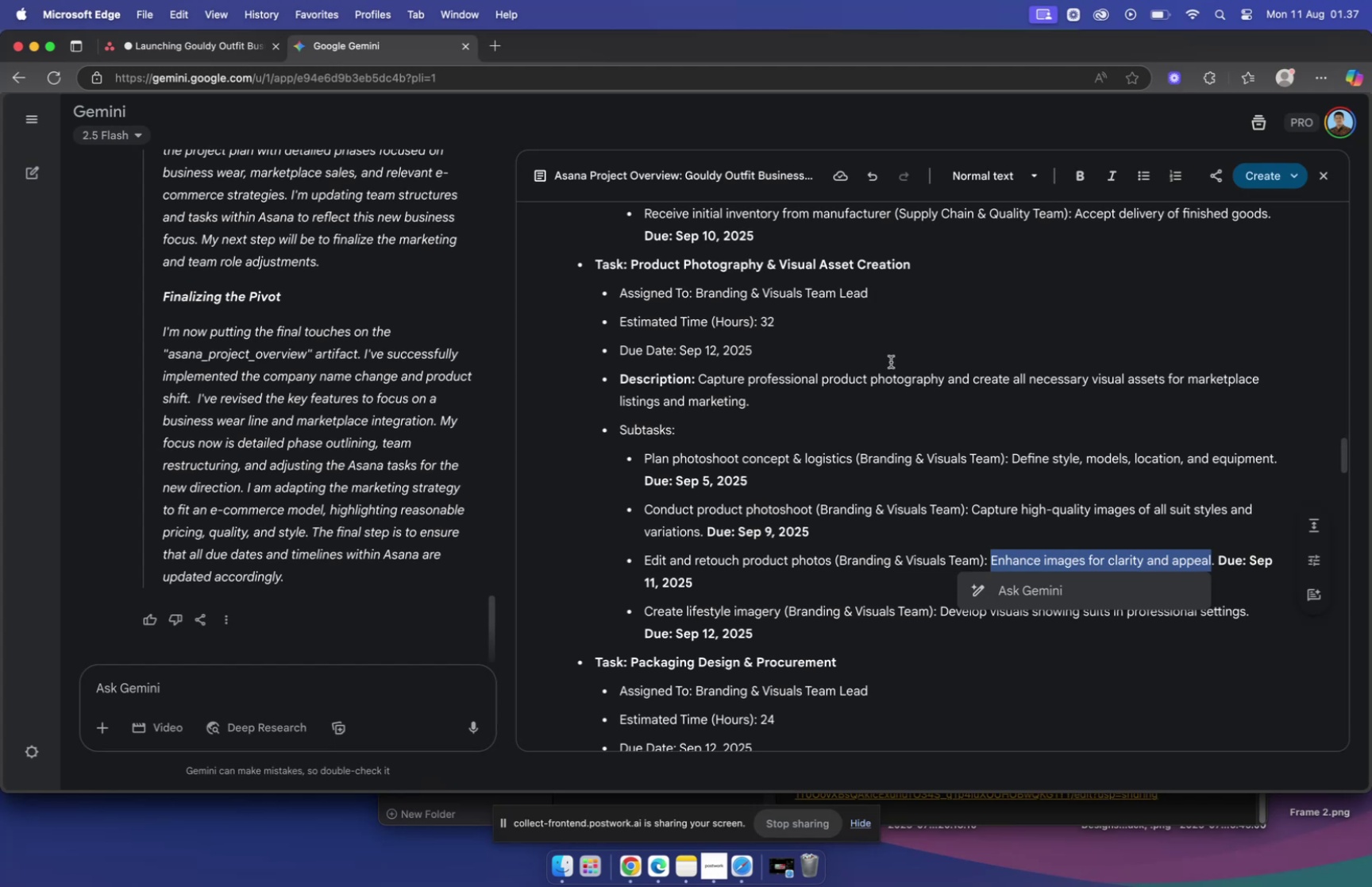 
wait(13.26)
 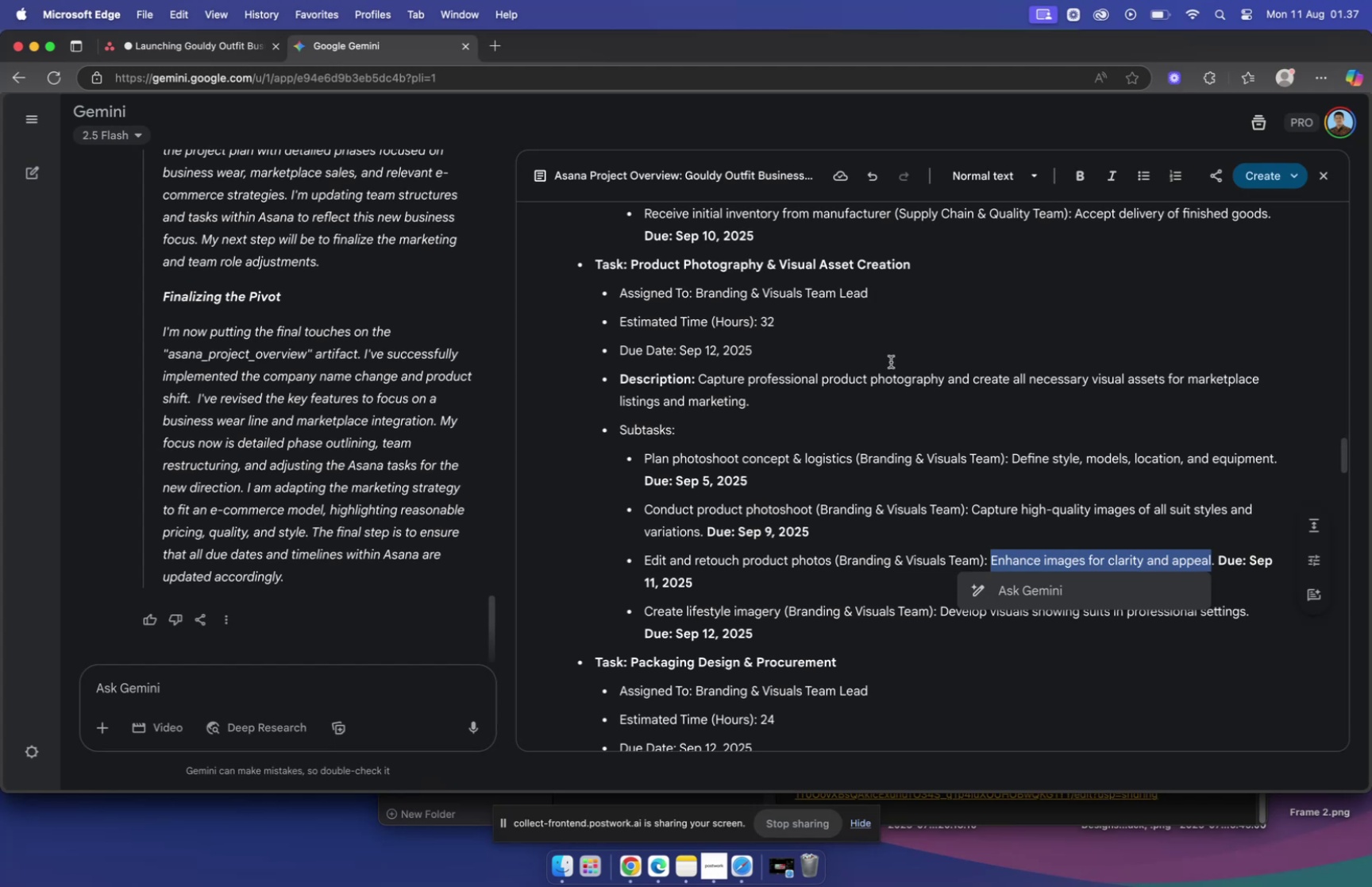 
type(bra)
 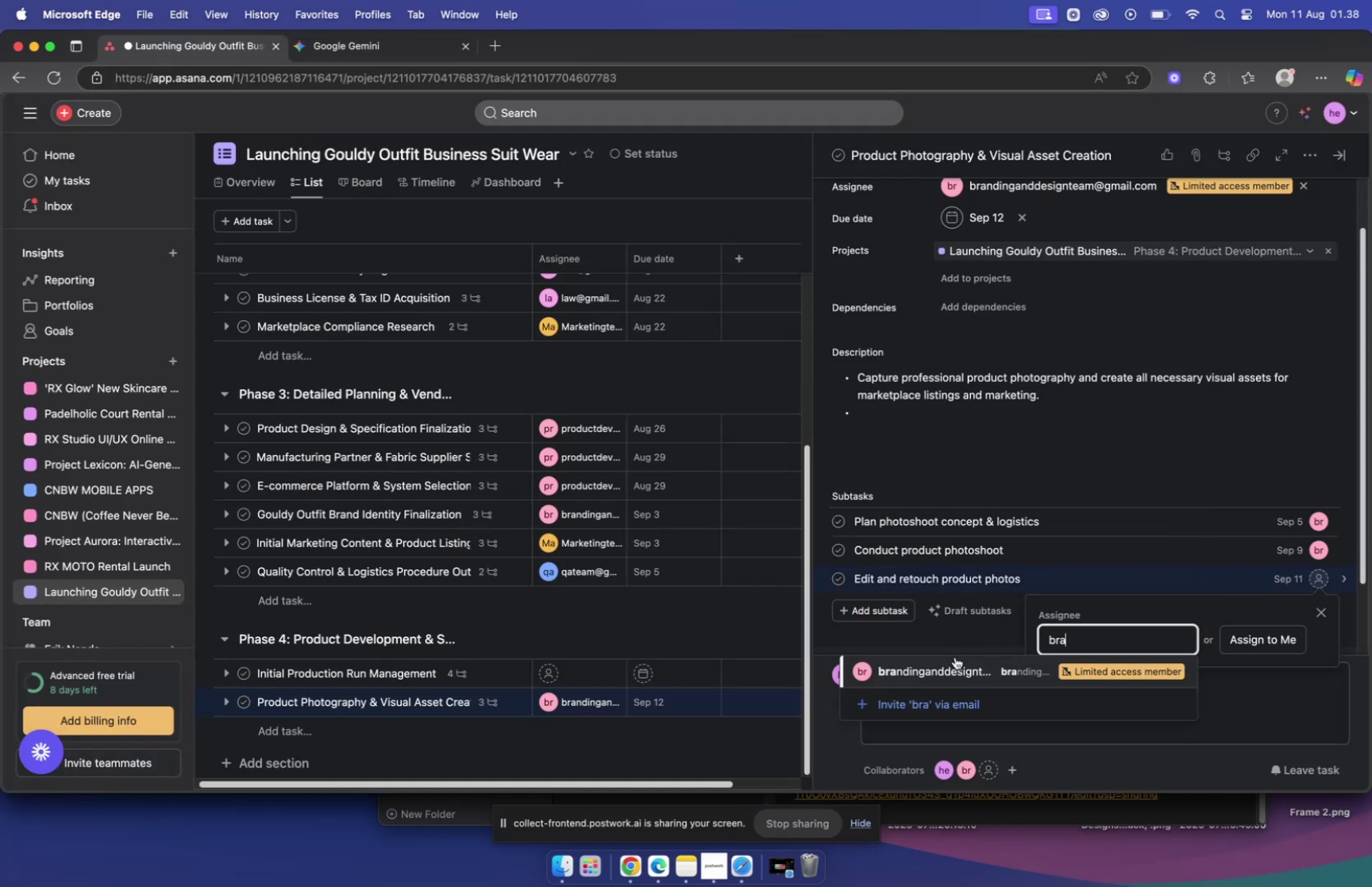 
left_click([938, 669])
 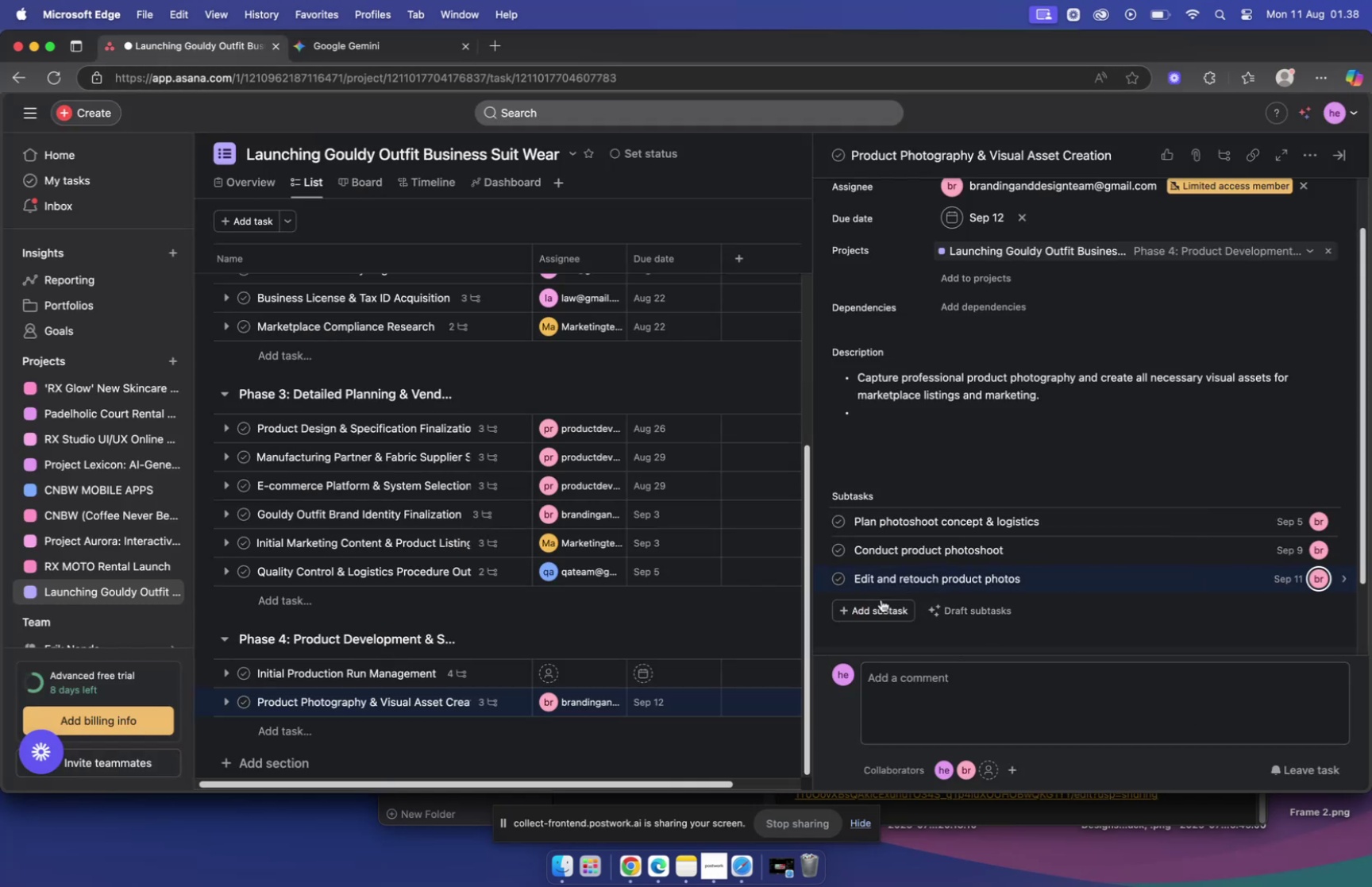 
left_click([888, 611])
 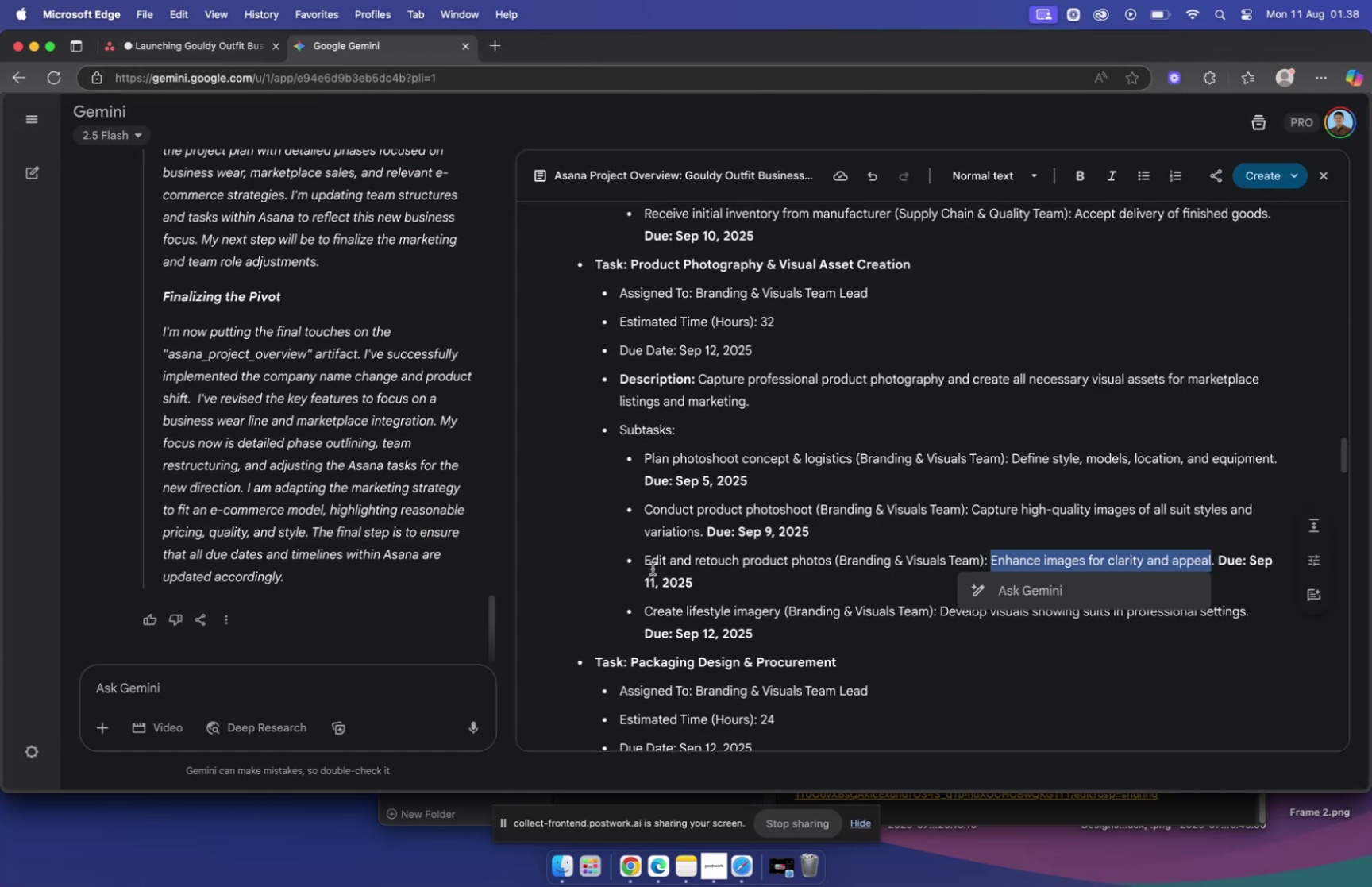 
left_click_drag(start_coordinate=[642, 611], to_coordinate=[784, 608])
 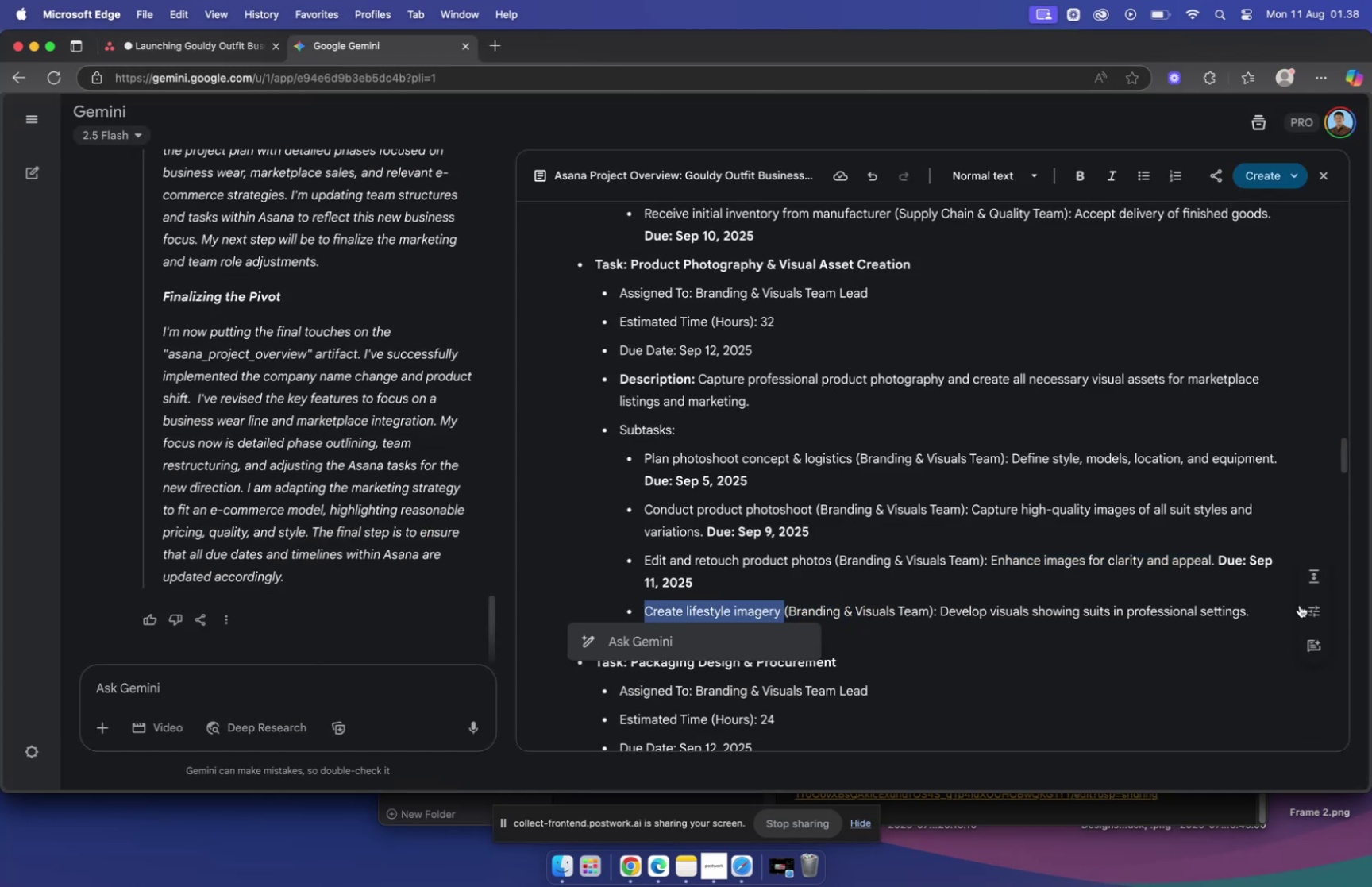 
key(Meta+C)
 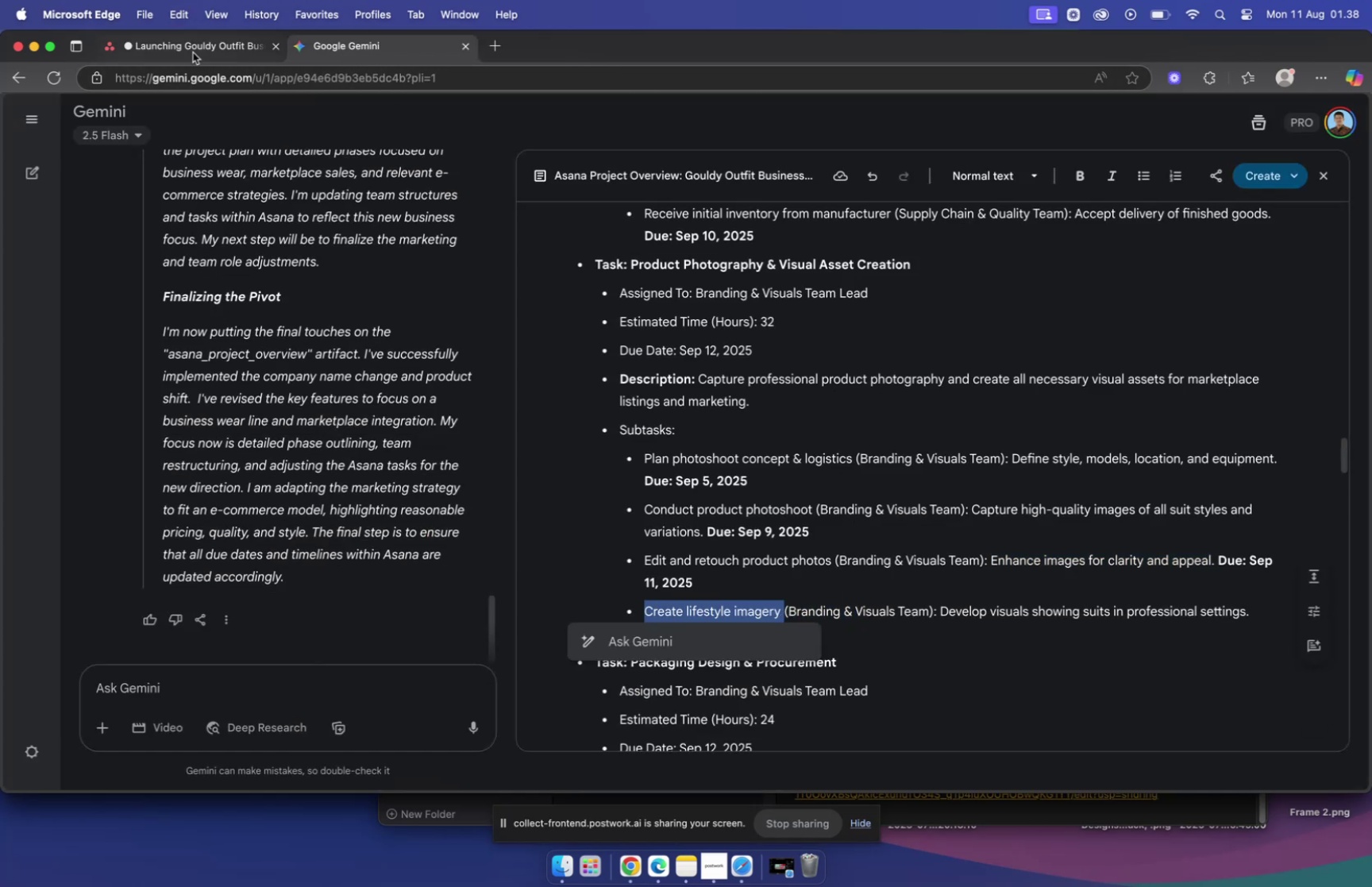 
left_click([188, 52])
 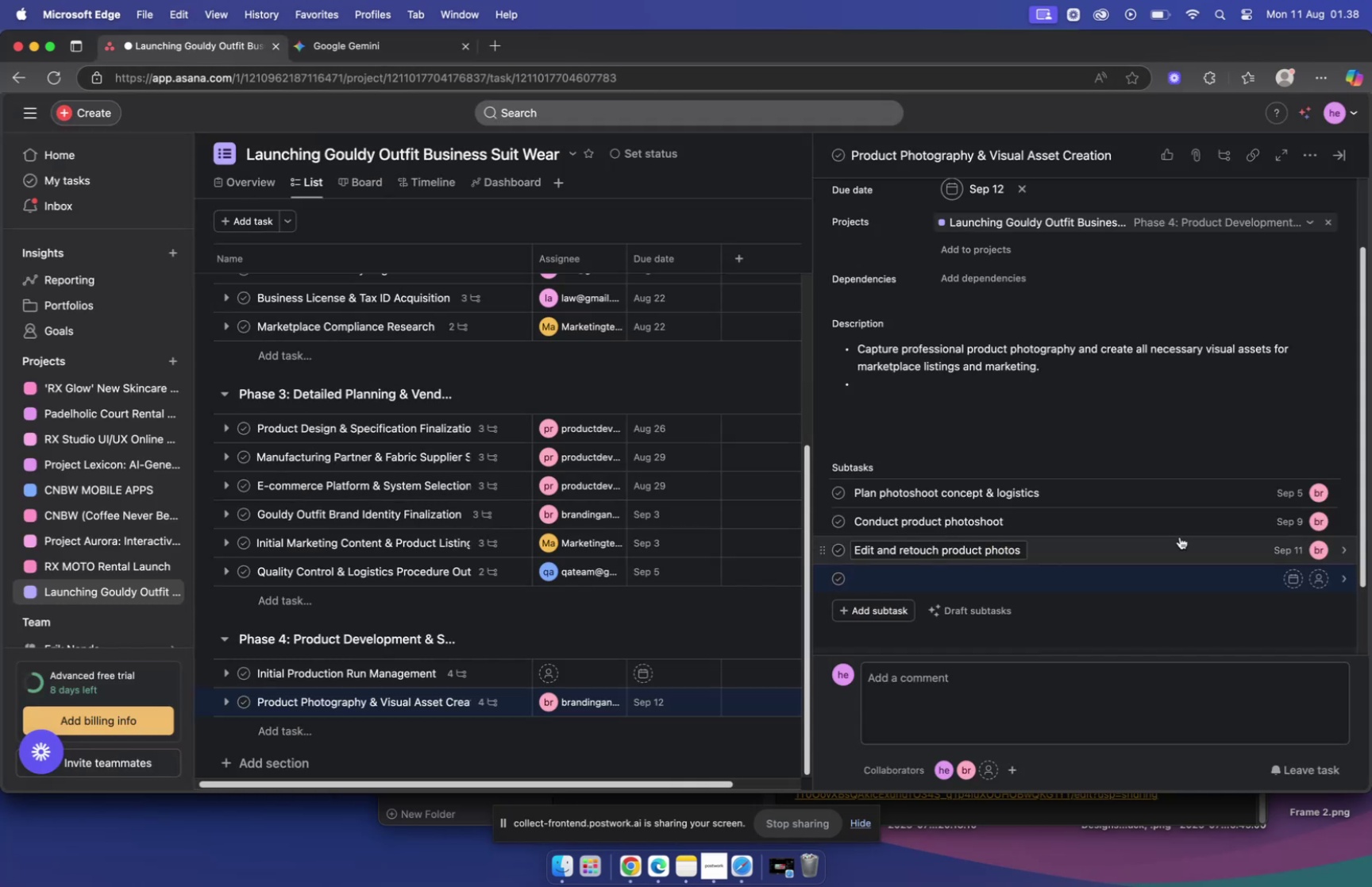 
key(Meta+V)
 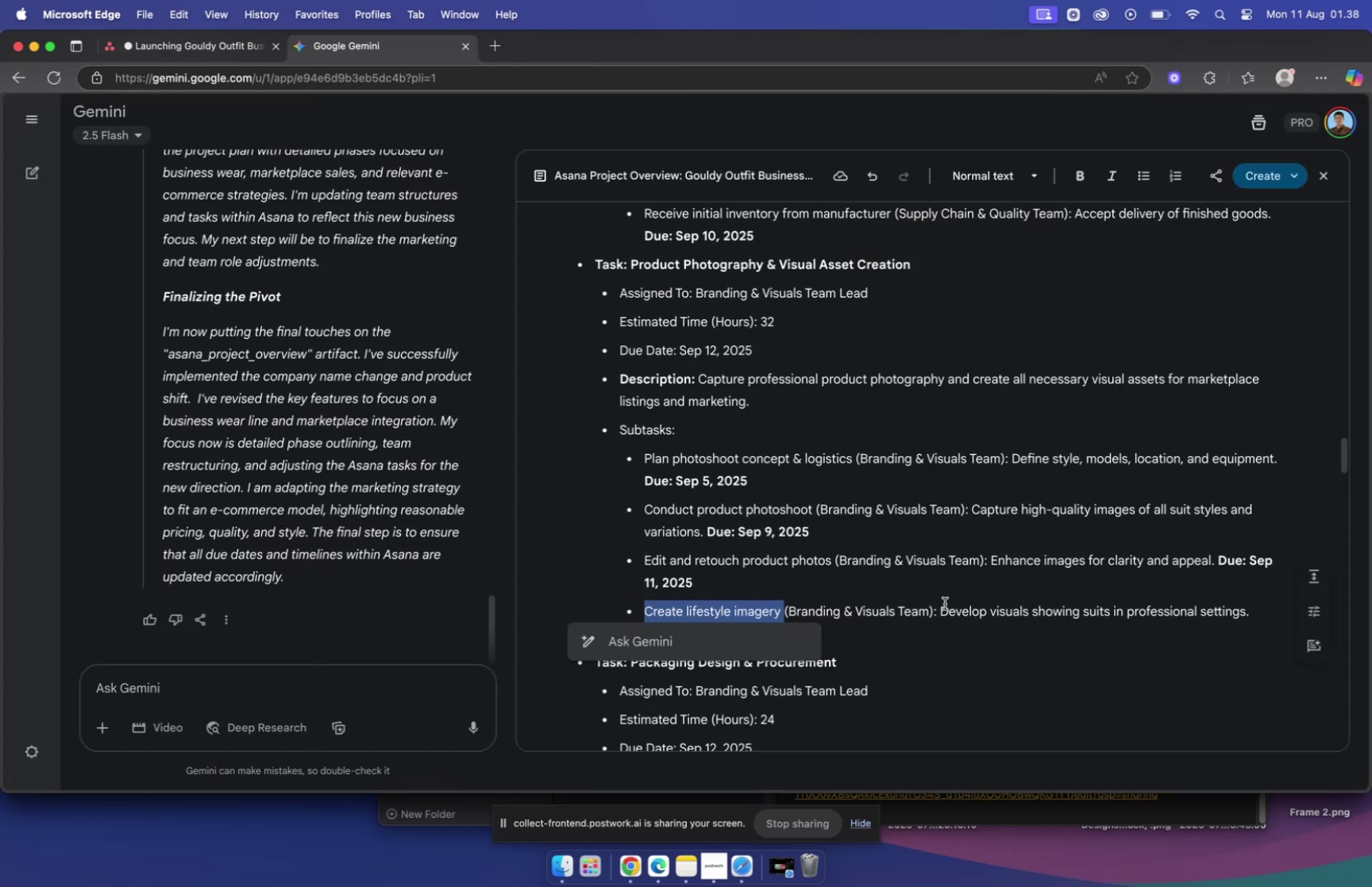 
left_click_drag(start_coordinate=[938, 611], to_coordinate=[1258, 619])
 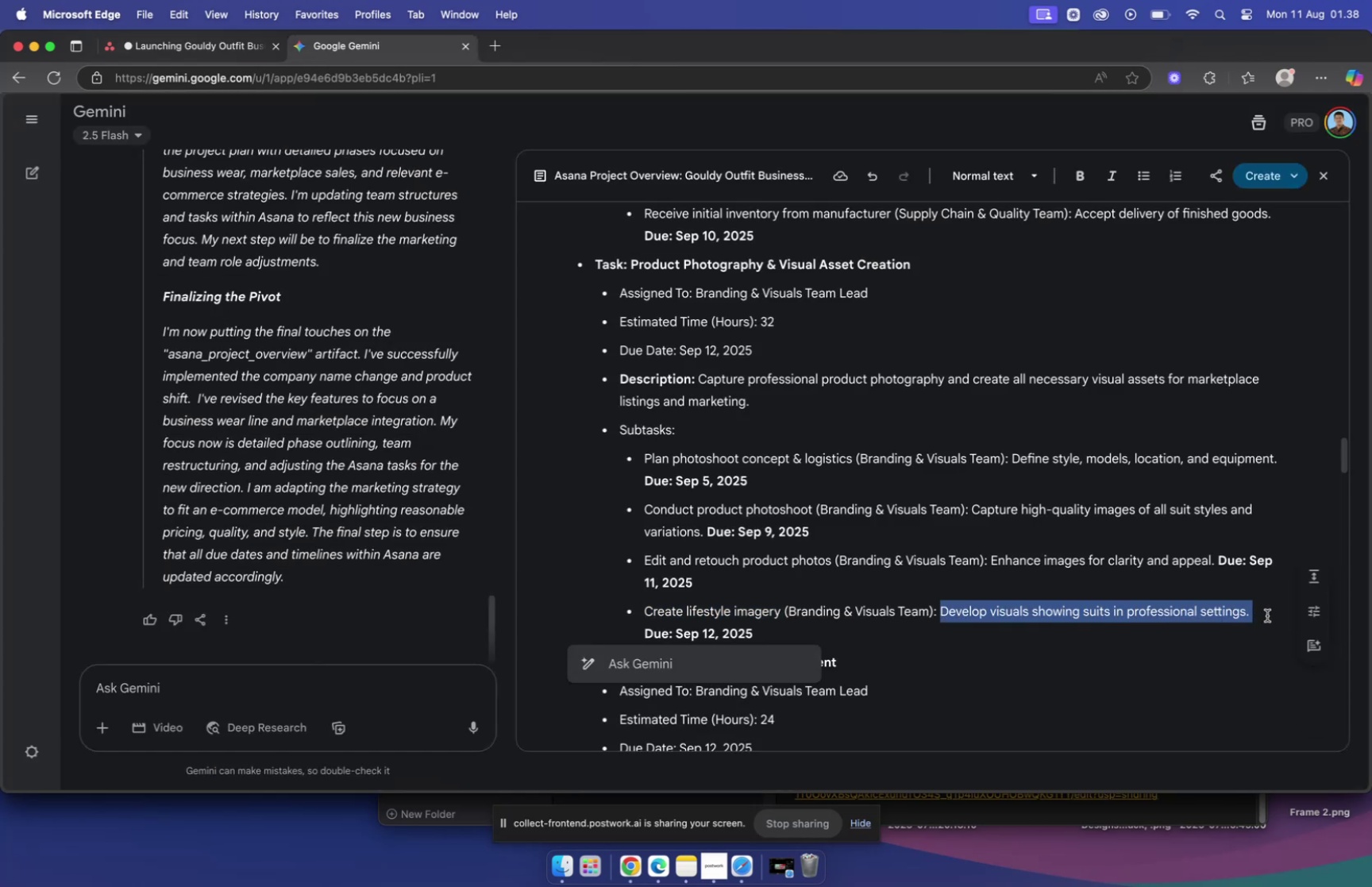 
key(Meta+C)
 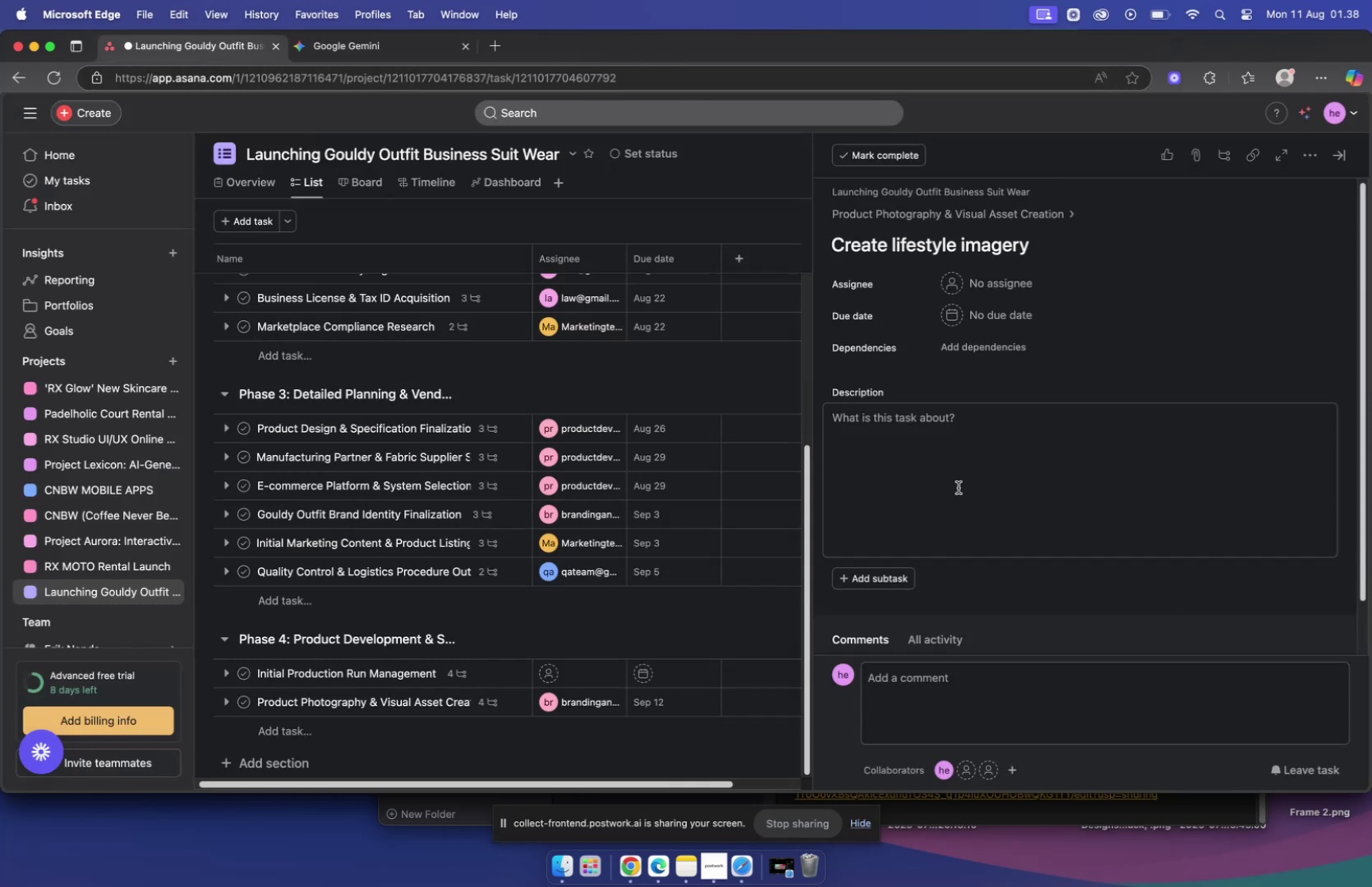 
left_click([946, 420])
 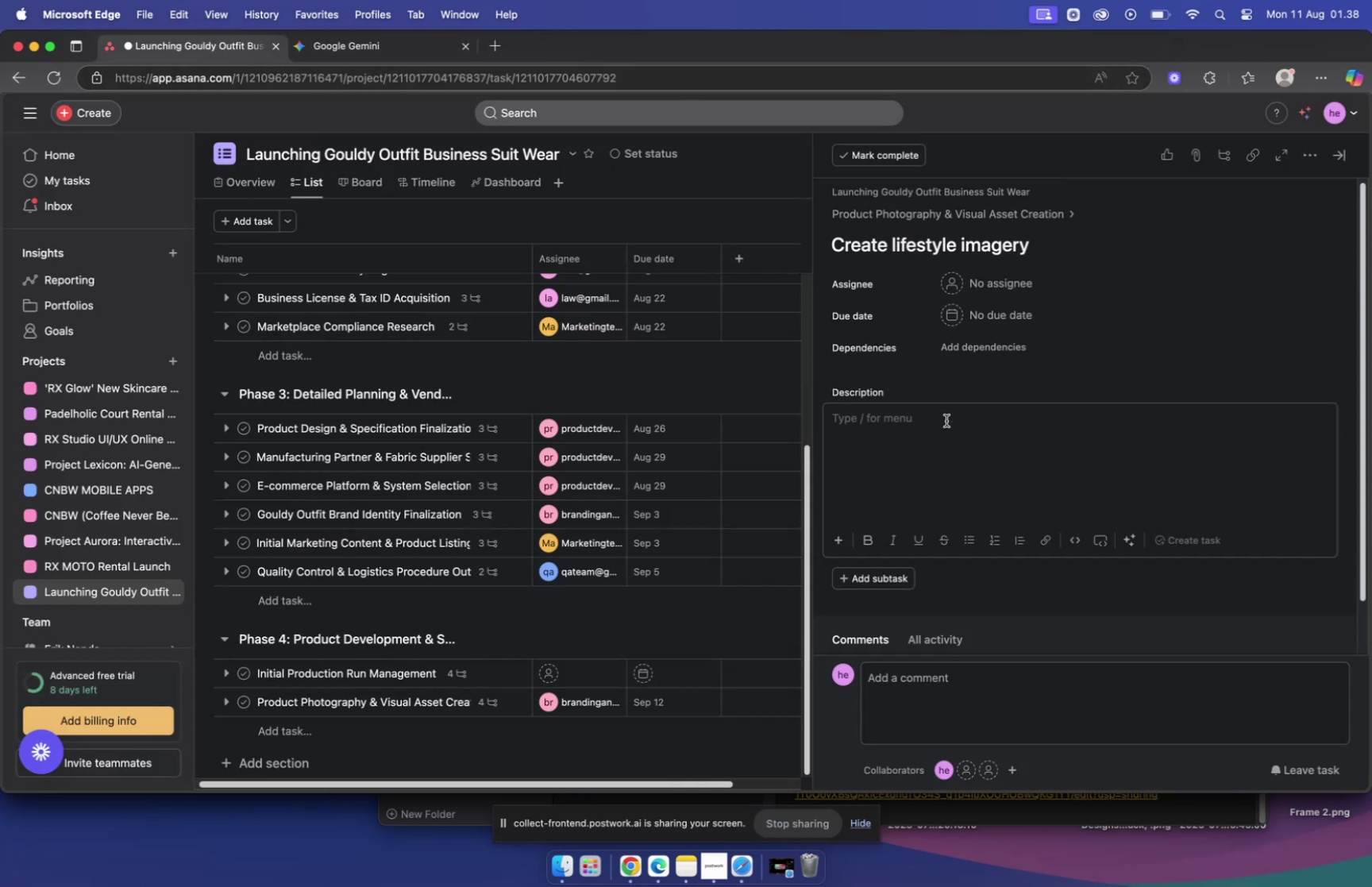 
key(Meta+V)
 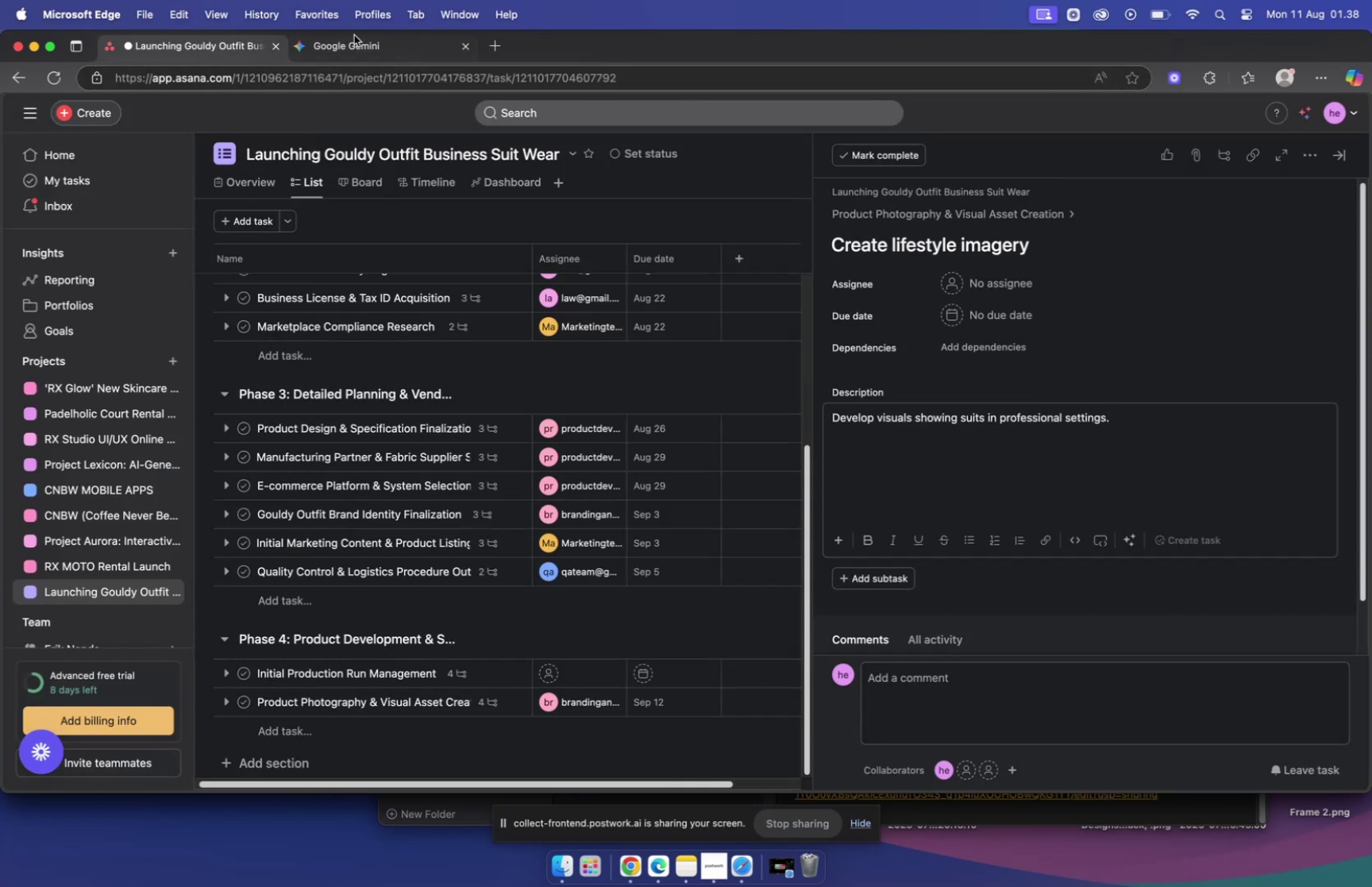 
double_click([360, 43])
 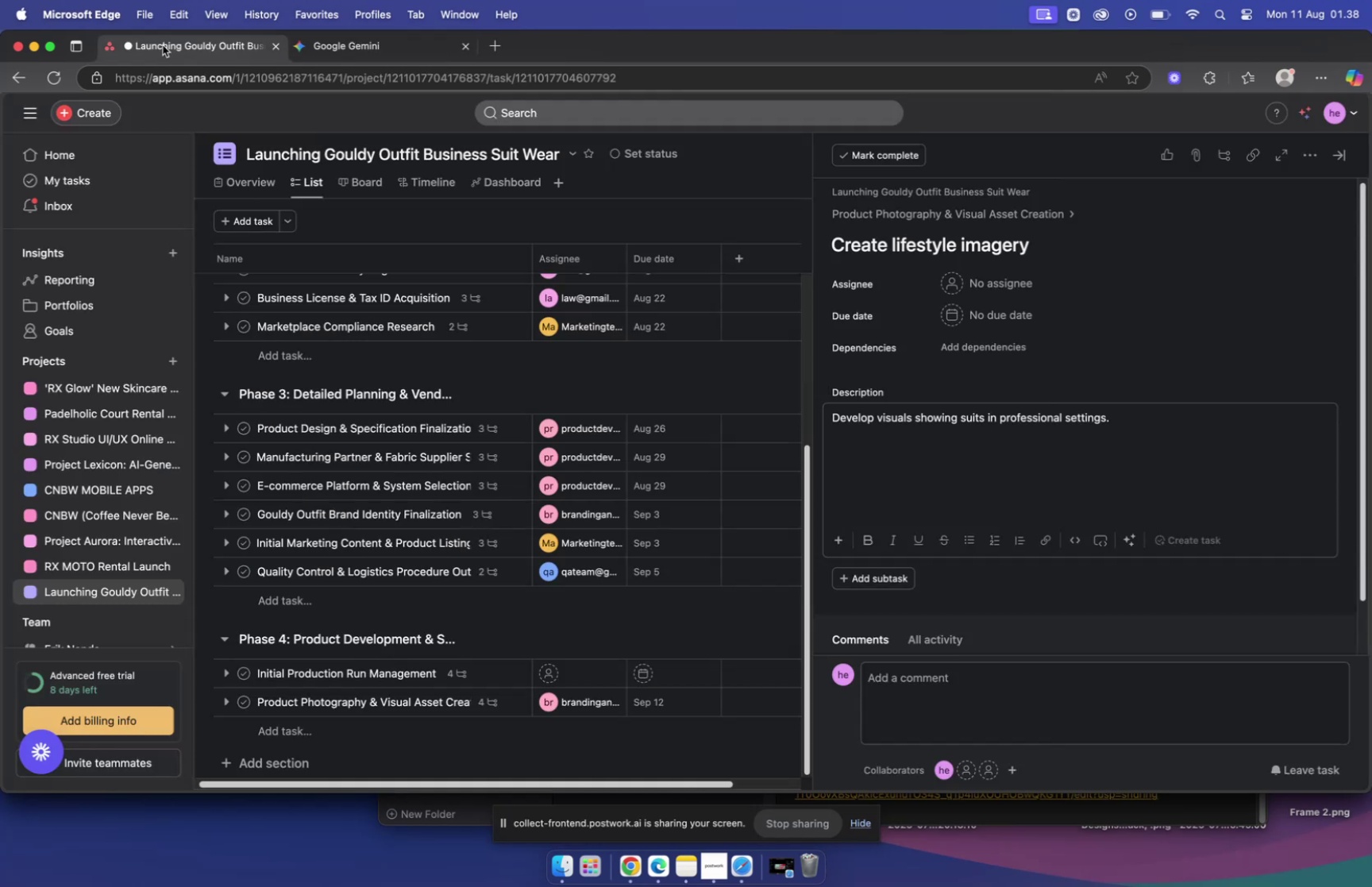 
left_click([998, 291])
 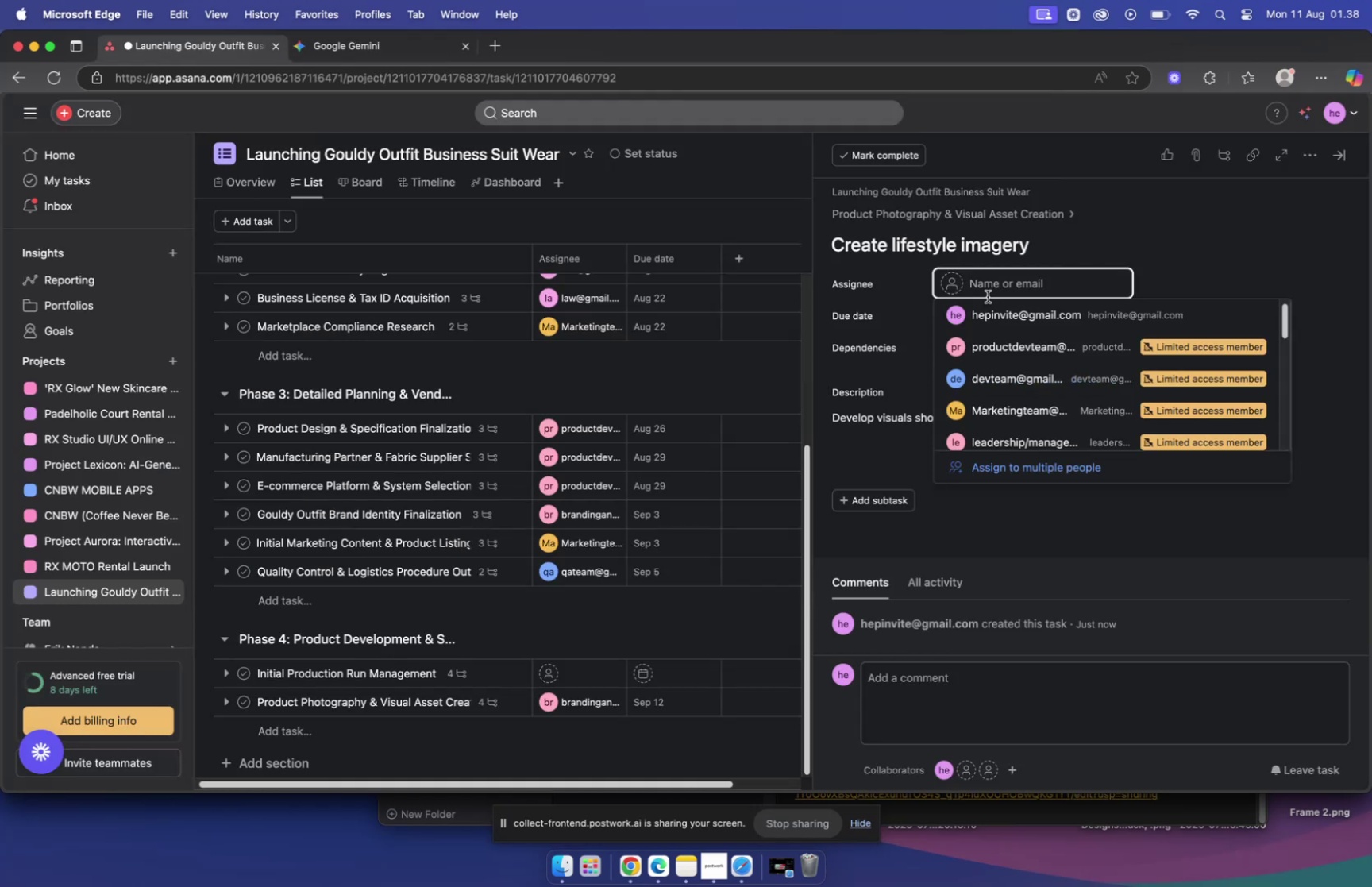 
left_click([904, 285])
 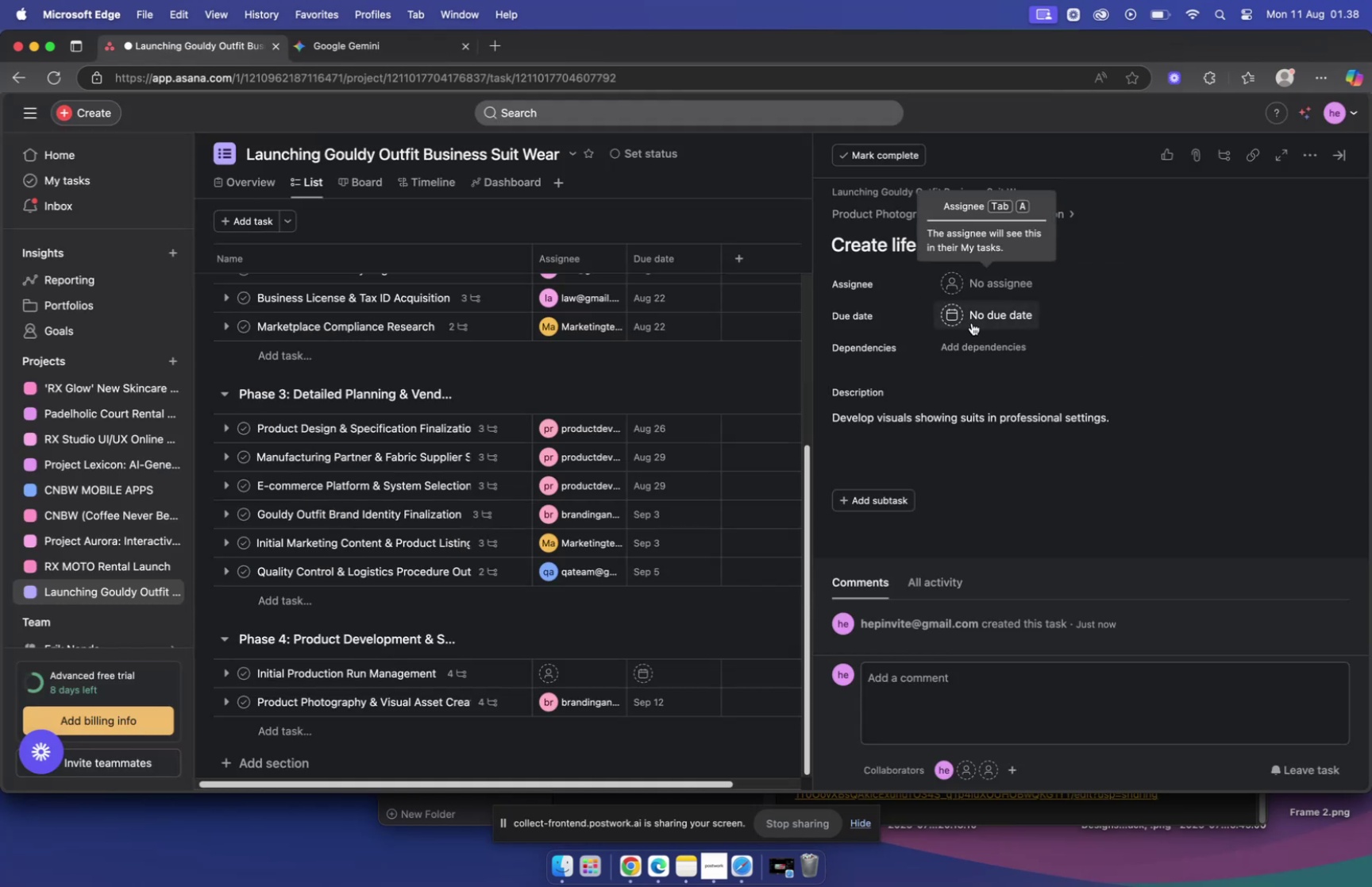 
left_click([972, 322])
 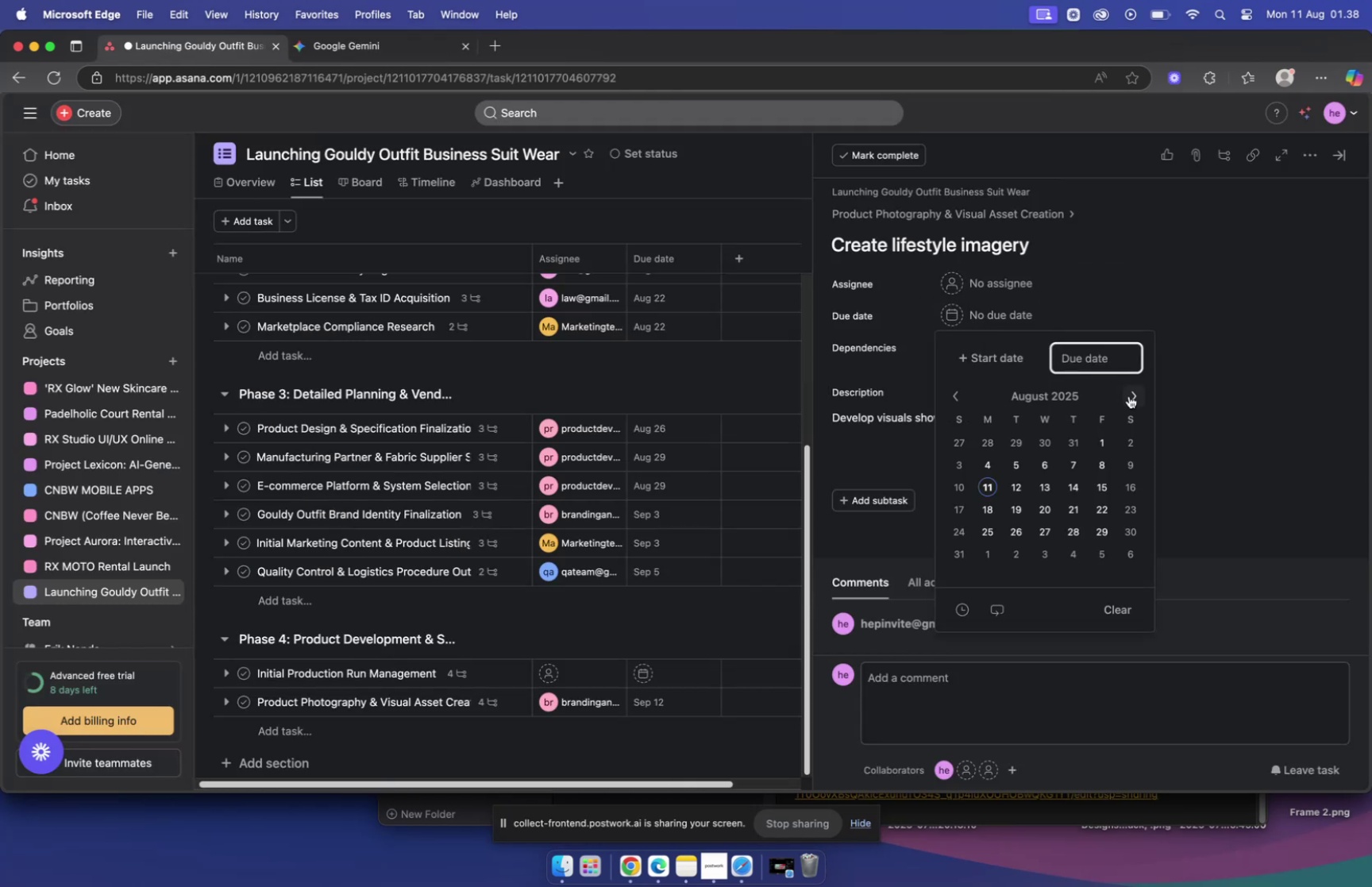 
left_click([1131, 395])
 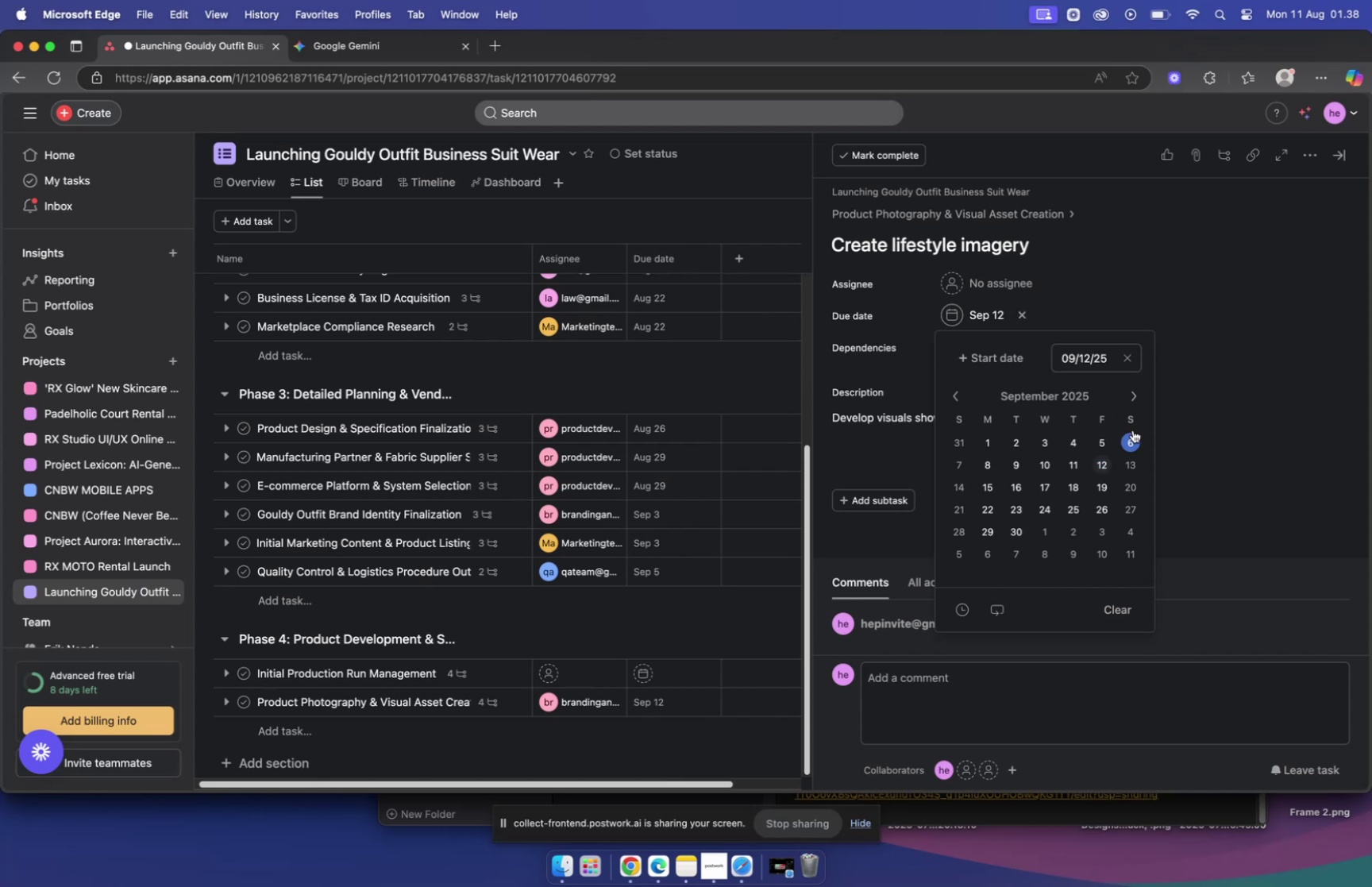 
left_click([965, 276])
 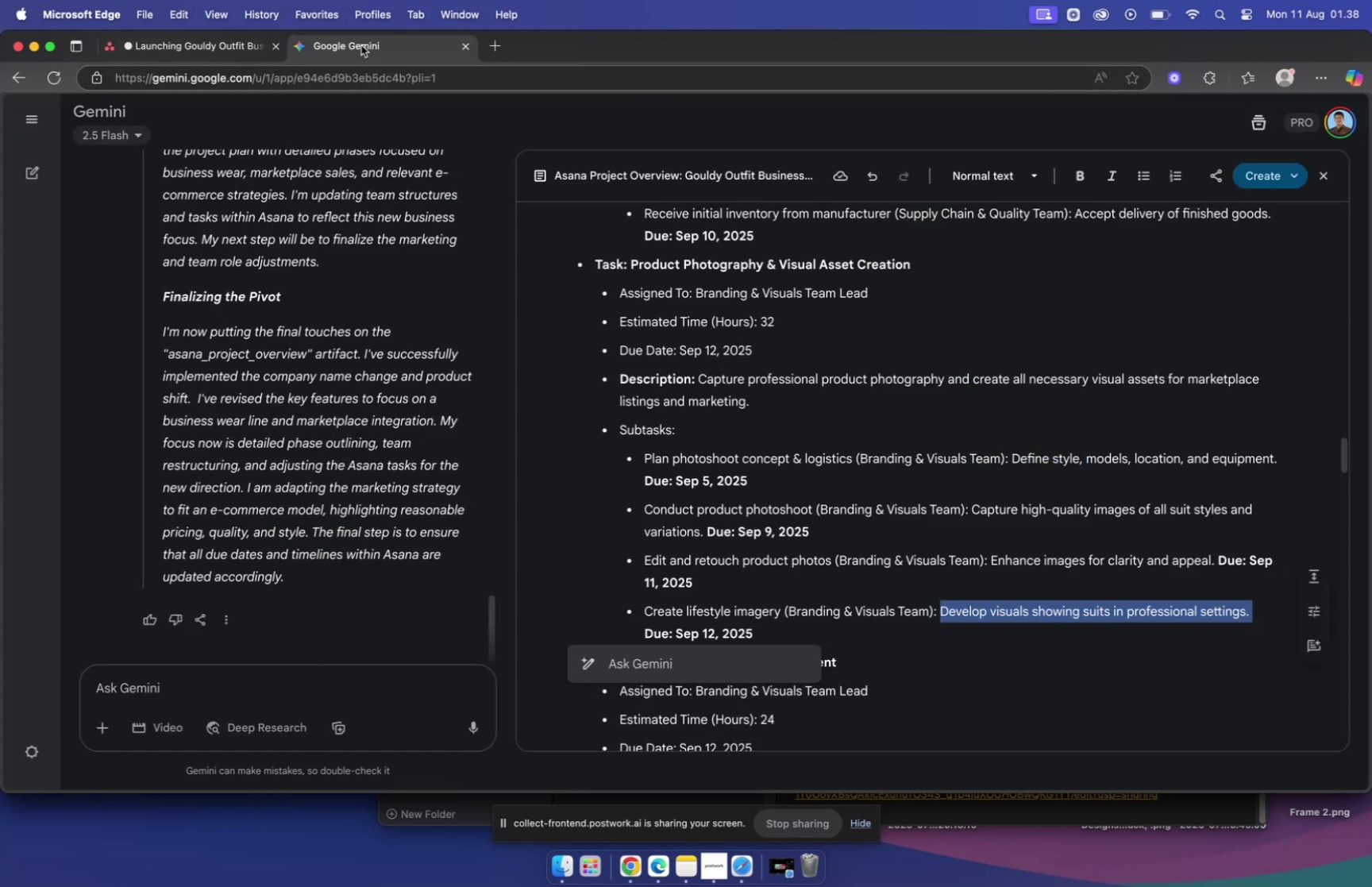 
wait(6.24)
 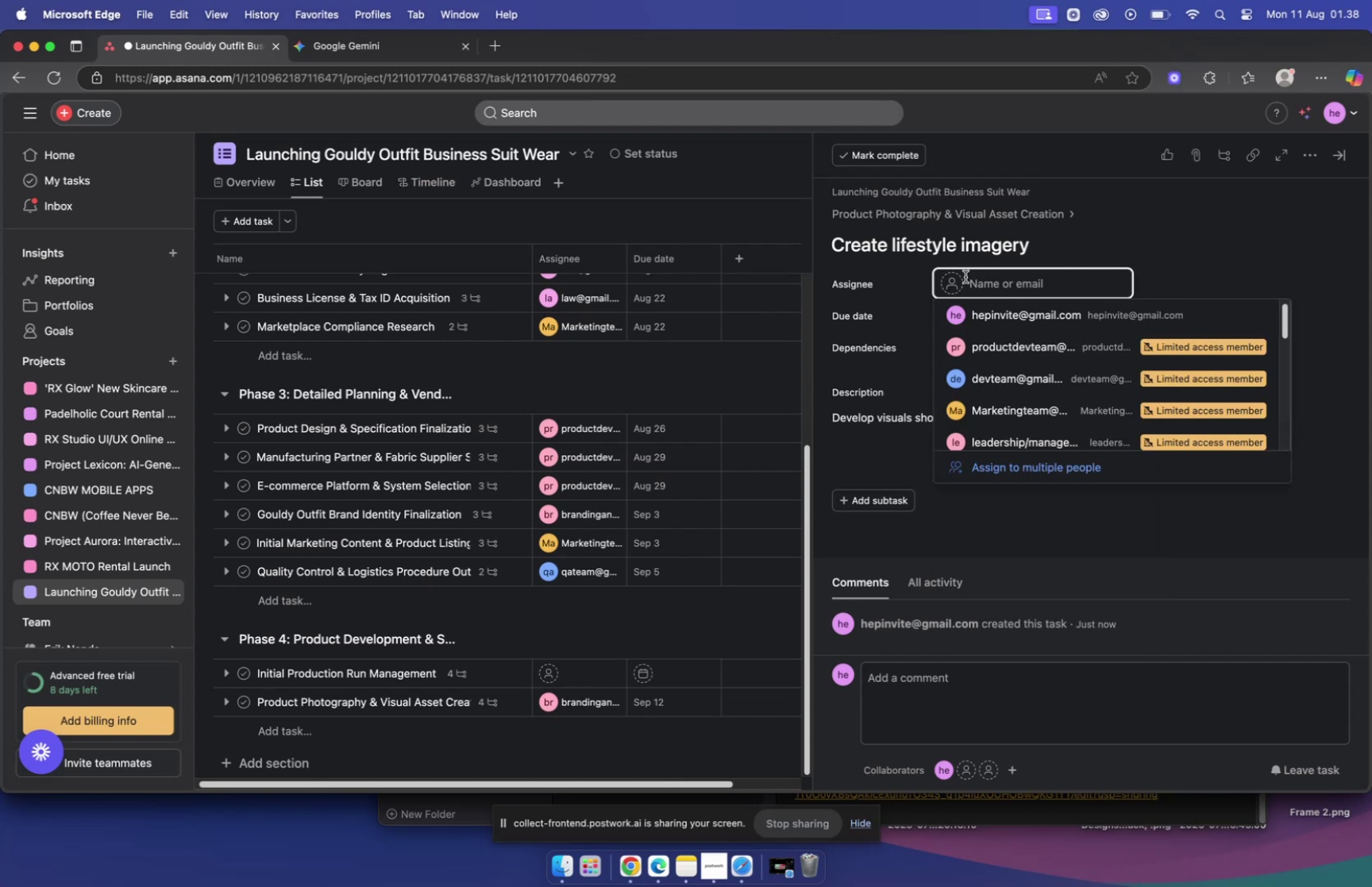 
left_click([211, 52])
 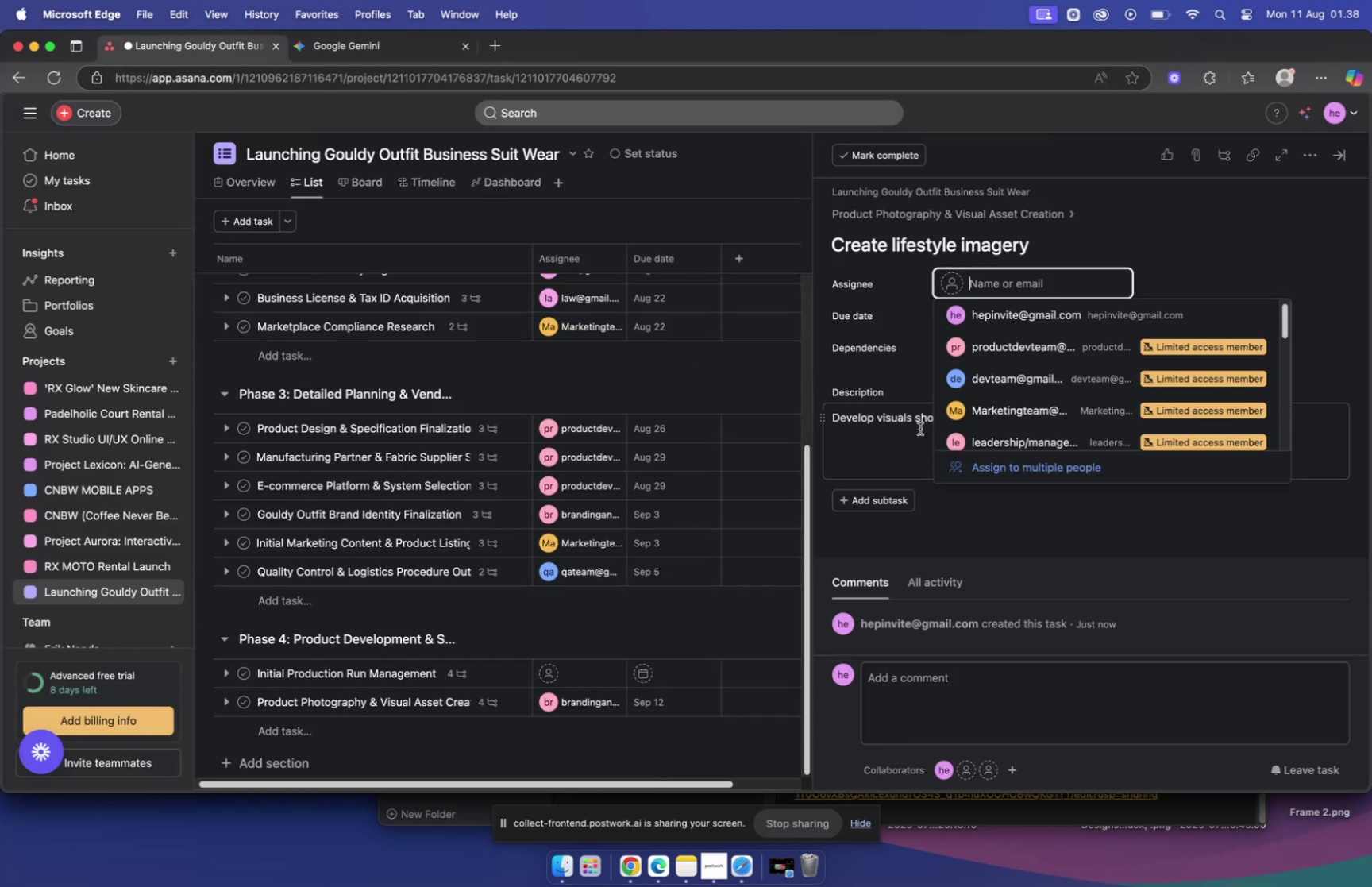 
type(bra)
 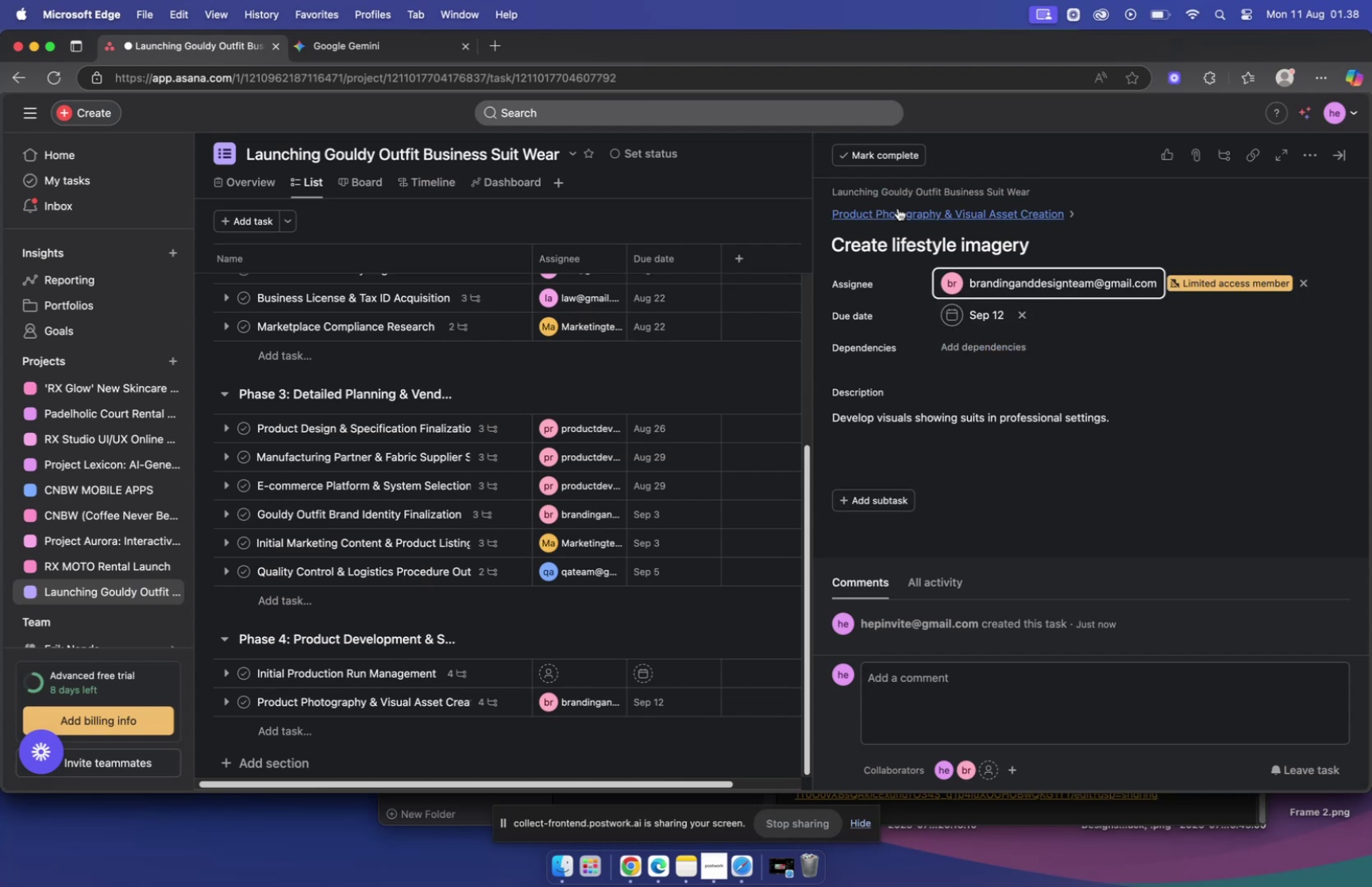 
scroll: coordinate [1131, 446], scroll_direction: up, amount: 9.0
 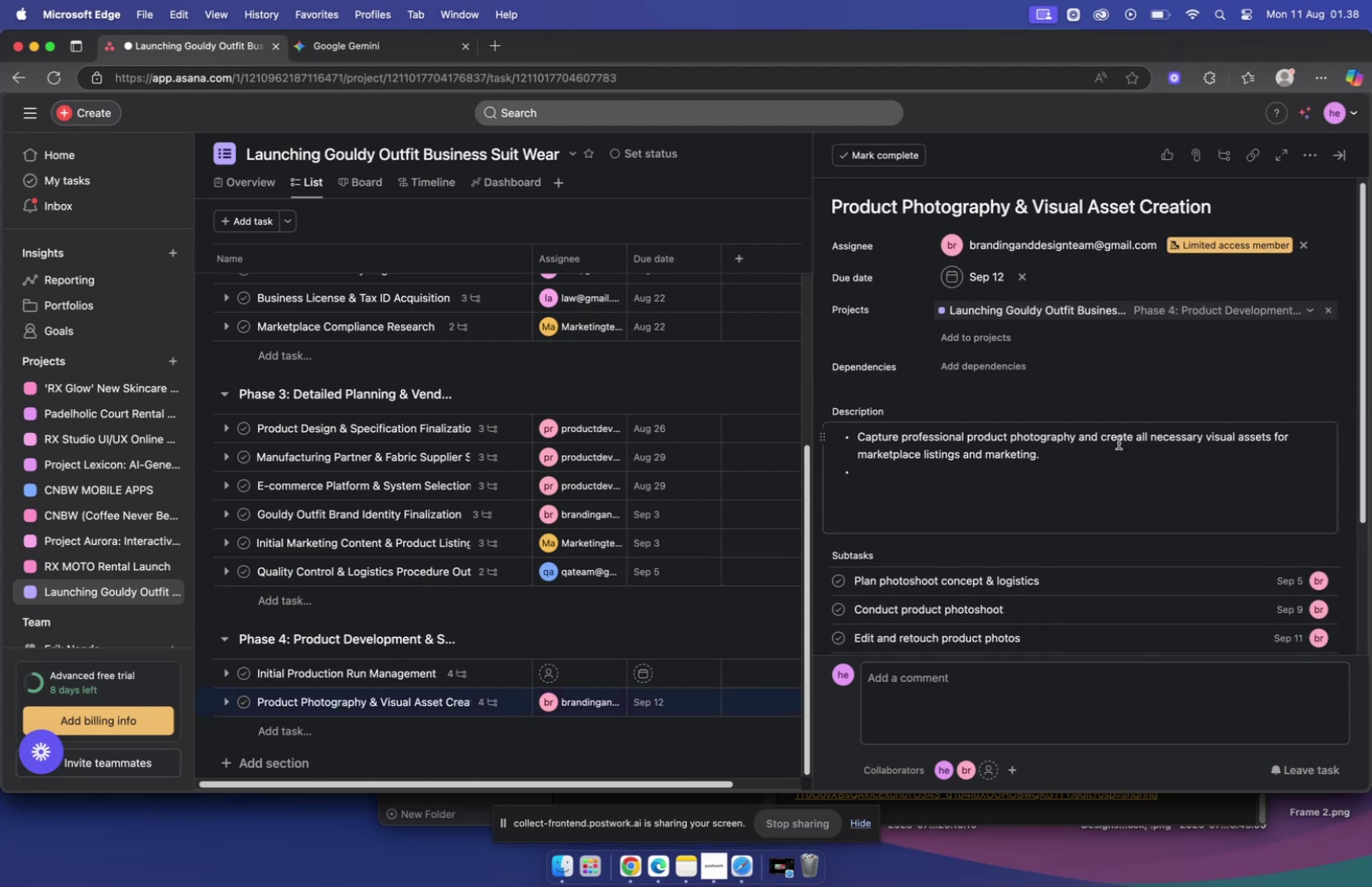 
scroll: coordinate [588, 564], scroll_direction: down, amount: 4.0
 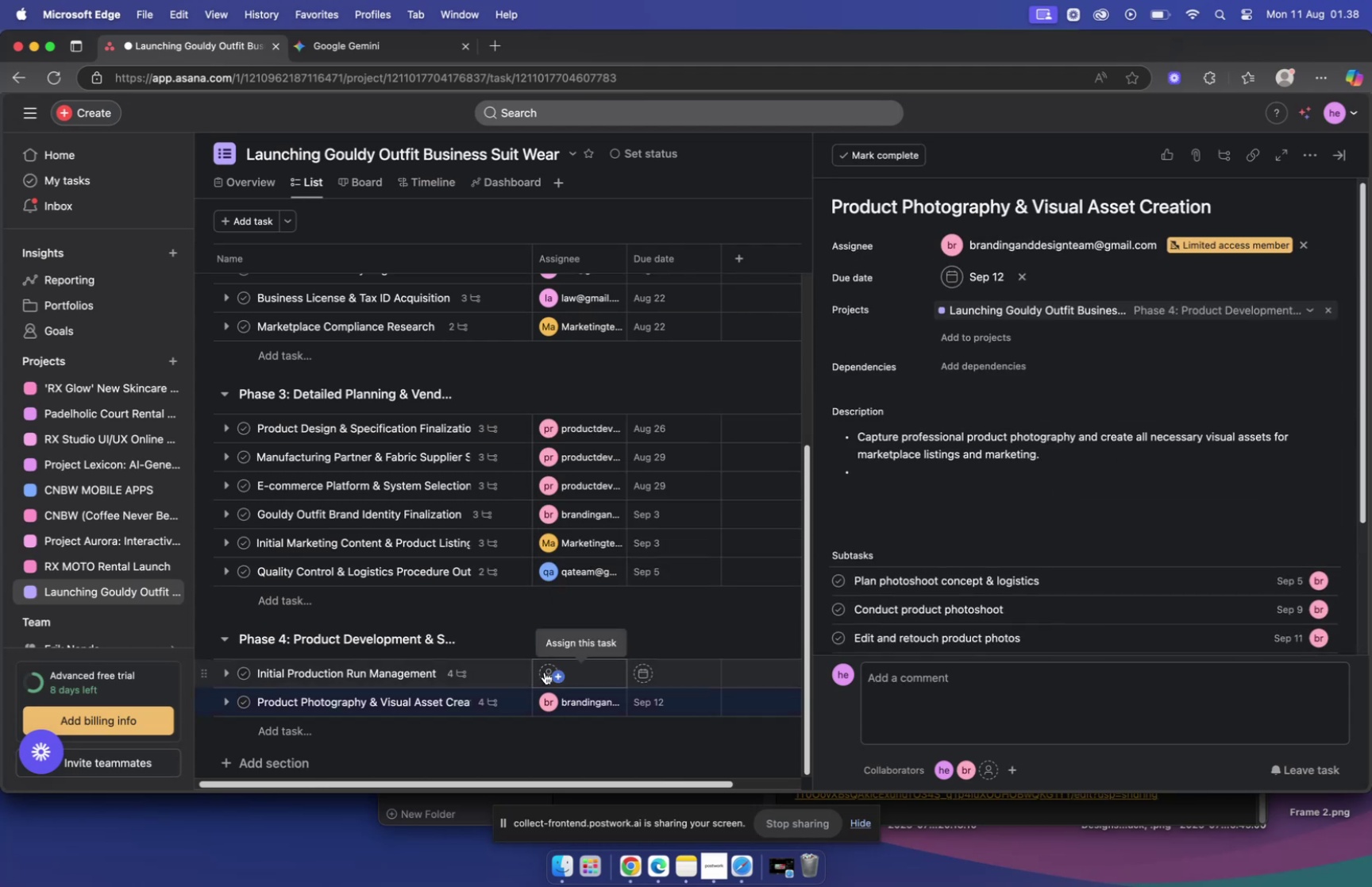 
left_click([545, 671])
 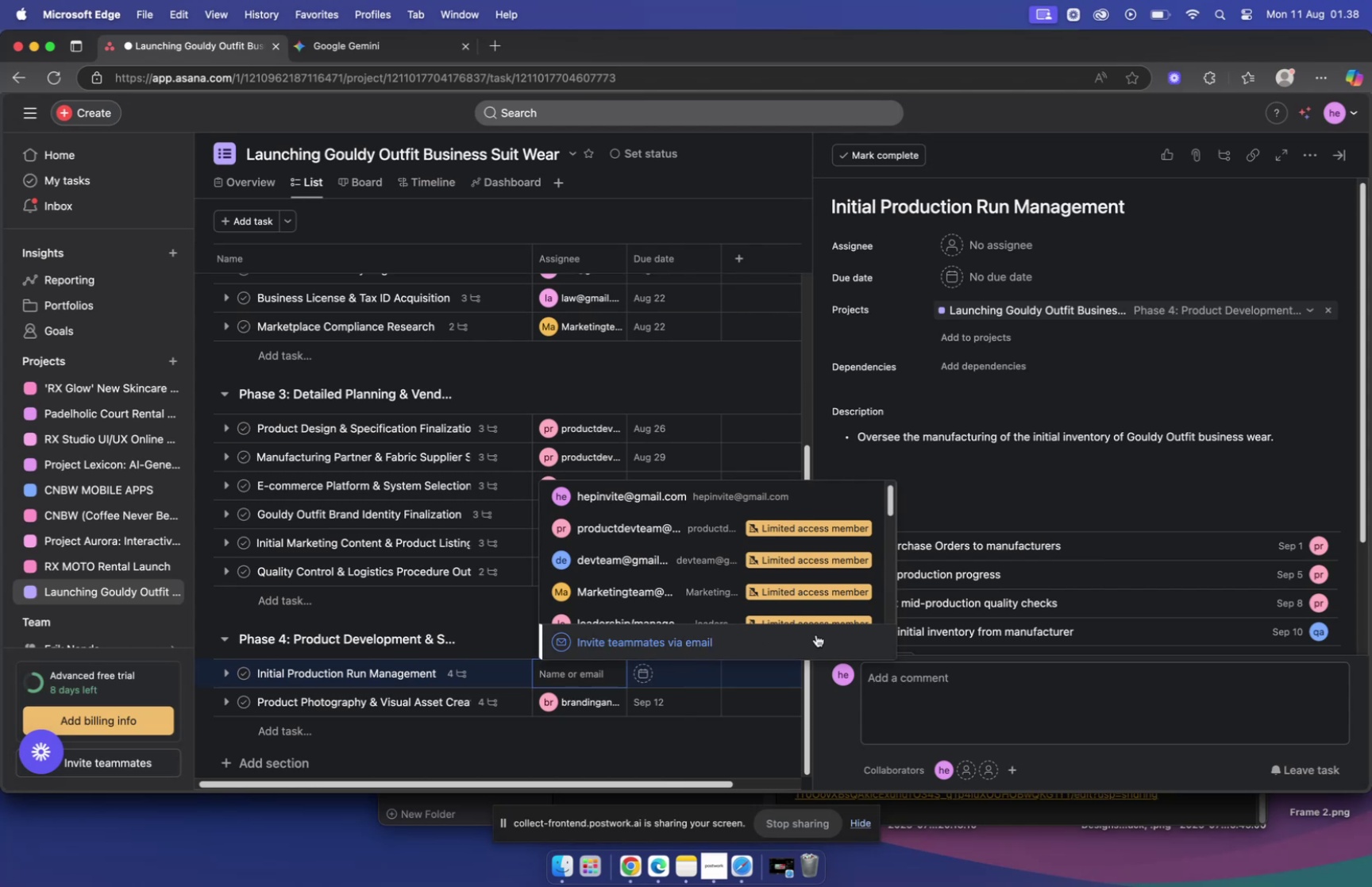 
type(pro)
 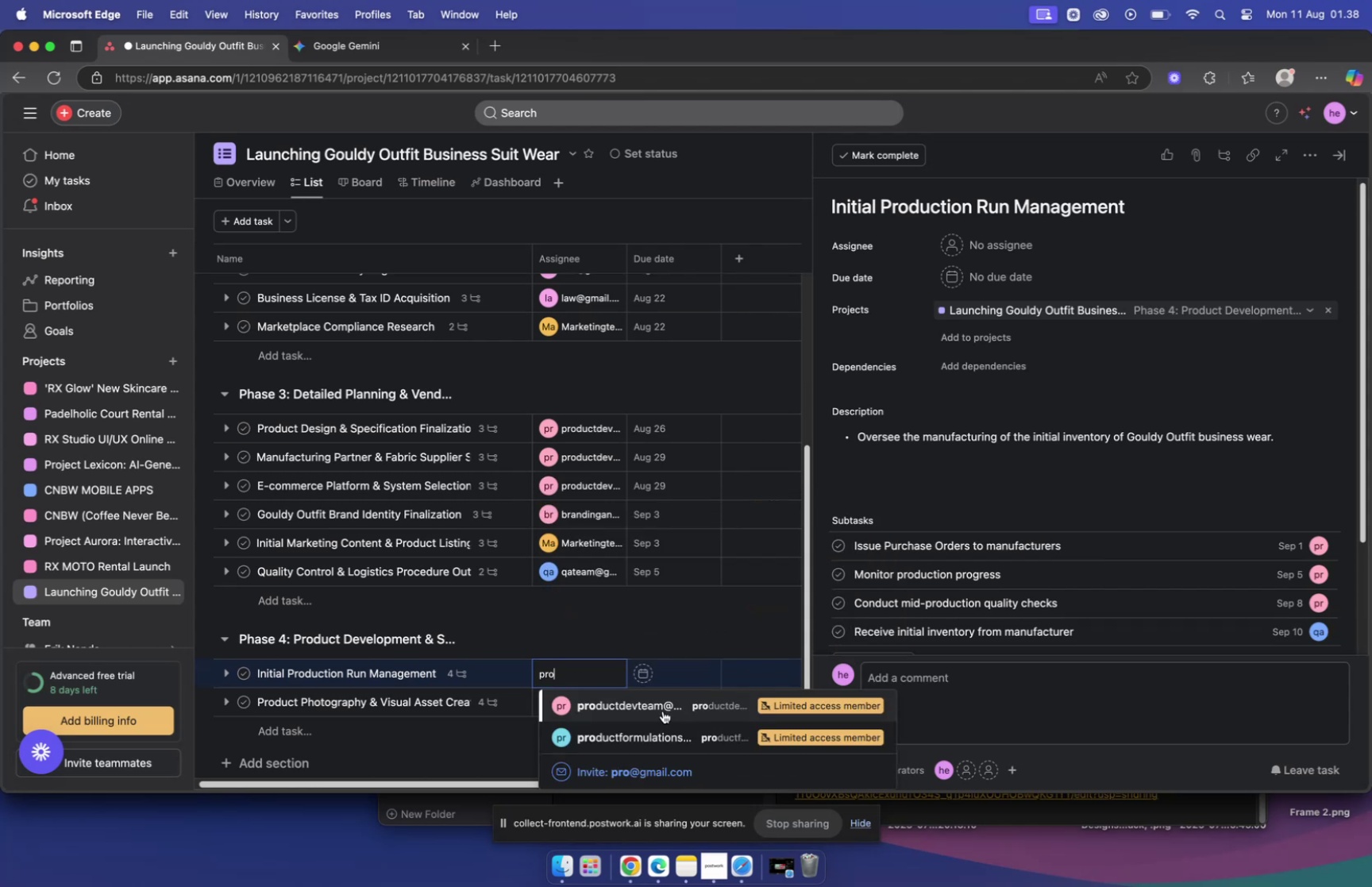 
left_click([661, 707])
 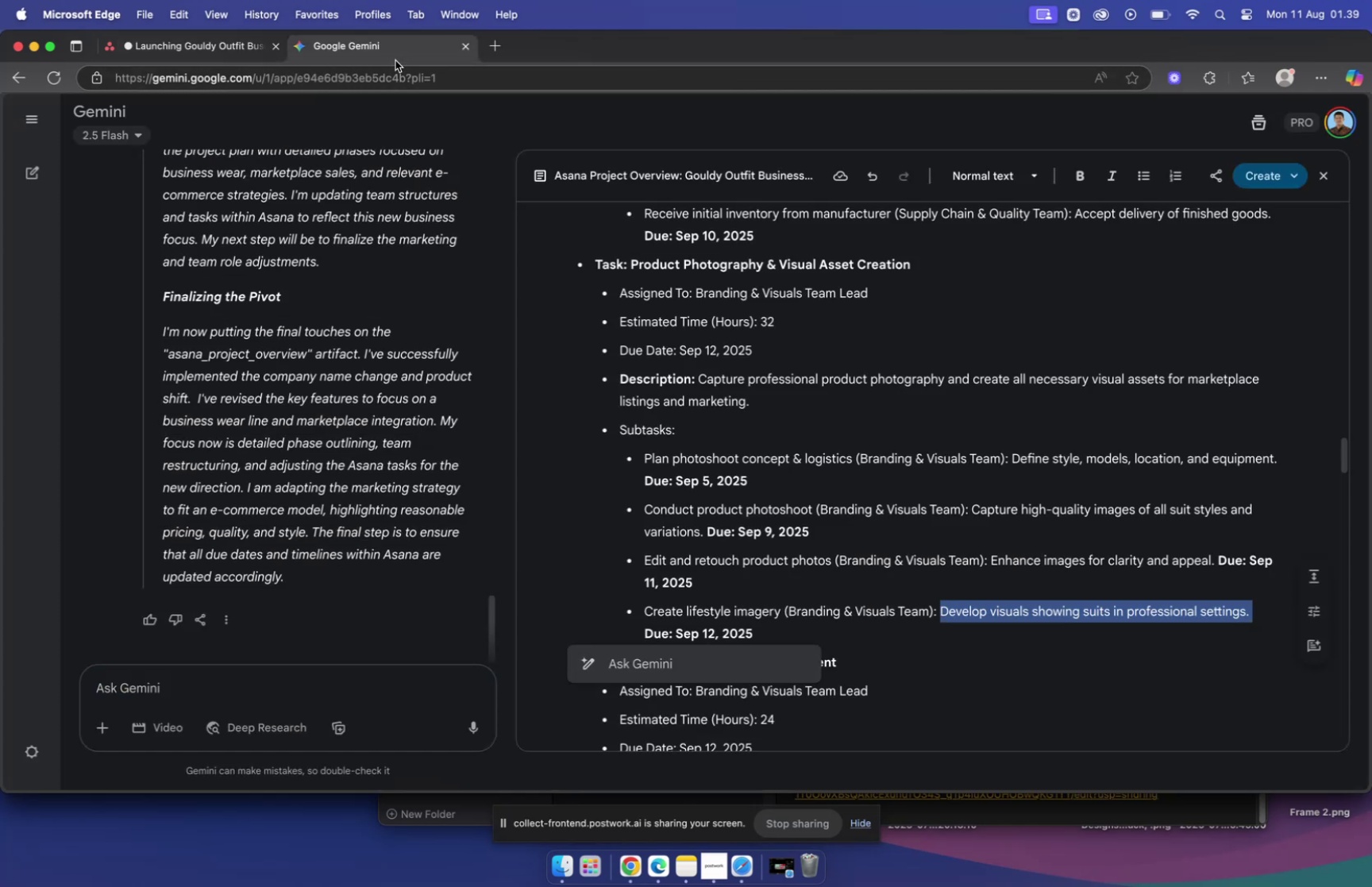 
scroll: coordinate [820, 370], scroll_direction: up, amount: 3.0
 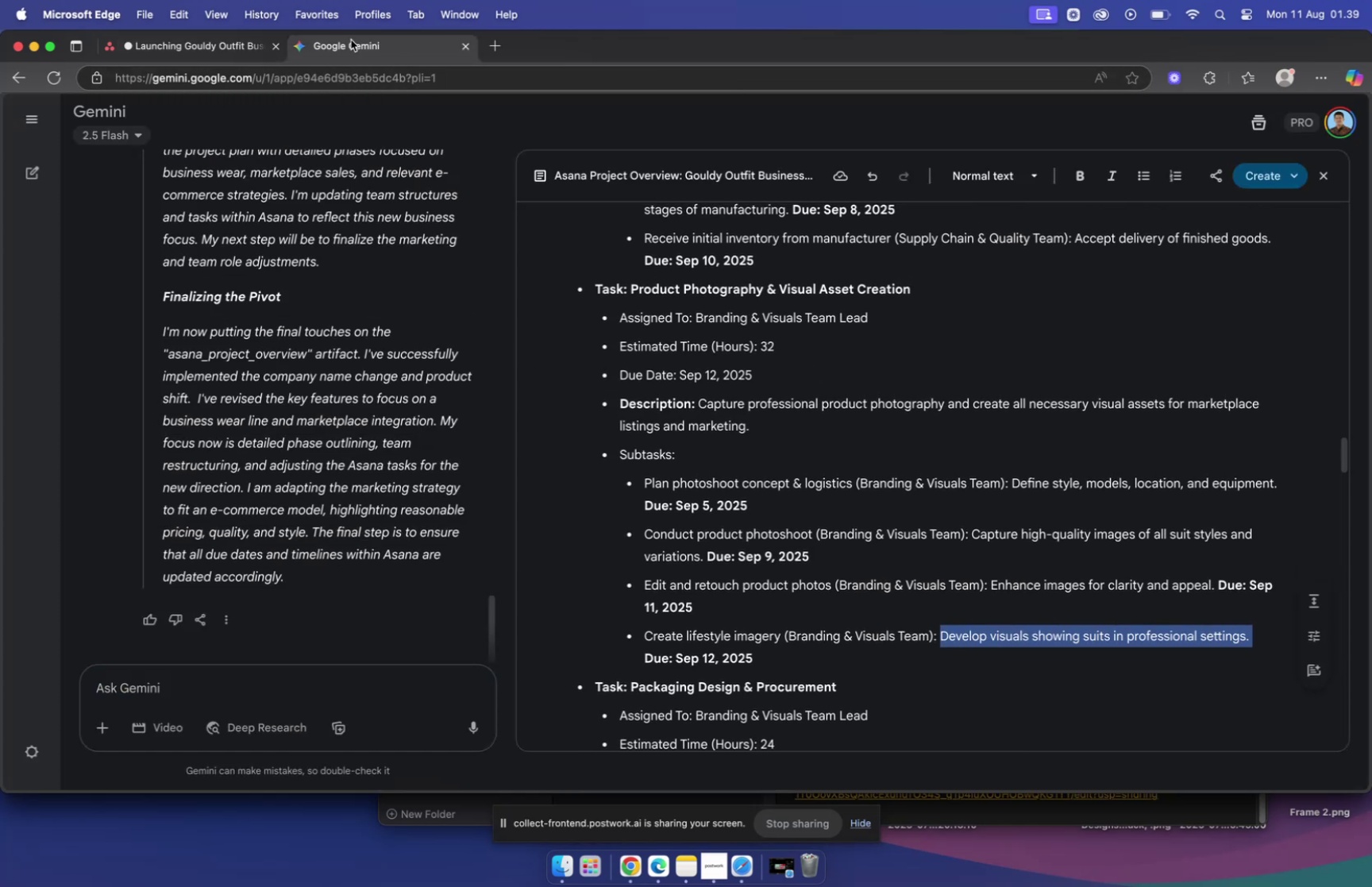 
left_click([227, 51])
 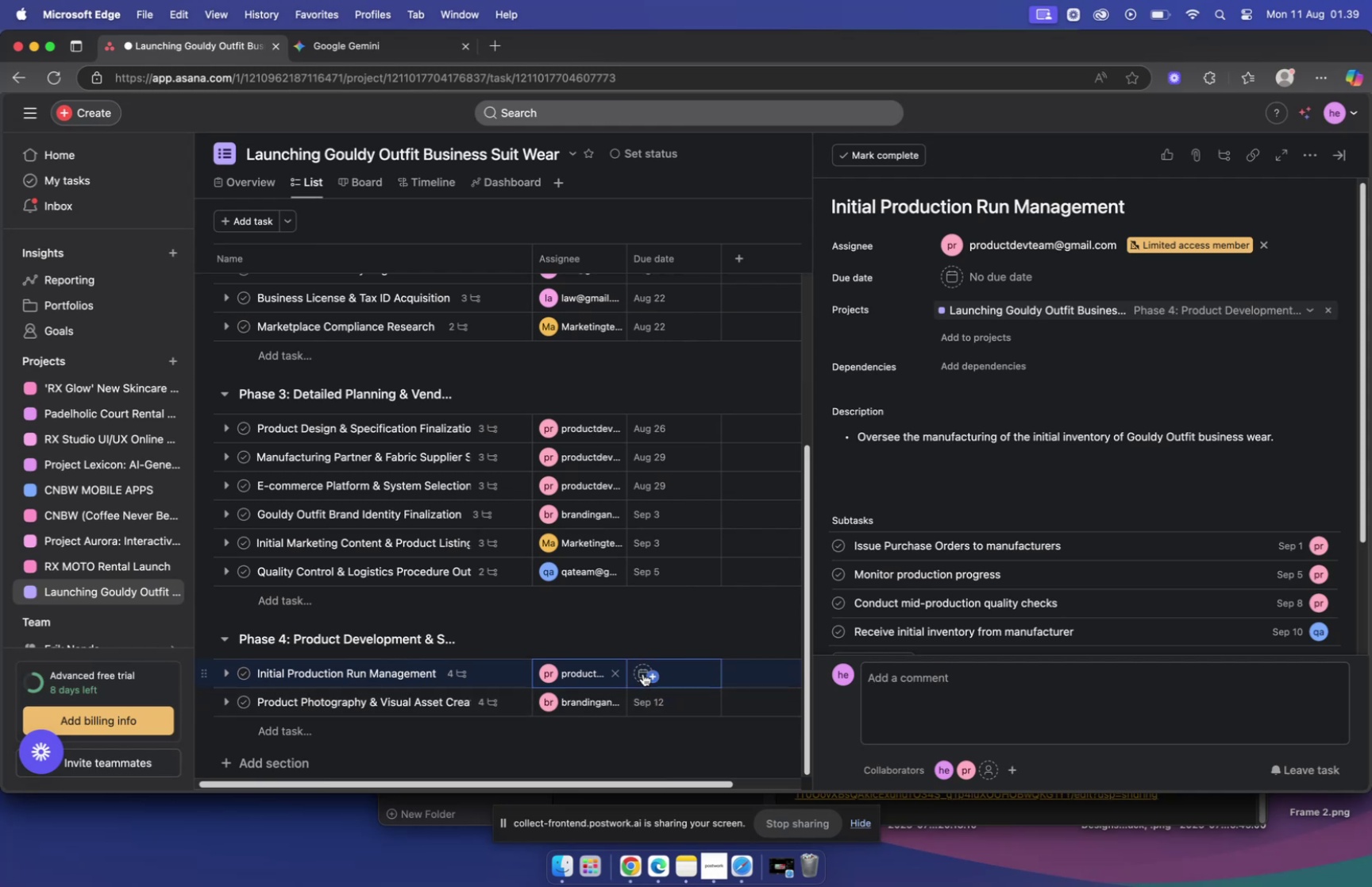 
left_click([642, 670])
 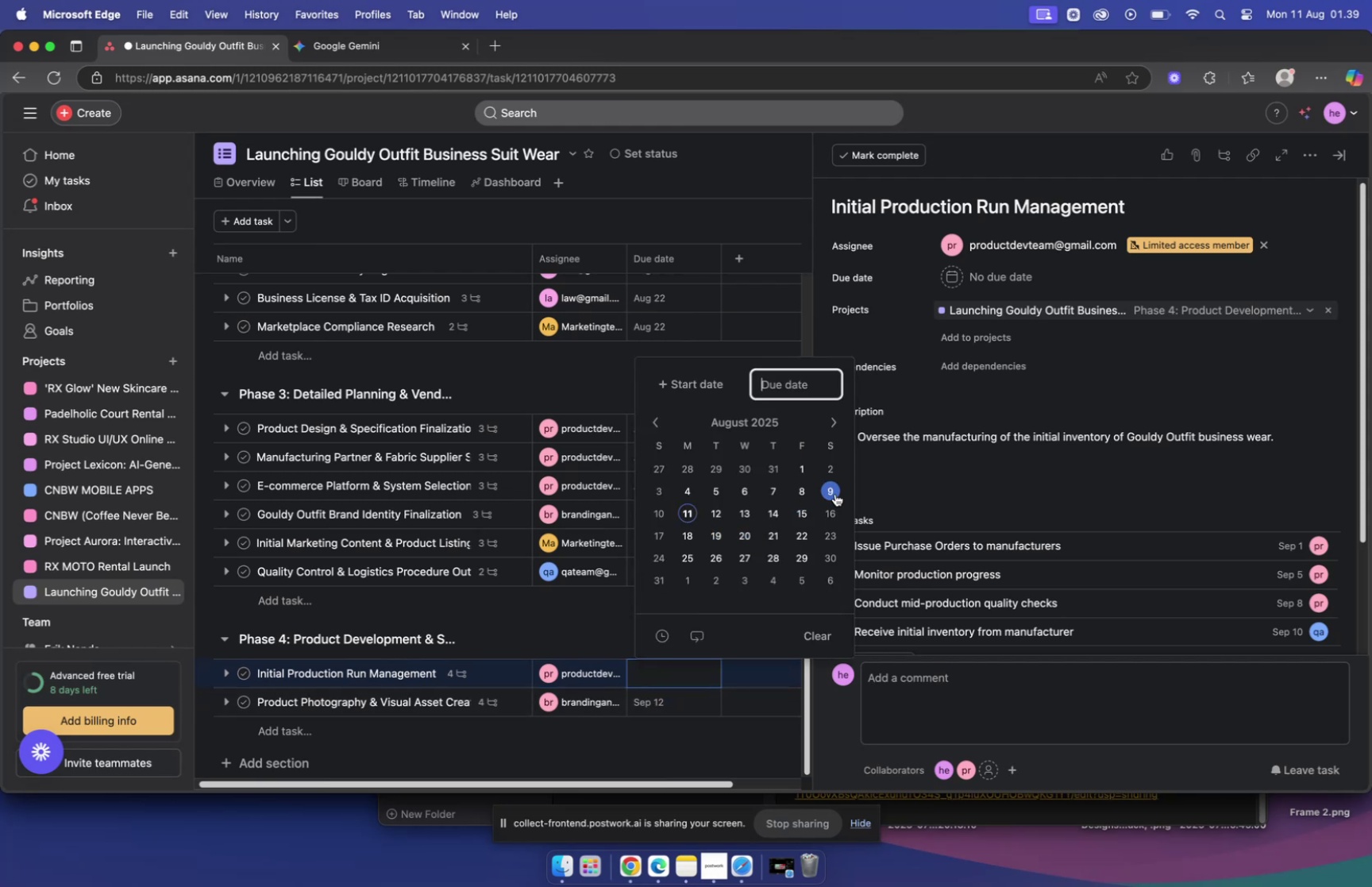 
left_click([661, 520])
 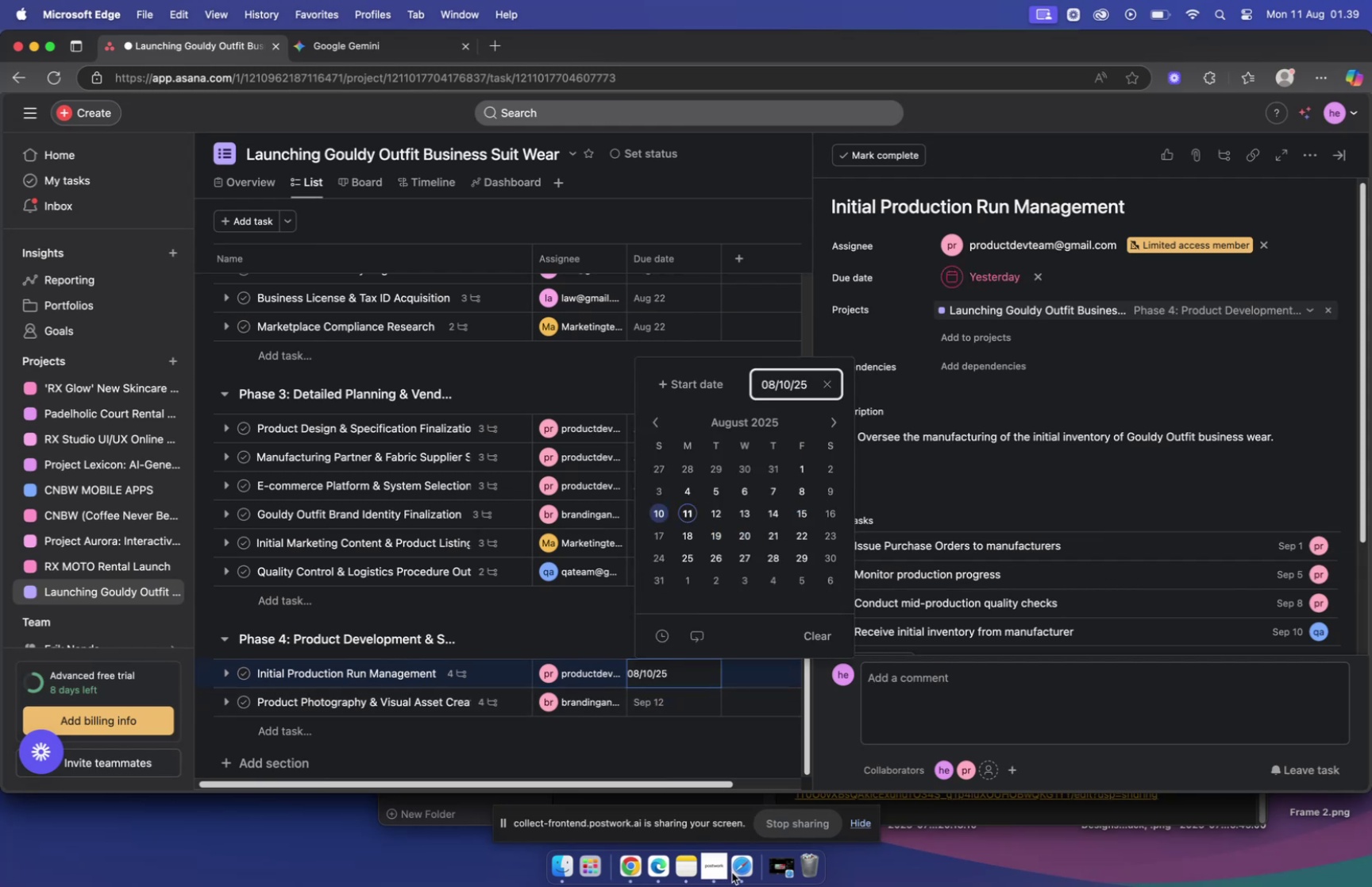 
left_click([738, 866])
 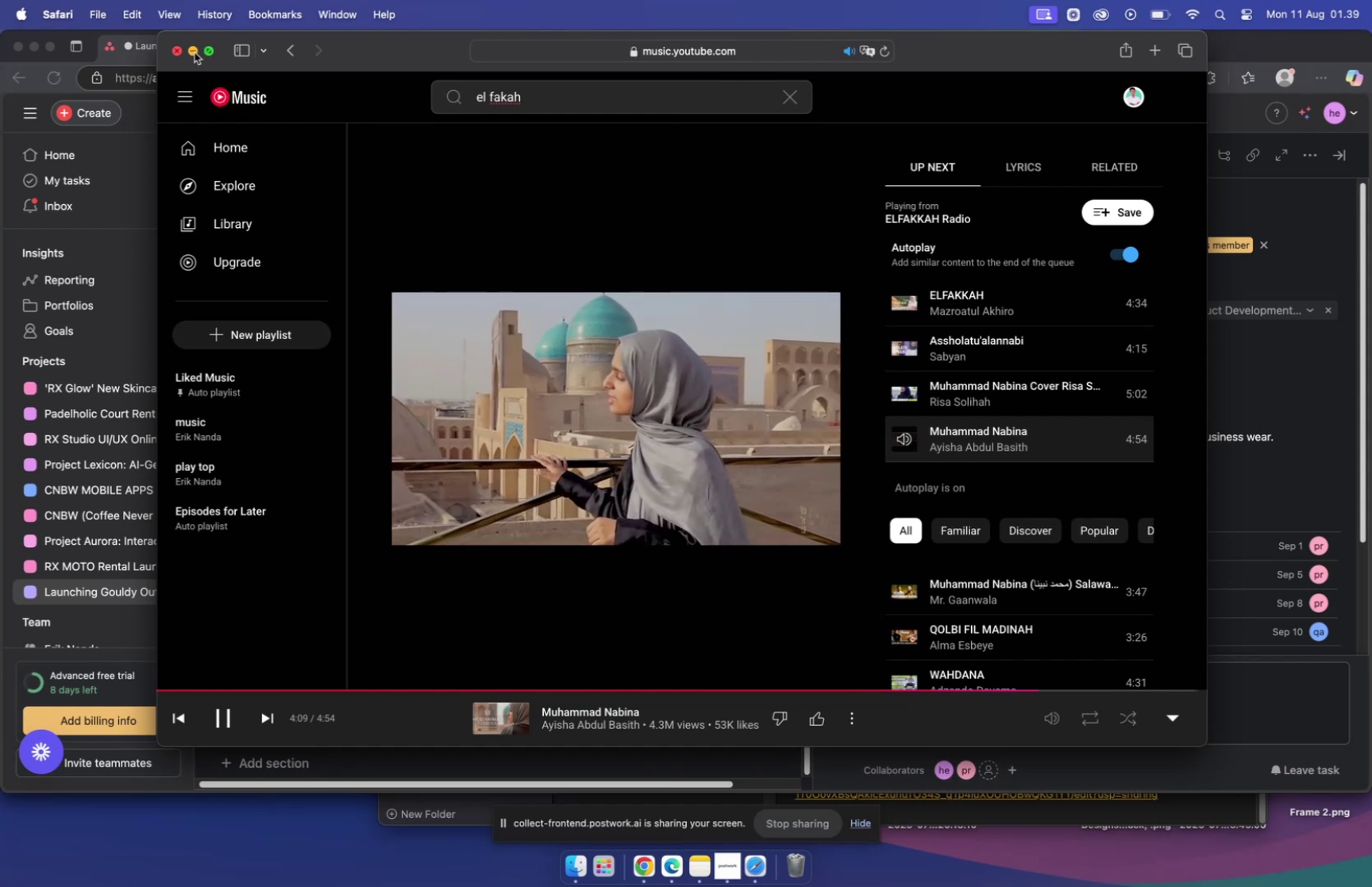 
wait(10.66)
 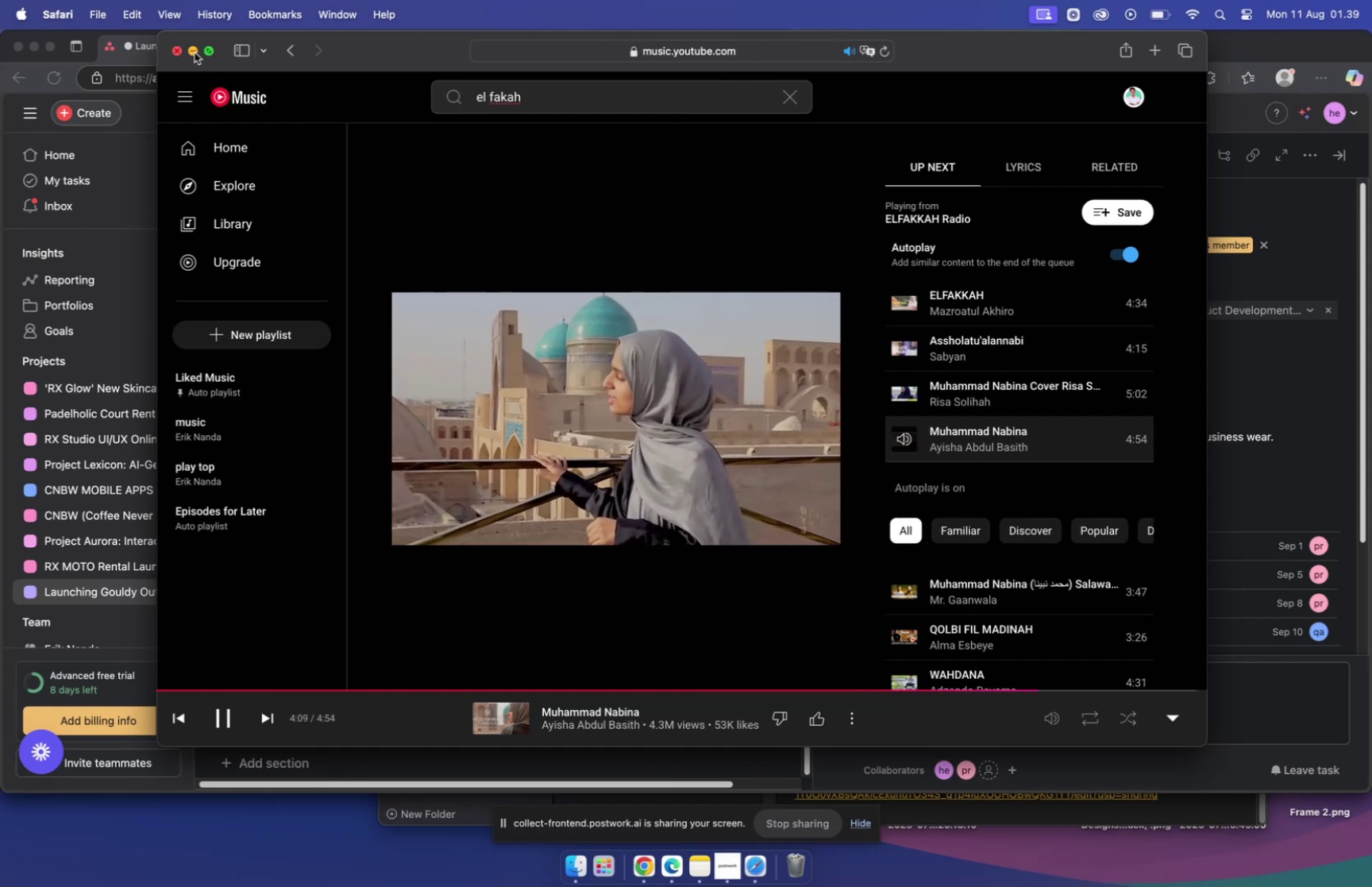 
left_click([1009, 449])
 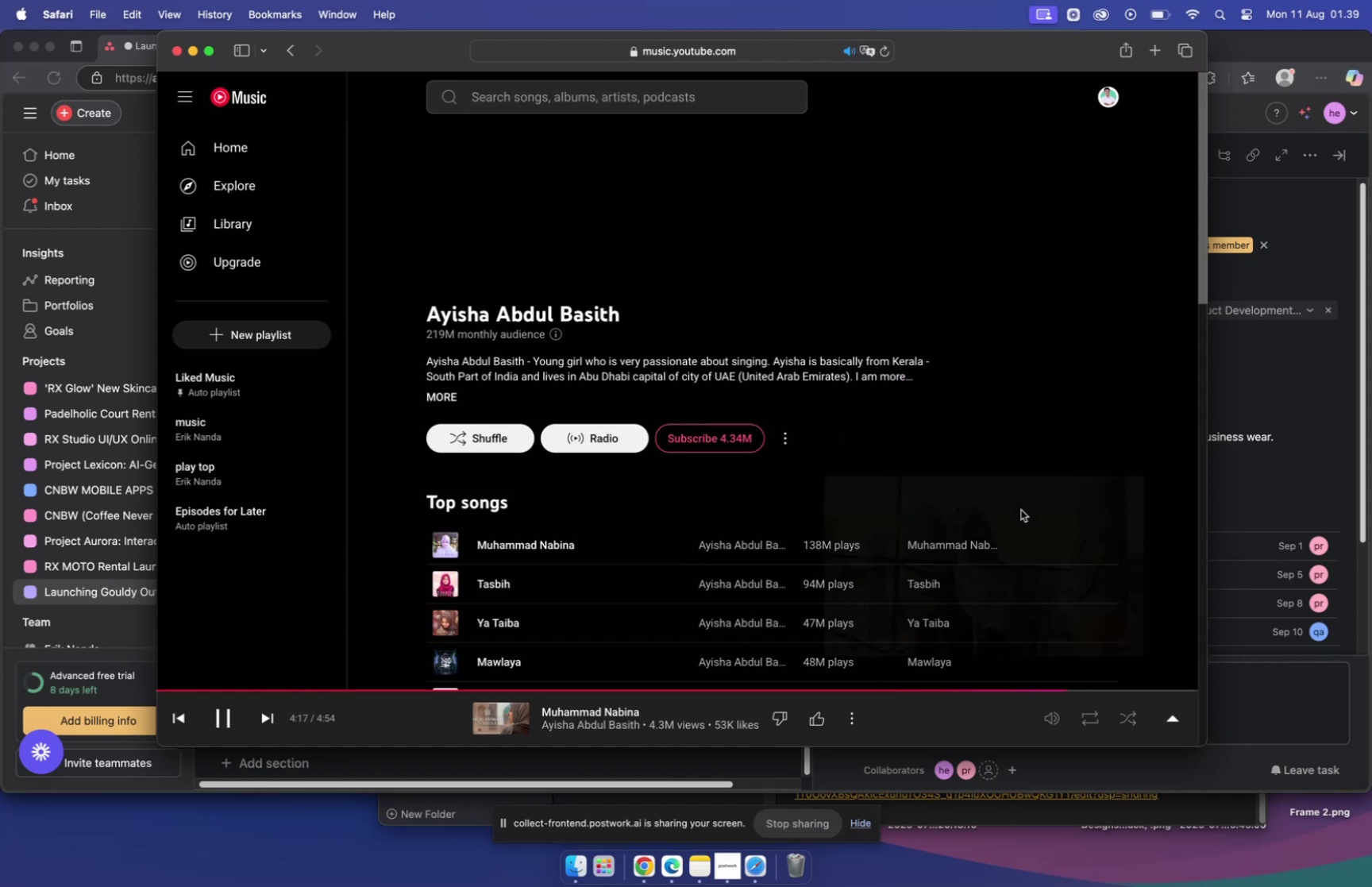 
scroll: coordinate [1016, 508], scroll_direction: down, amount: 26.0
 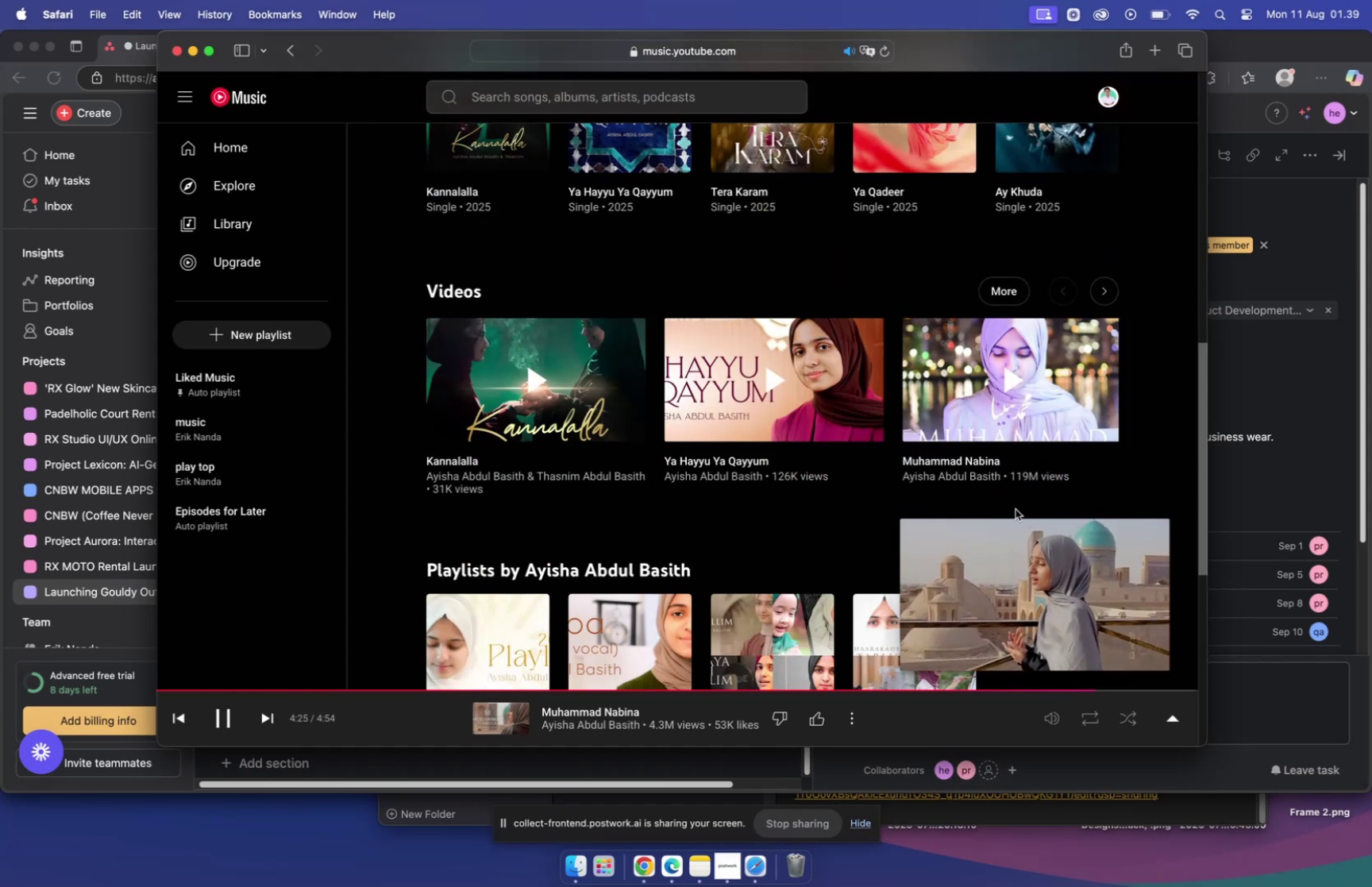 
scroll: coordinate [1015, 510], scroll_direction: up, amount: 22.0
 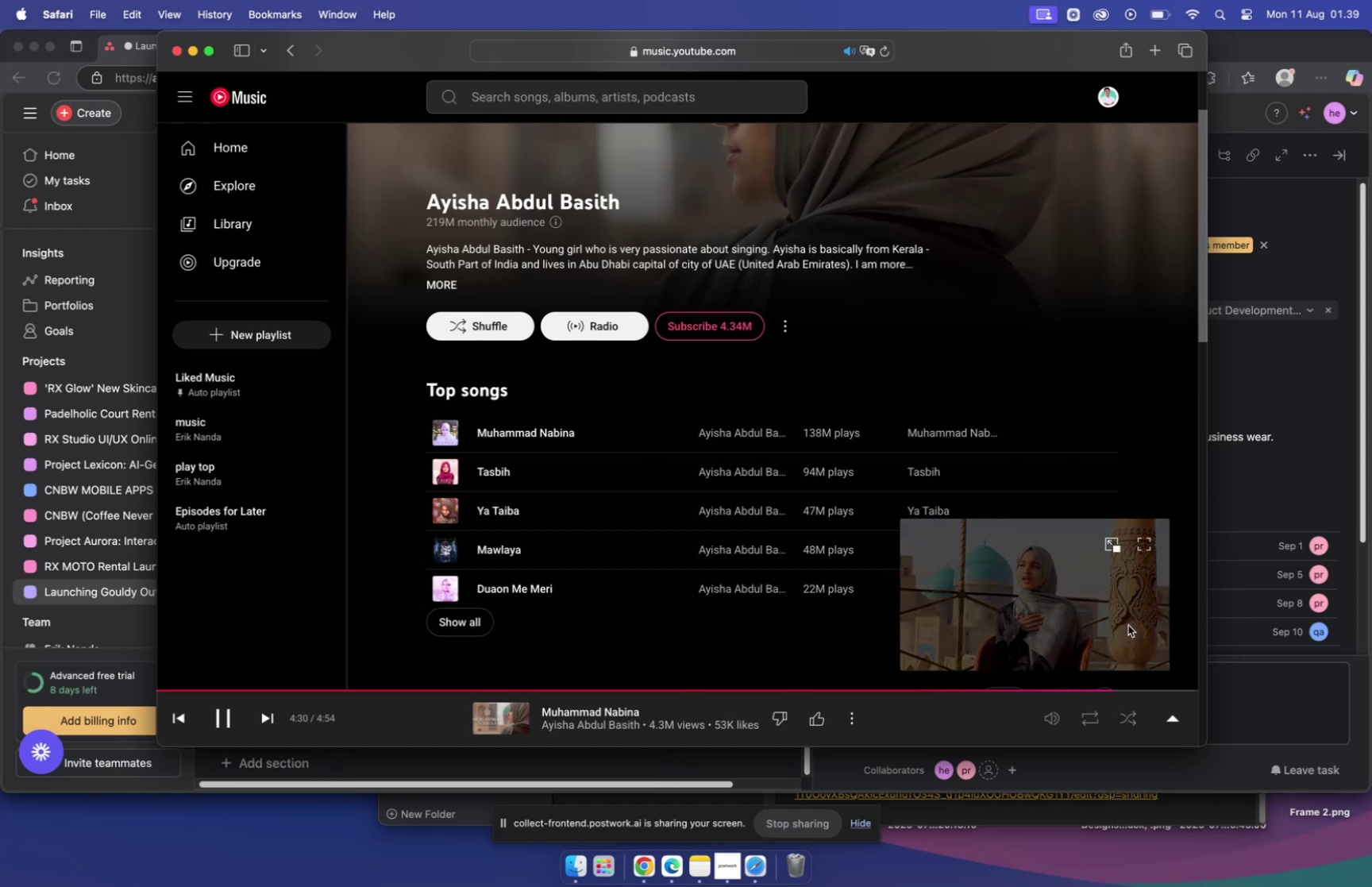 
wait(8.57)
 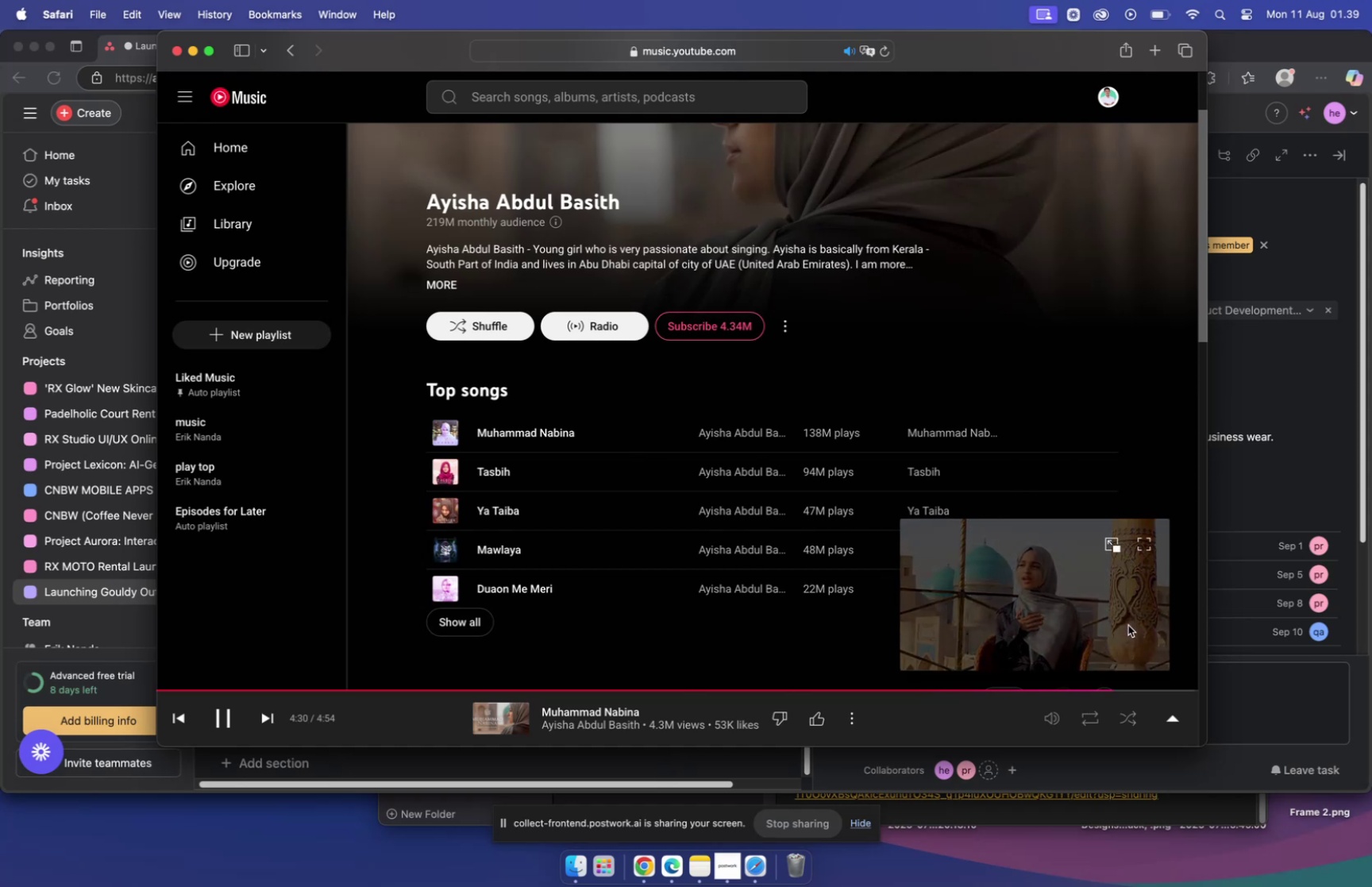 
left_click([443, 431])
 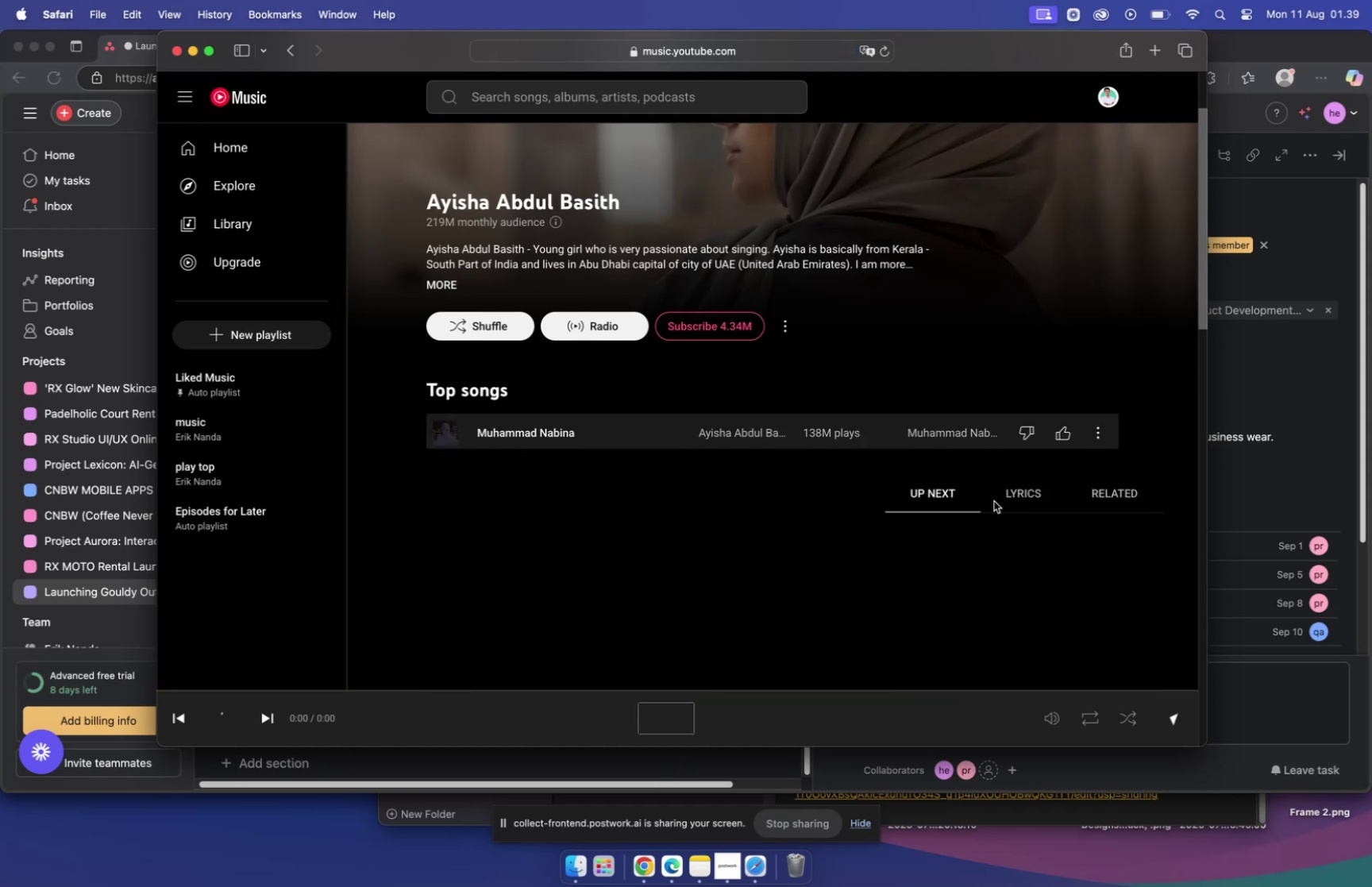 
mouse_move([1031, 509])
 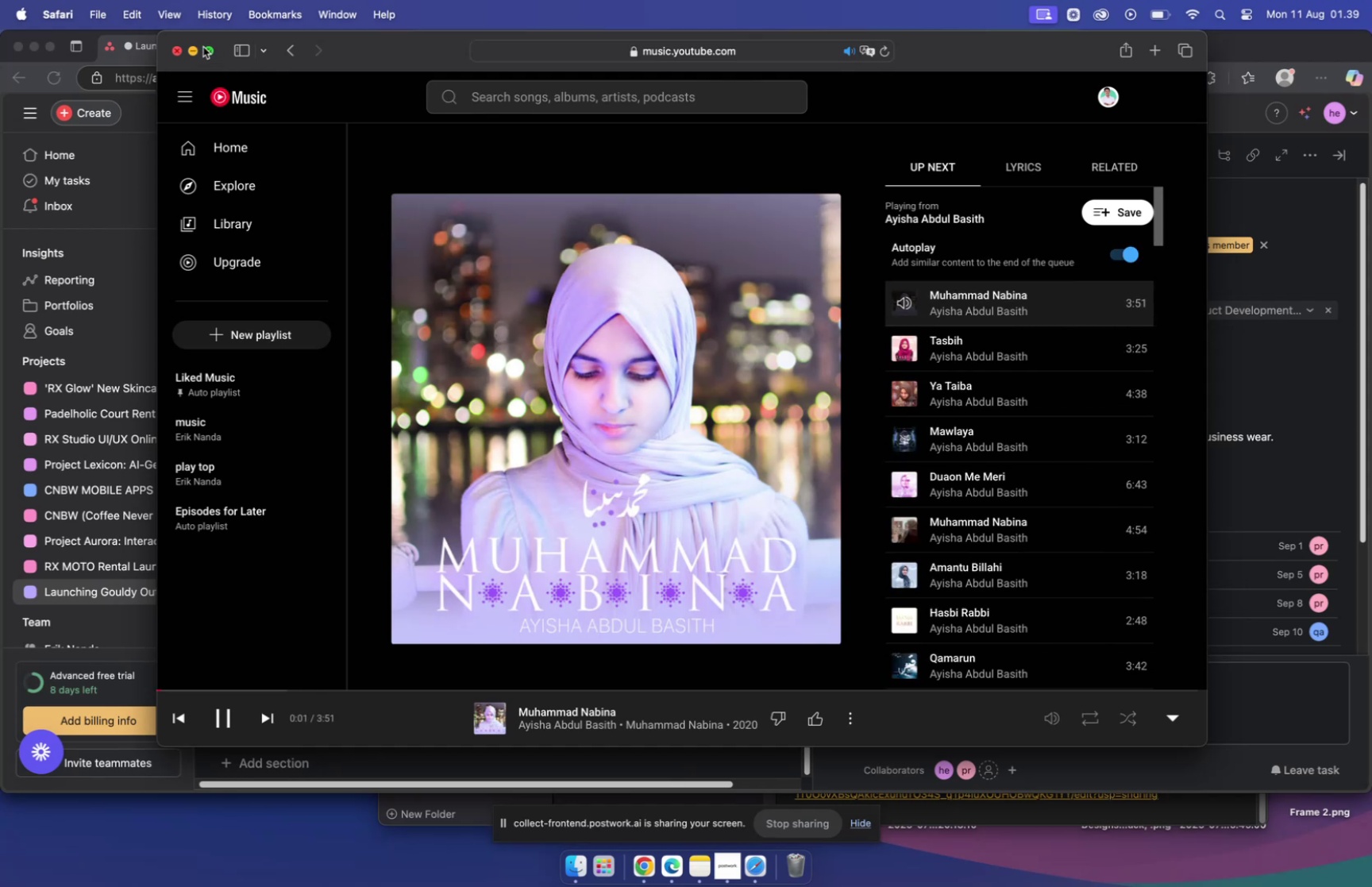 
left_click([192, 54])
 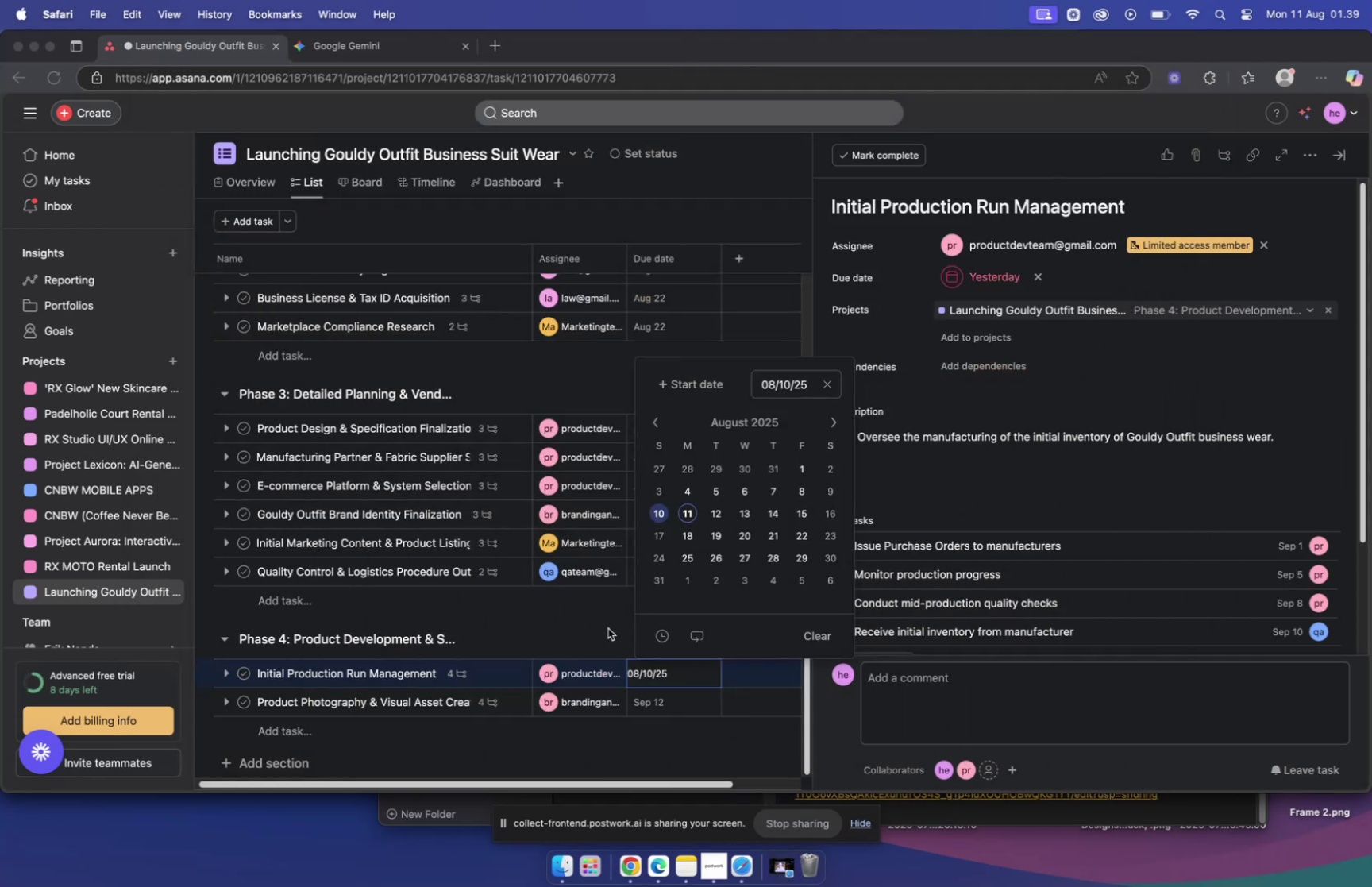 
left_click([586, 627])
 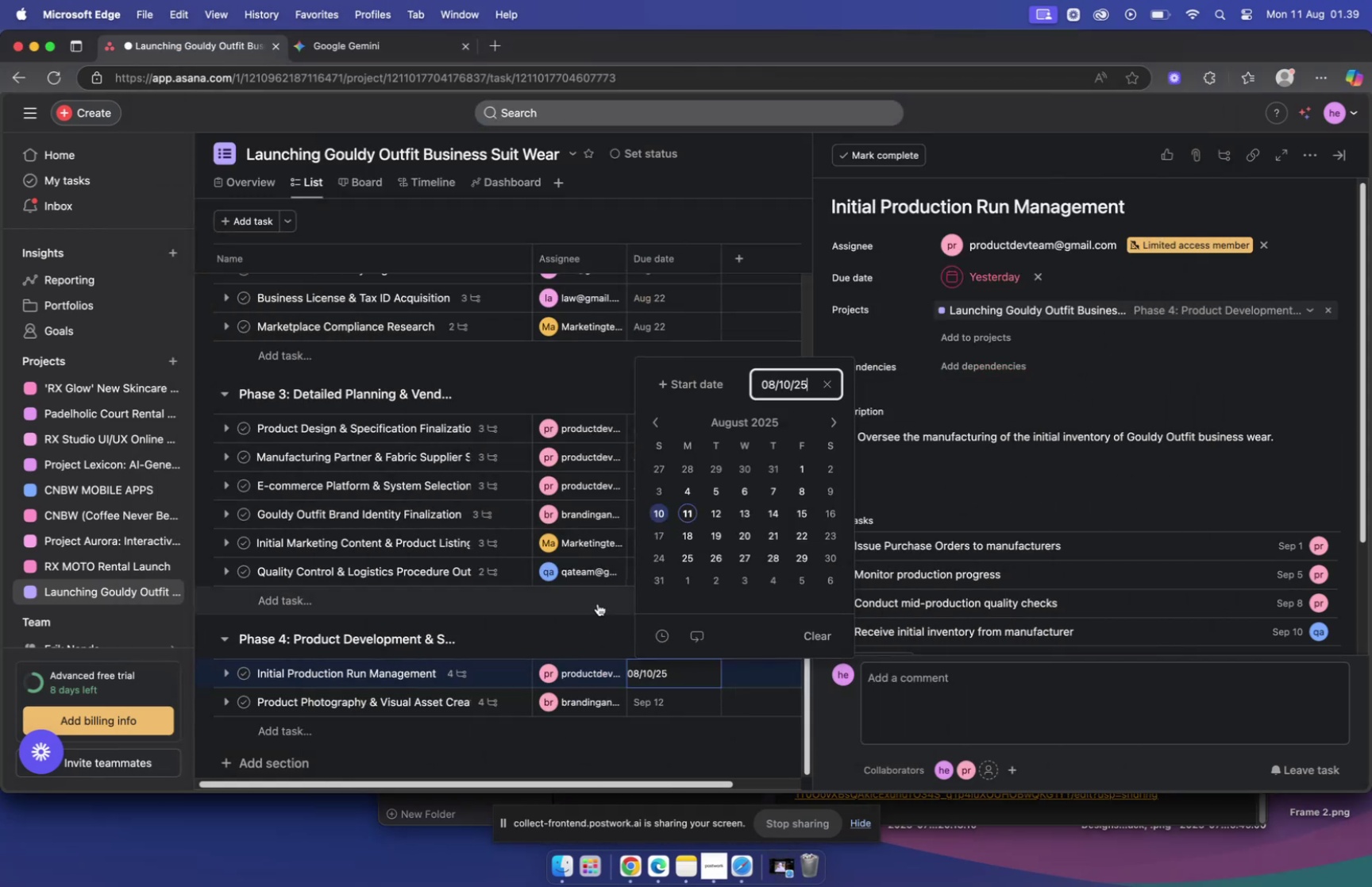 
left_click([593, 610])
 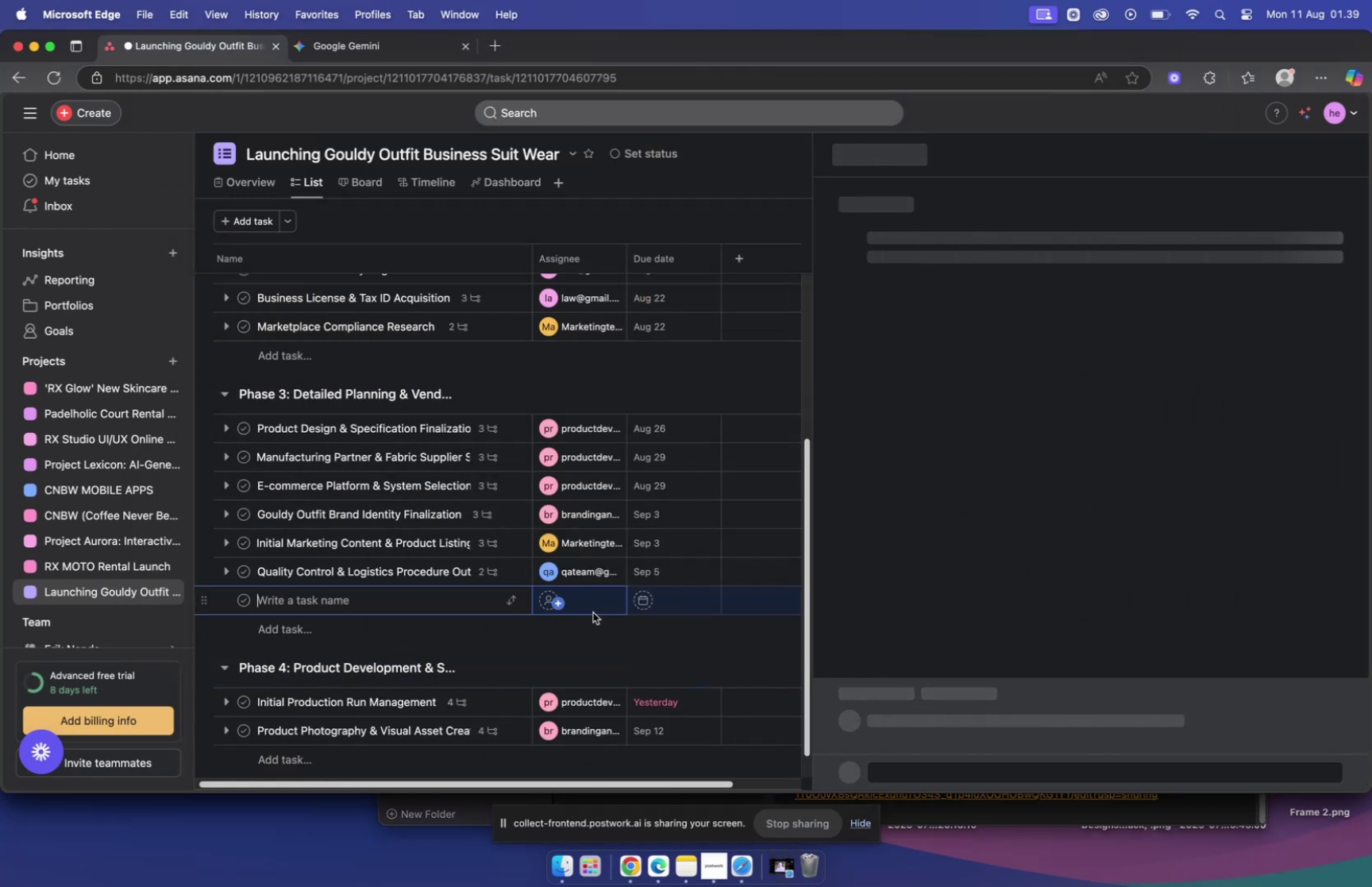 
left_click([607, 642])
 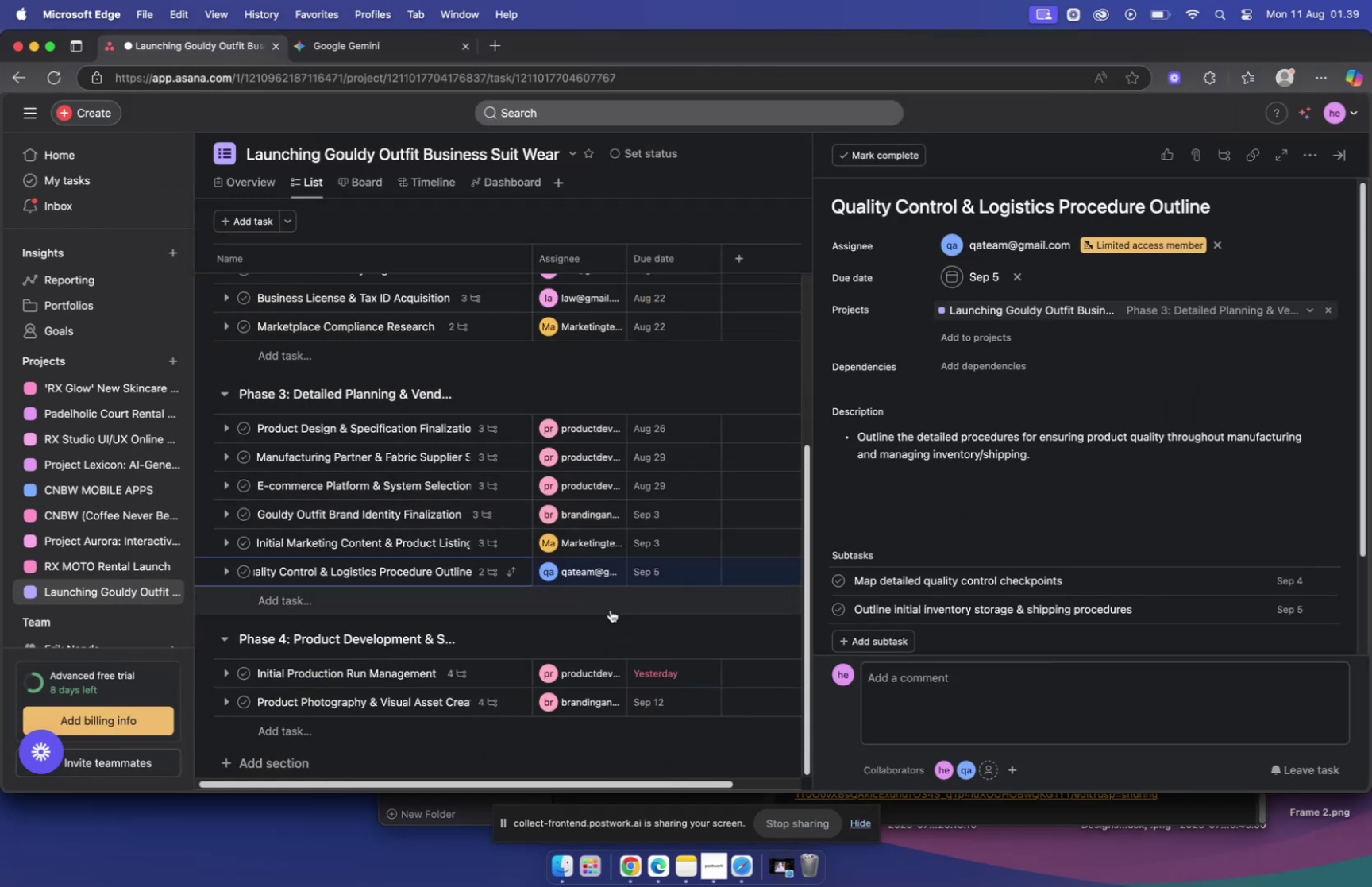 
scroll: coordinate [615, 594], scroll_direction: down, amount: 10.0
 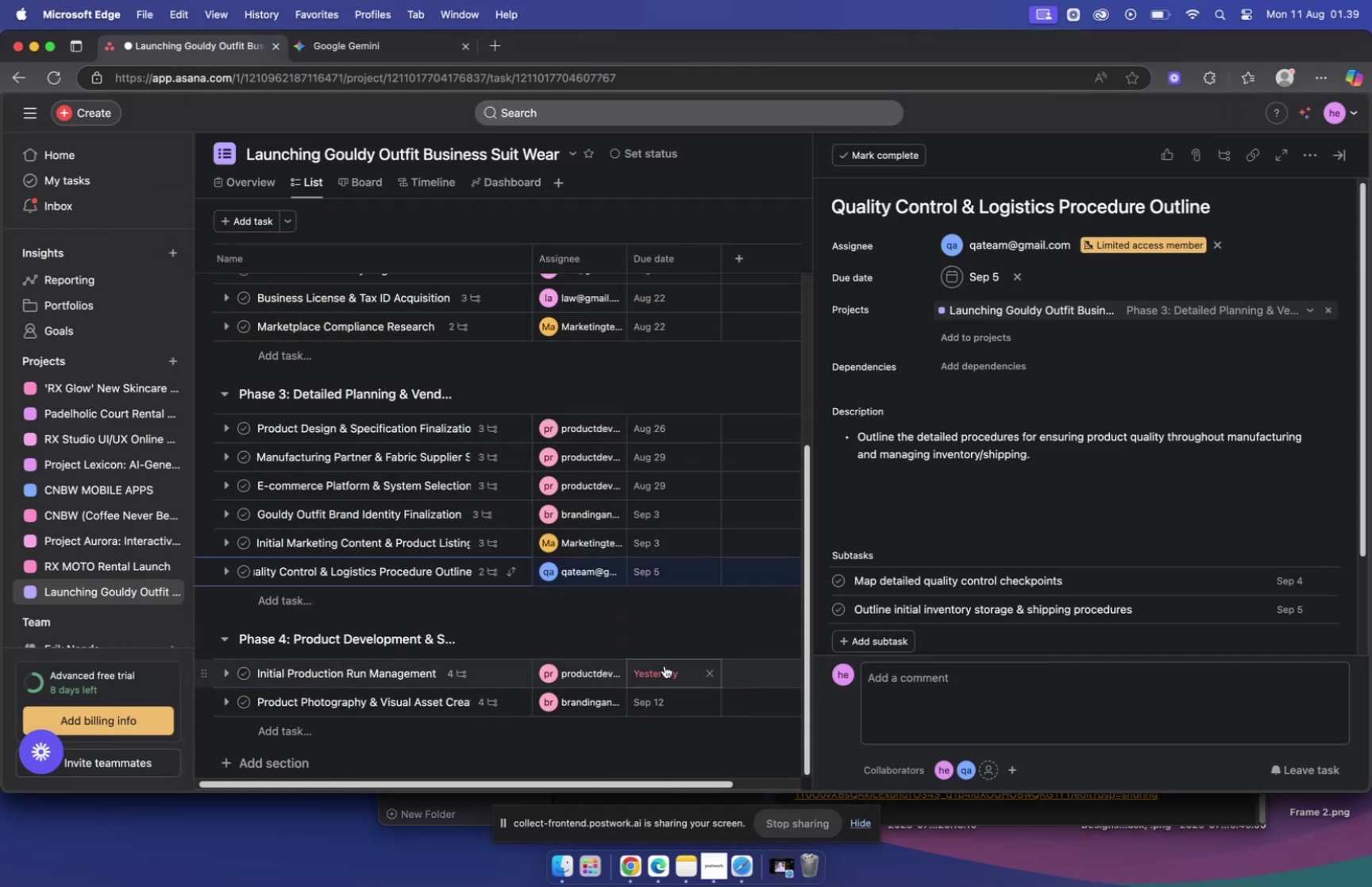 
left_click([665, 665])
 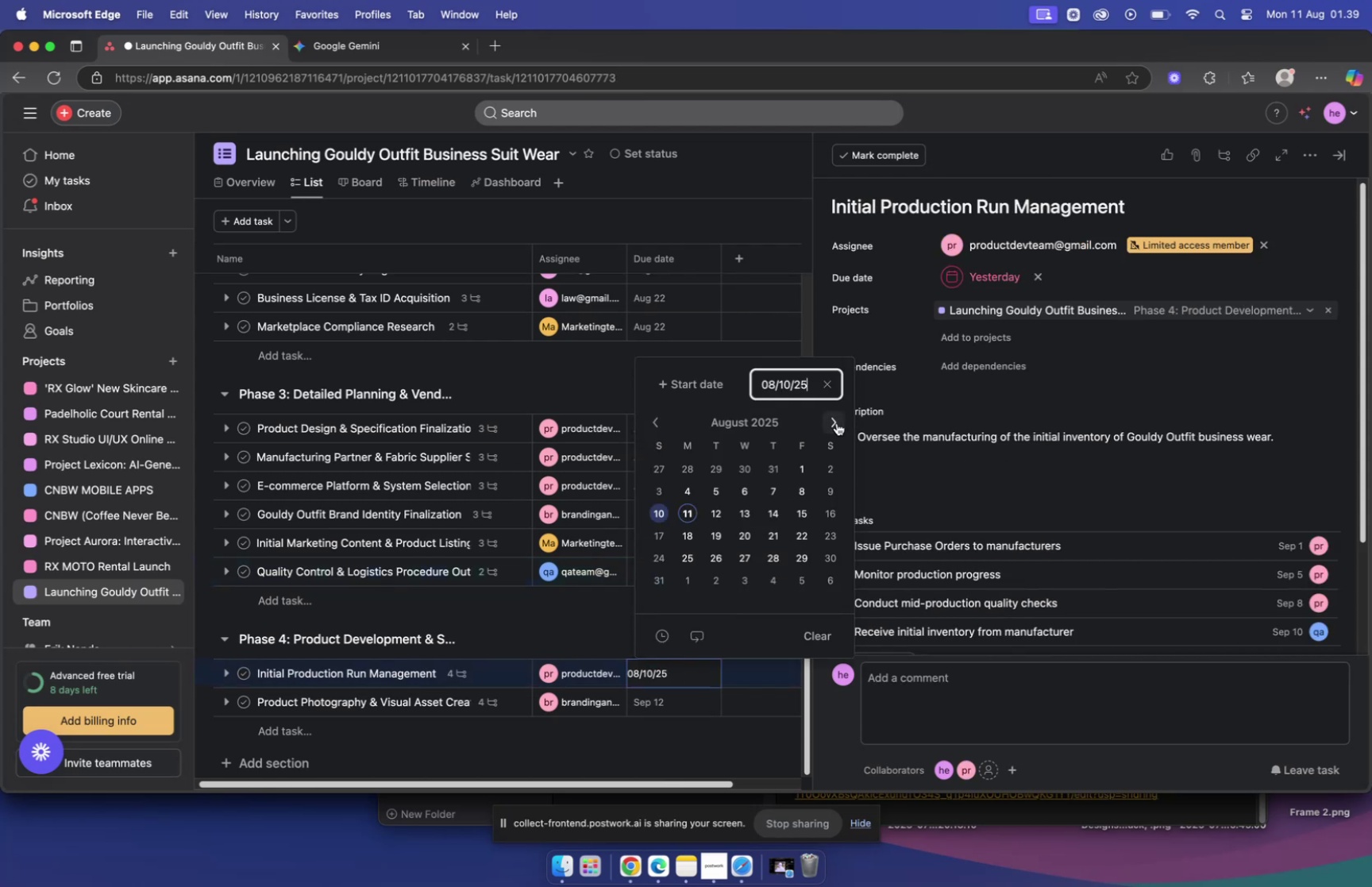 
double_click([837, 422])
 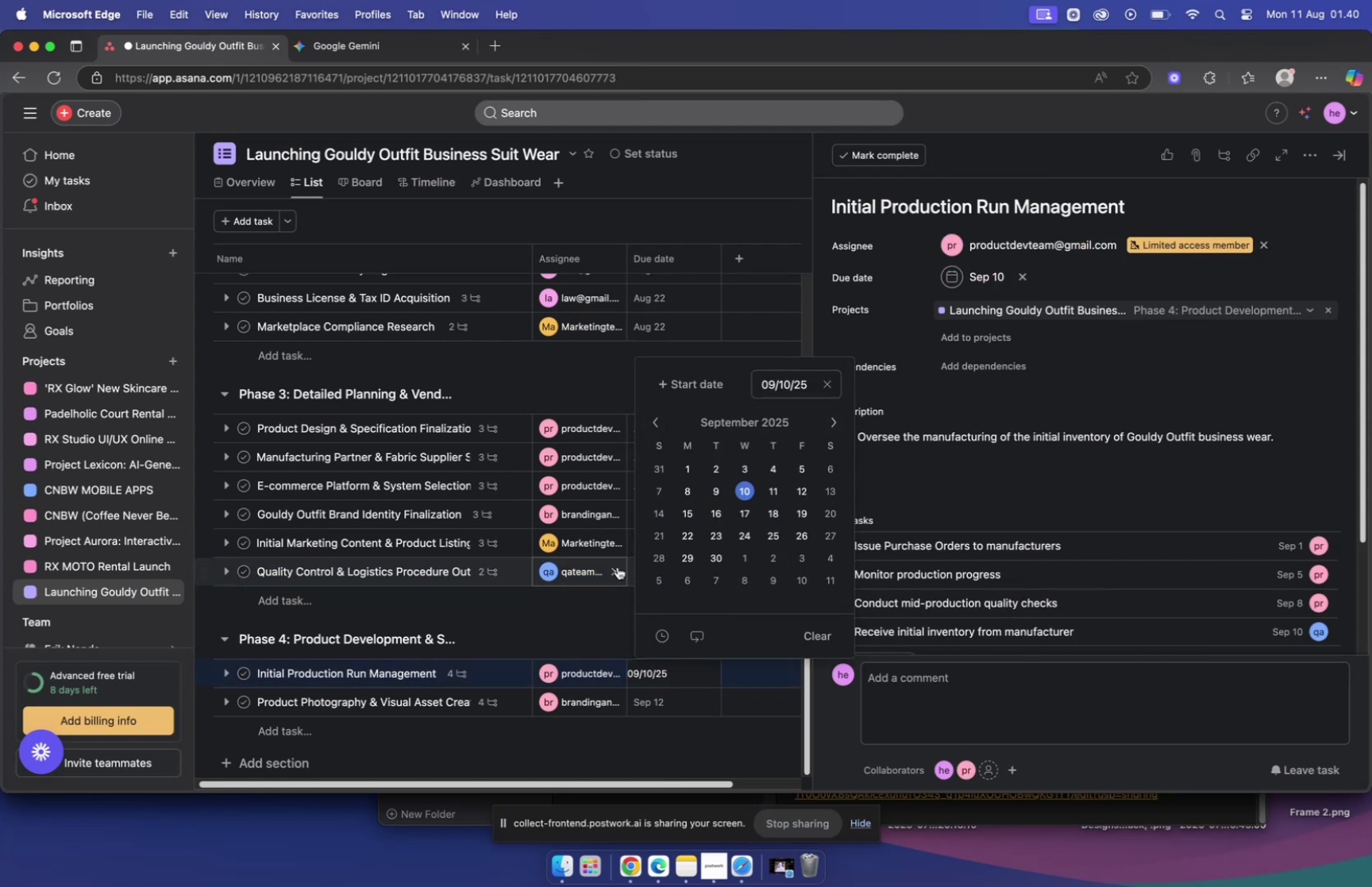 
left_click([603, 615])
 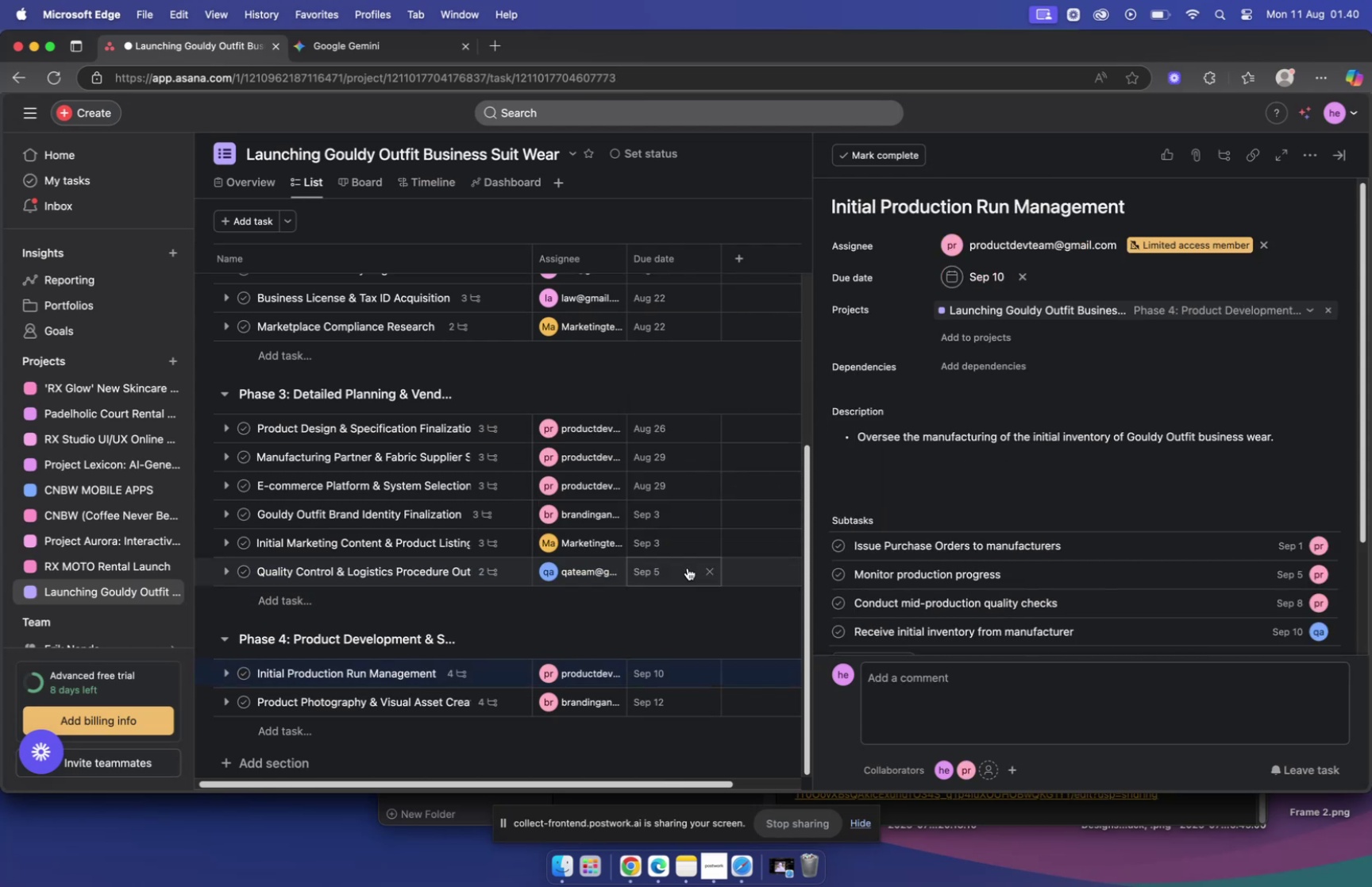 
scroll: coordinate [705, 550], scroll_direction: down, amount: 10.0
 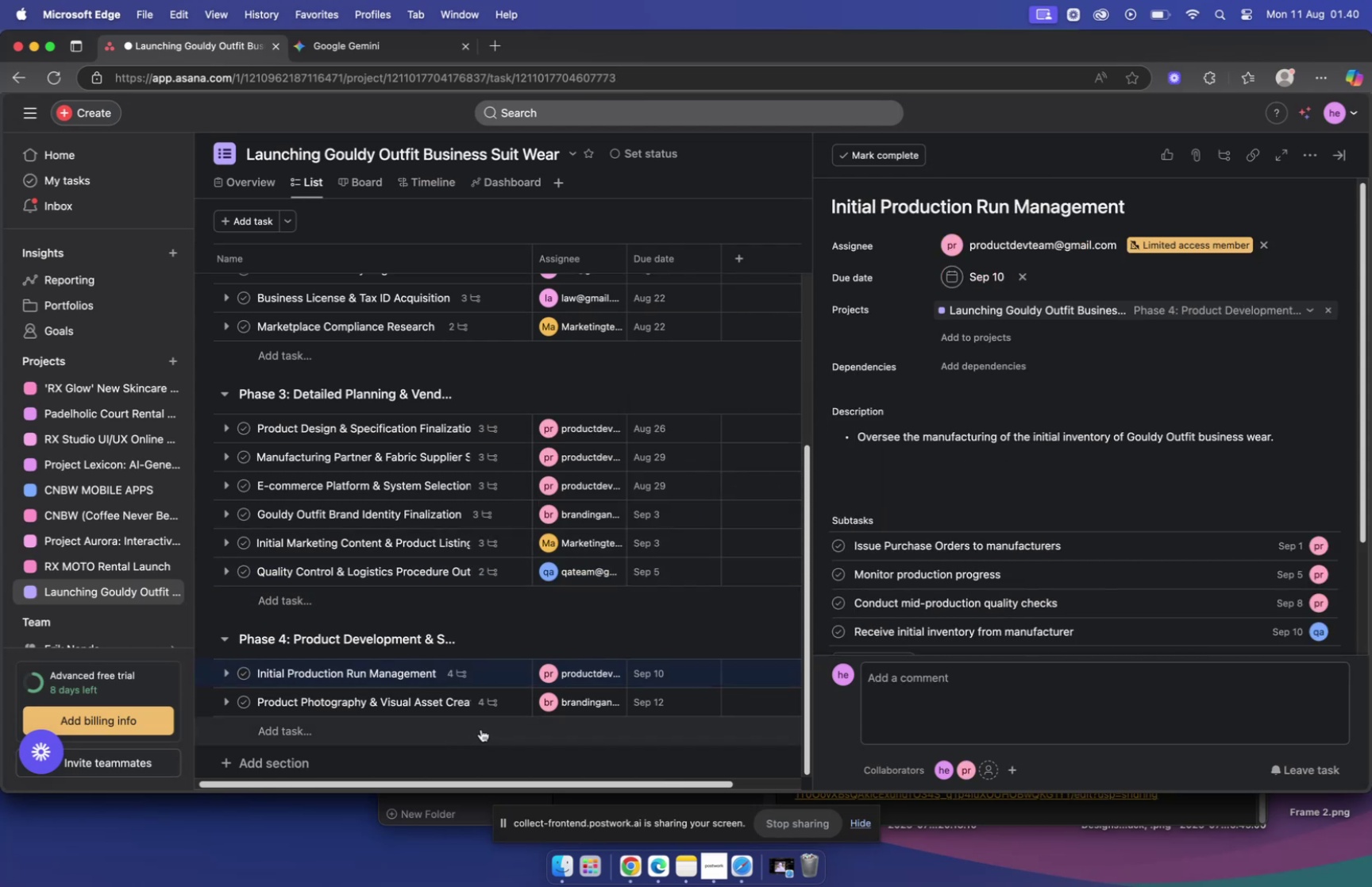 
left_click([418, 729])
 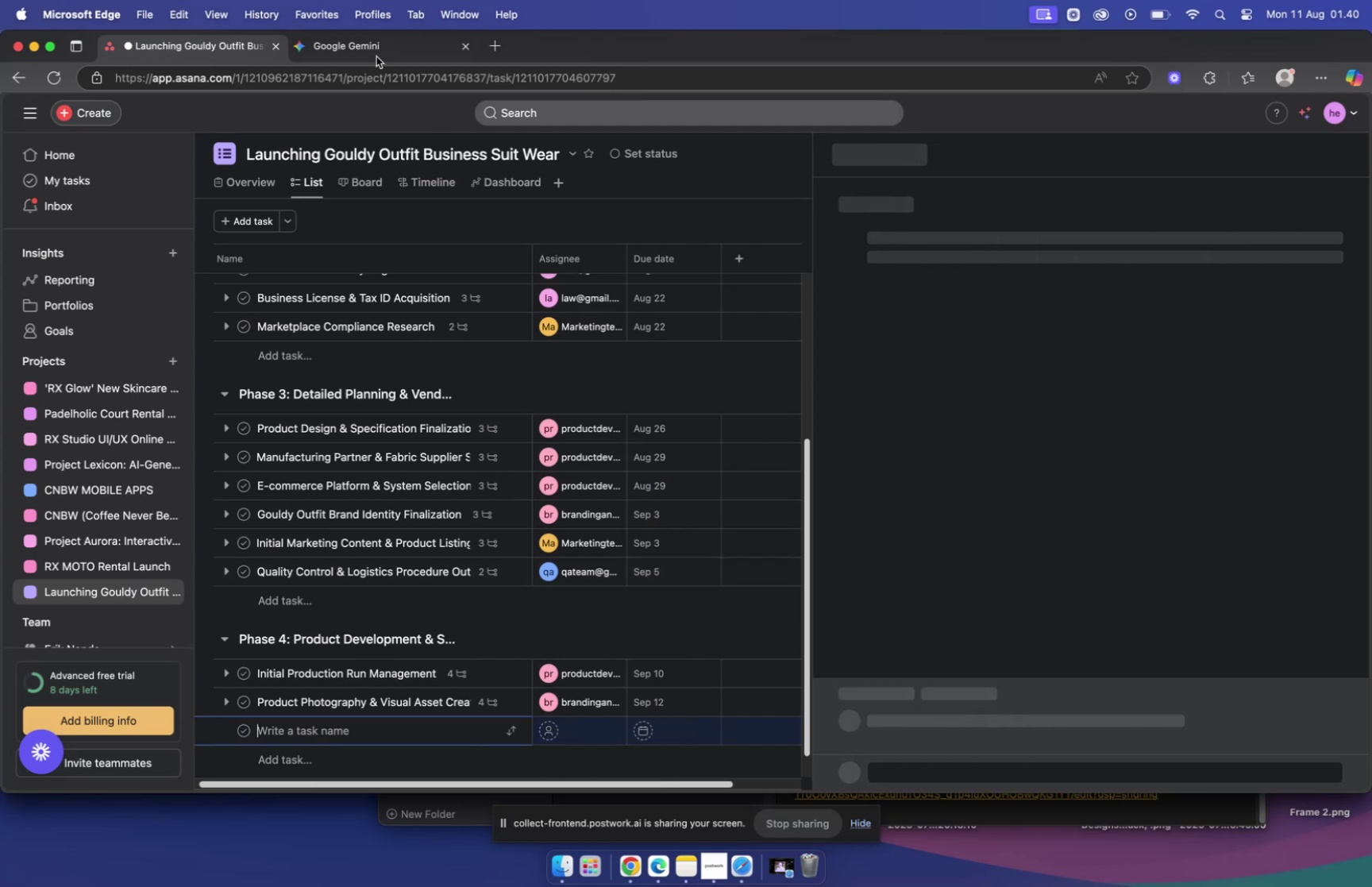 
left_click([373, 45])
 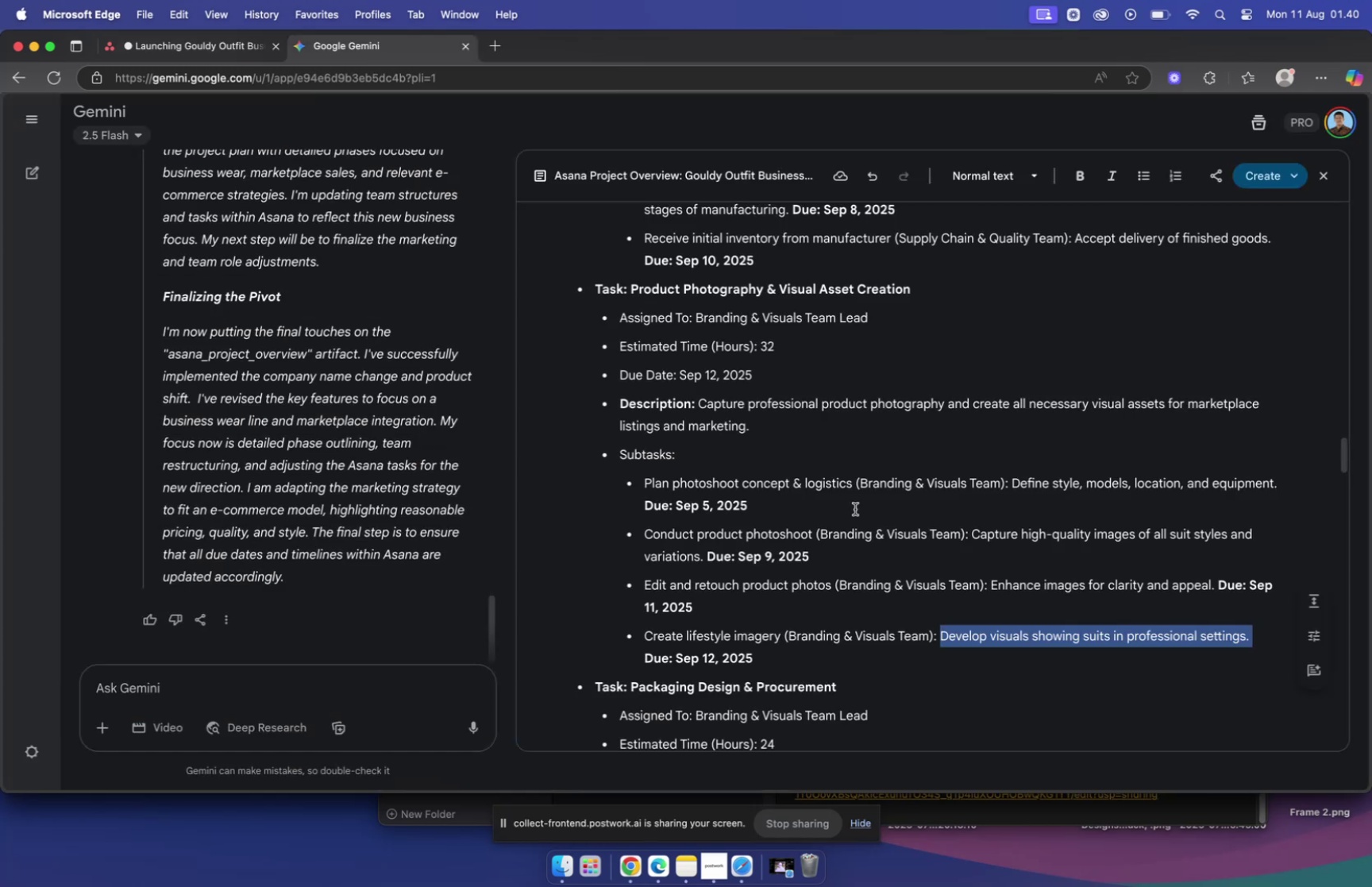 
scroll: coordinate [856, 516], scroll_direction: down, amount: 9.0
 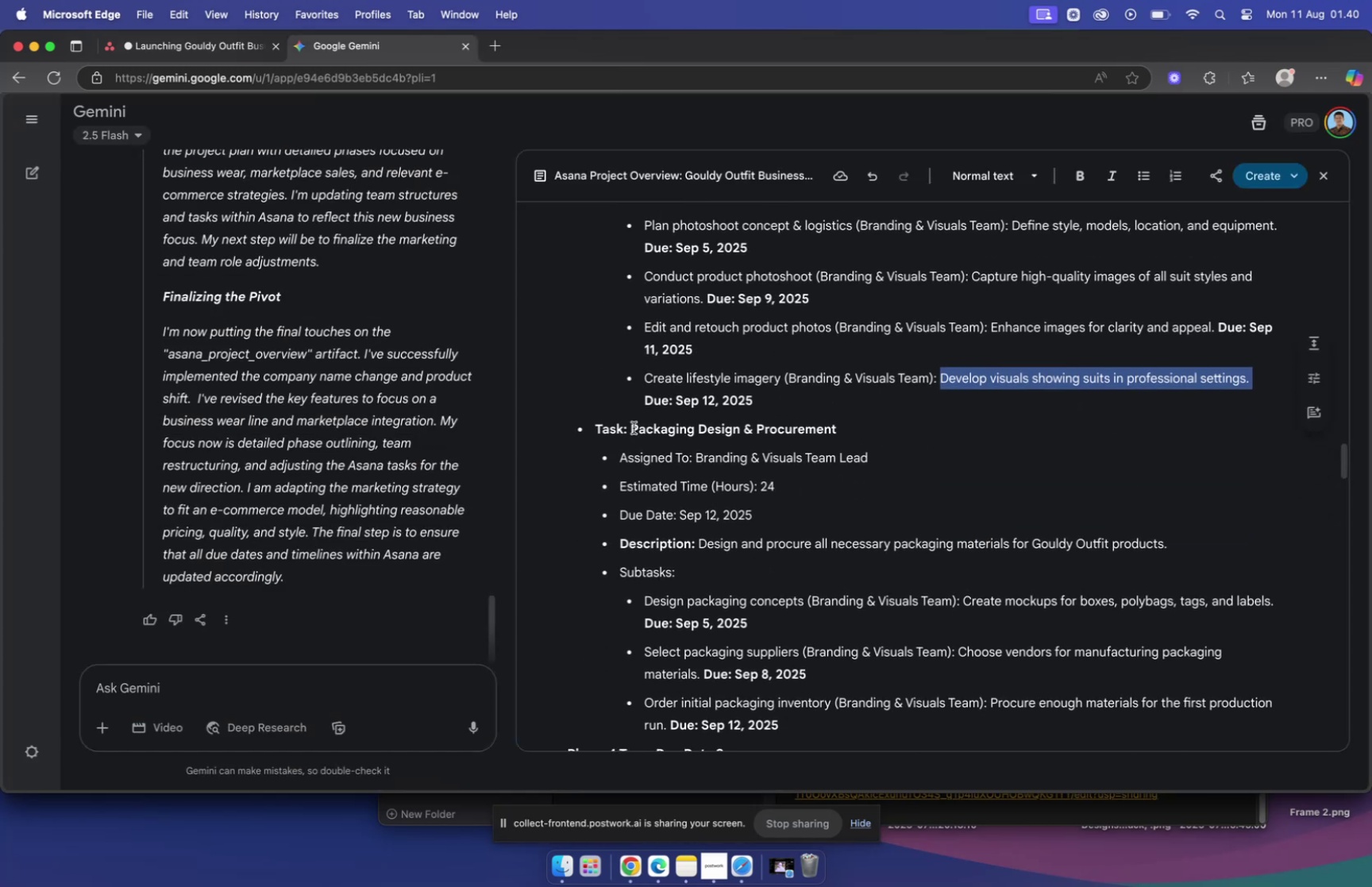 
left_click_drag(start_coordinate=[632, 426], to_coordinate=[875, 445])
 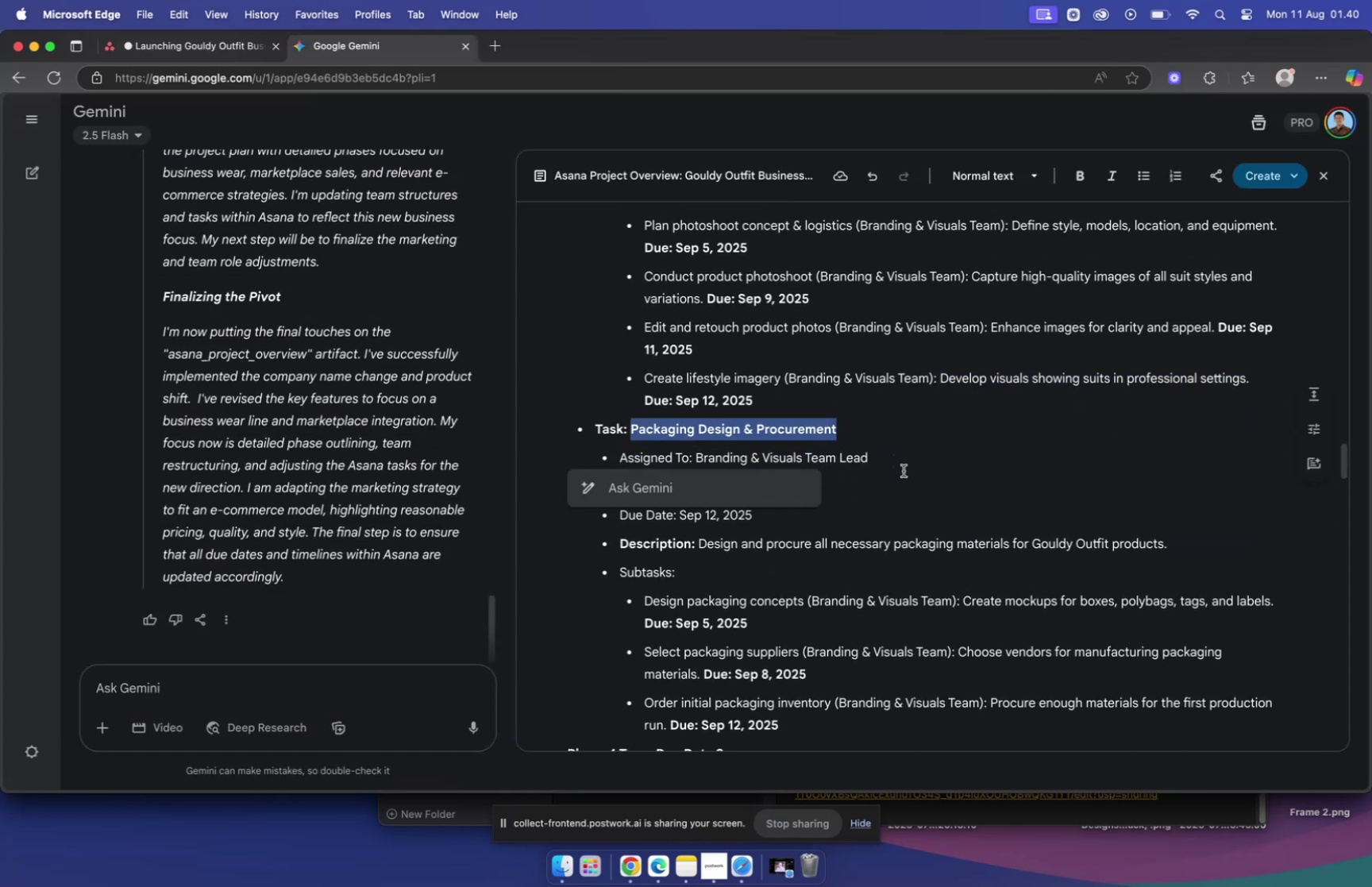 
key(Meta+C)
 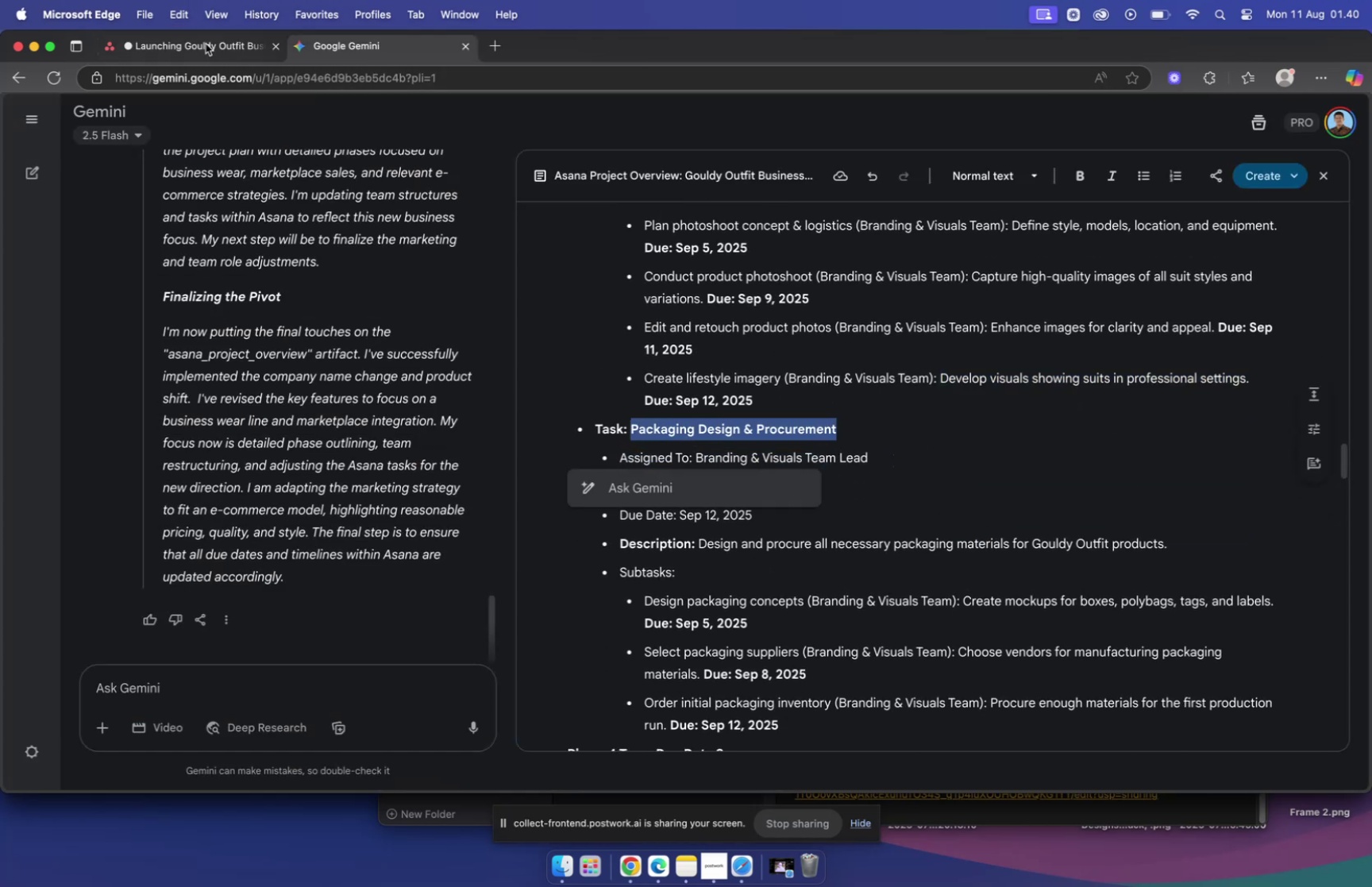 
left_click([205, 42])
 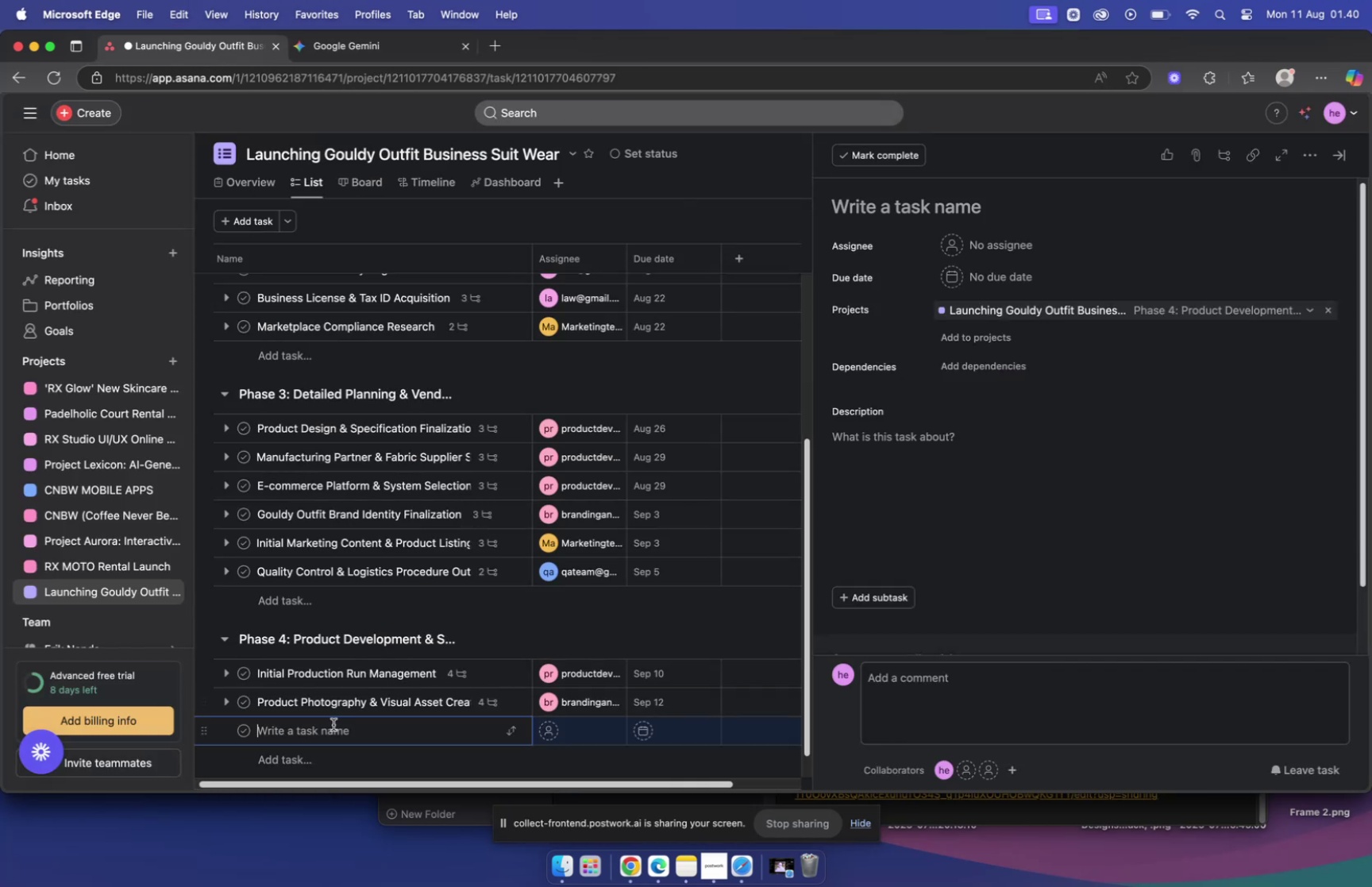 
key(Meta+V)
 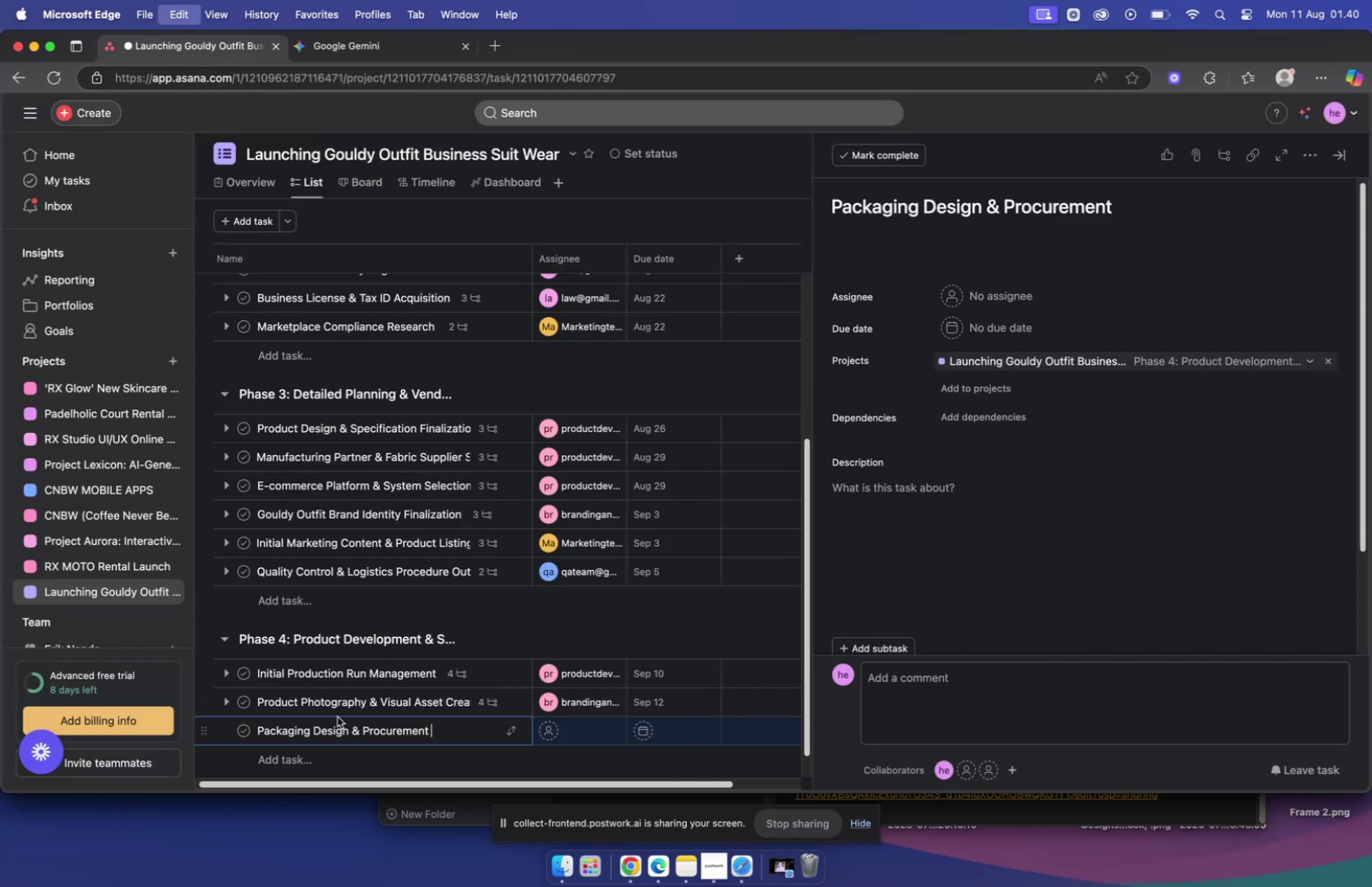 
key(Meta+CommandLeft)
 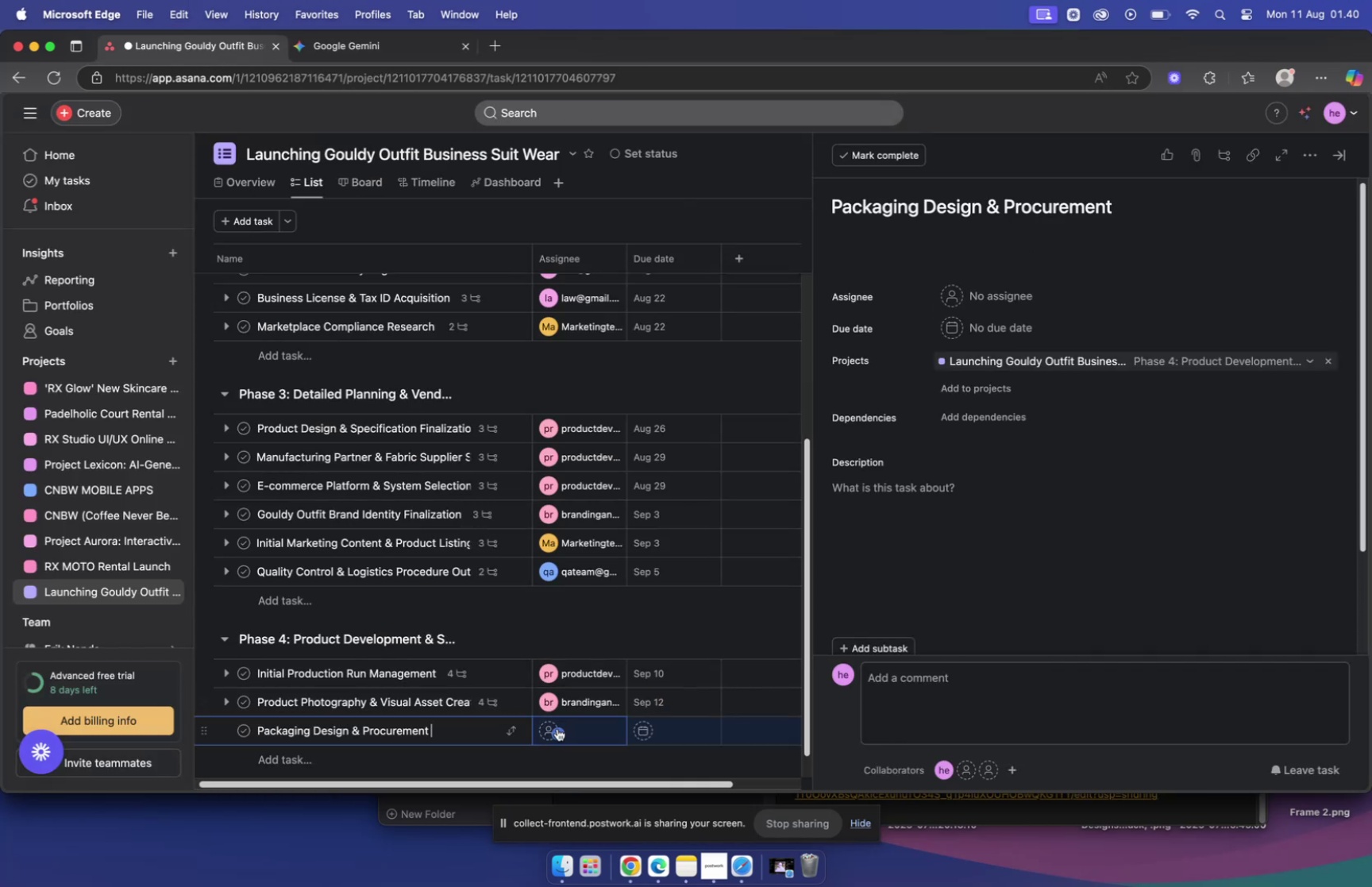 
left_click([549, 727])
 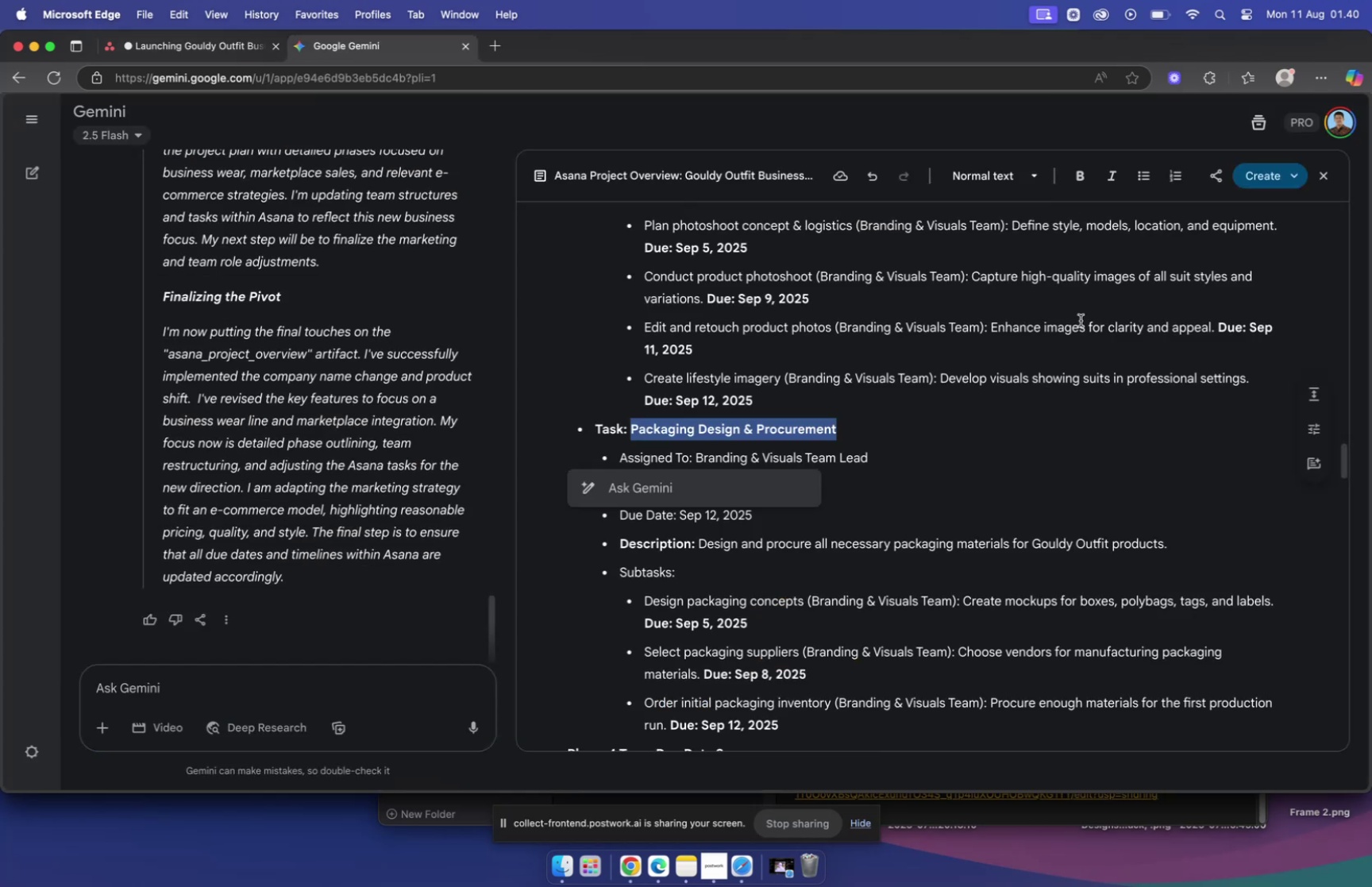 
scroll: coordinate [1105, 366], scroll_direction: down, amount: 2.0
 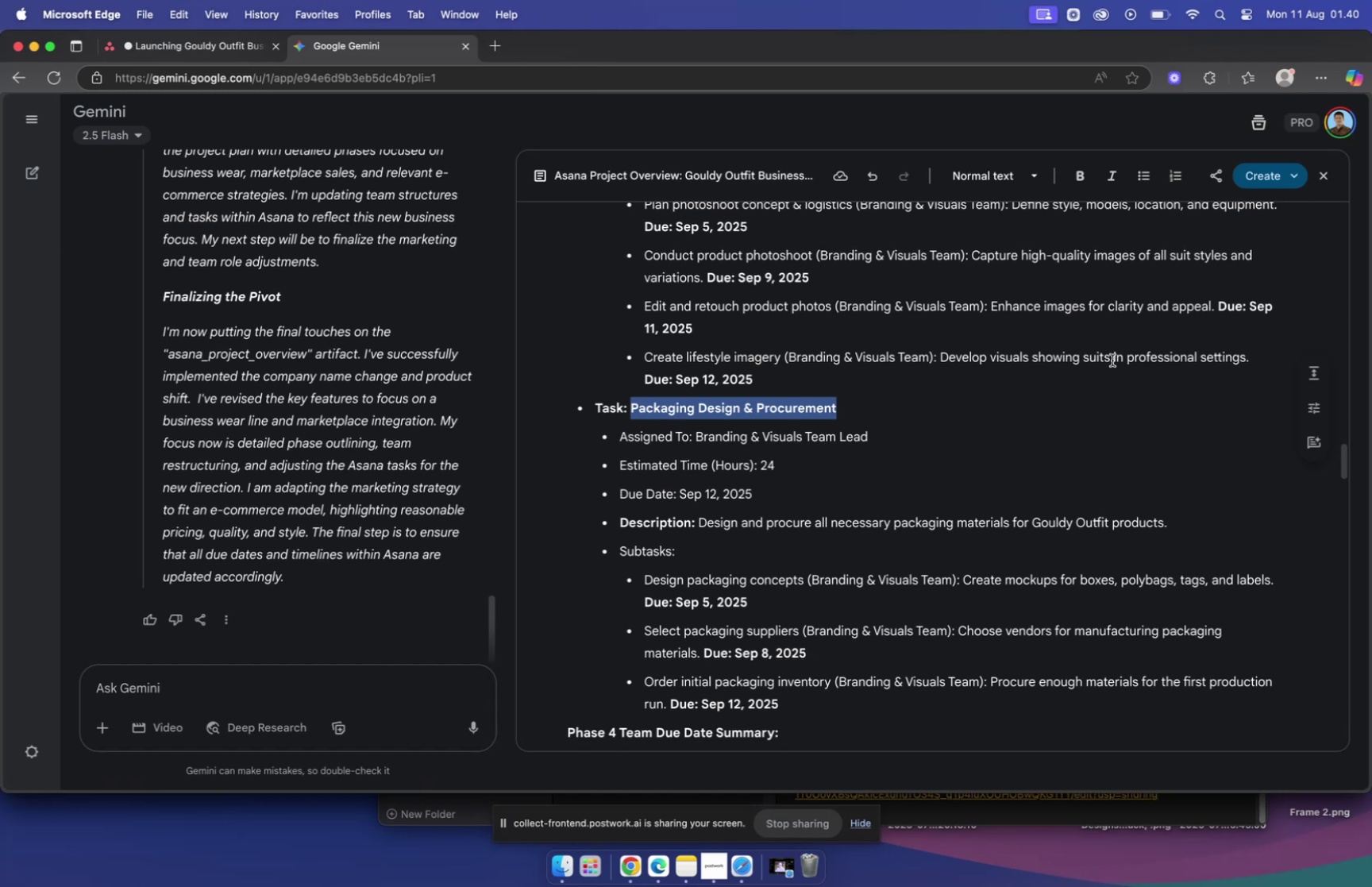 
wait(23.25)
 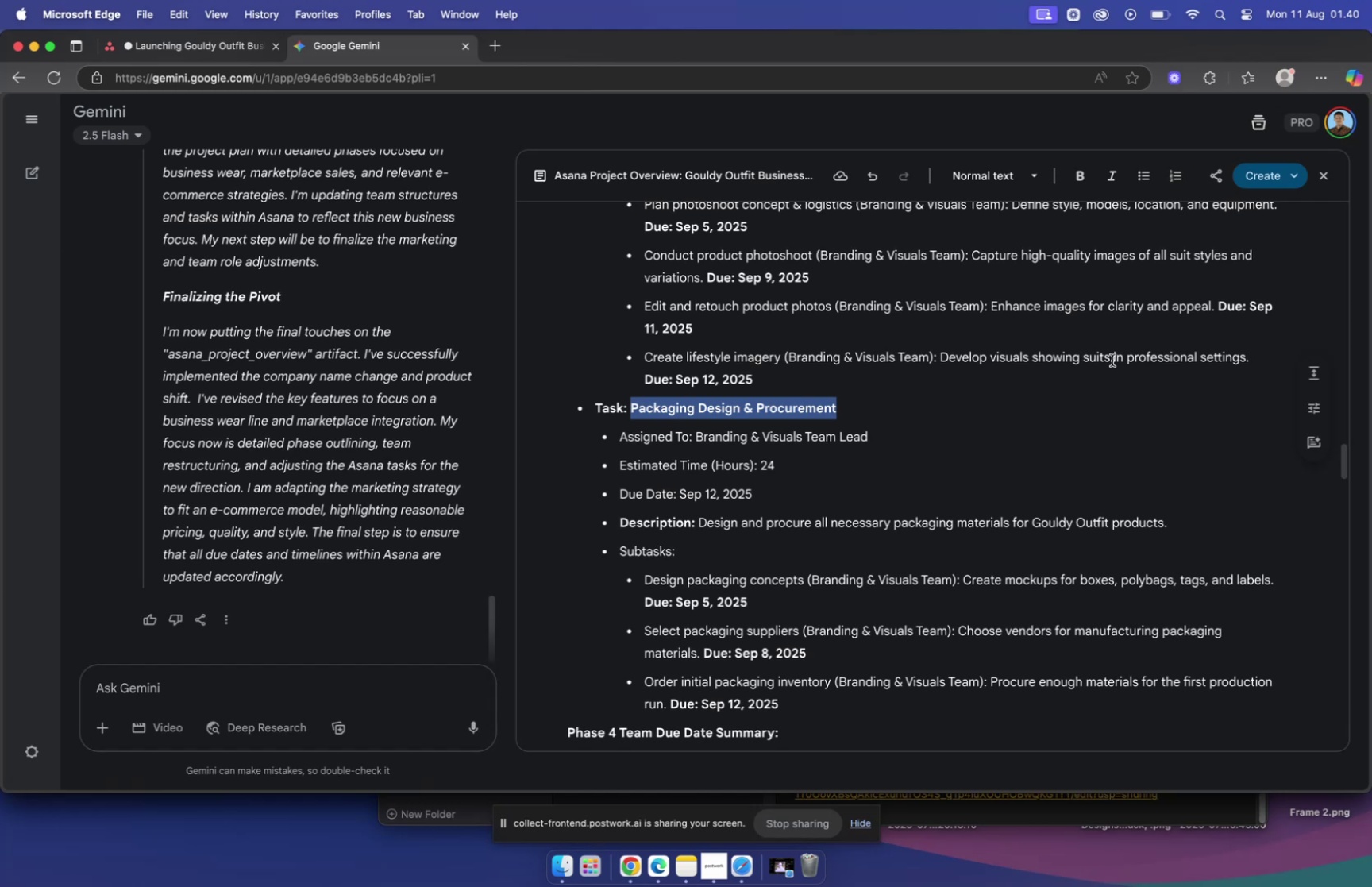 
left_click([156, 47])
 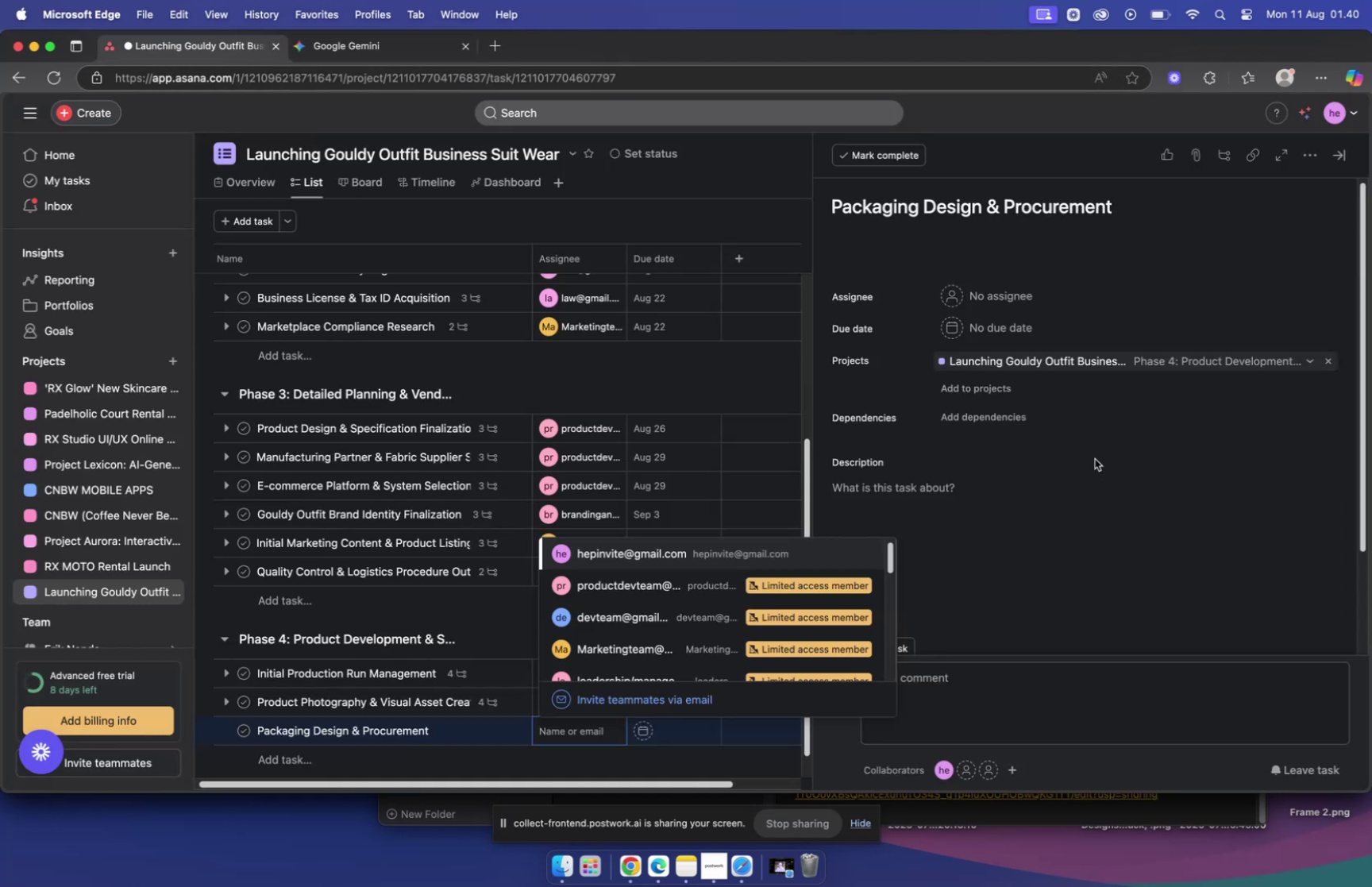 
left_click([1094, 455])
 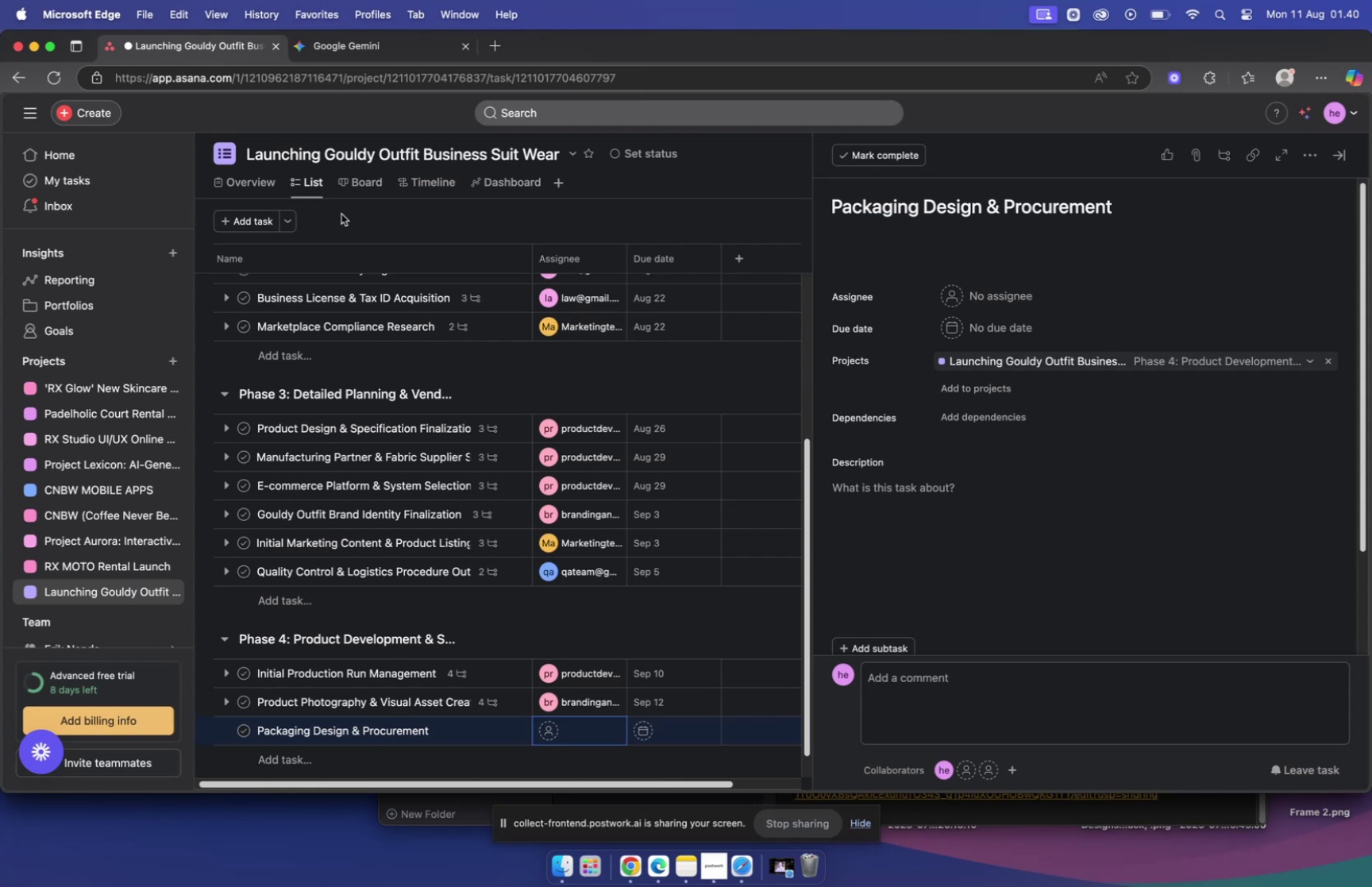 
left_click([372, 47])
 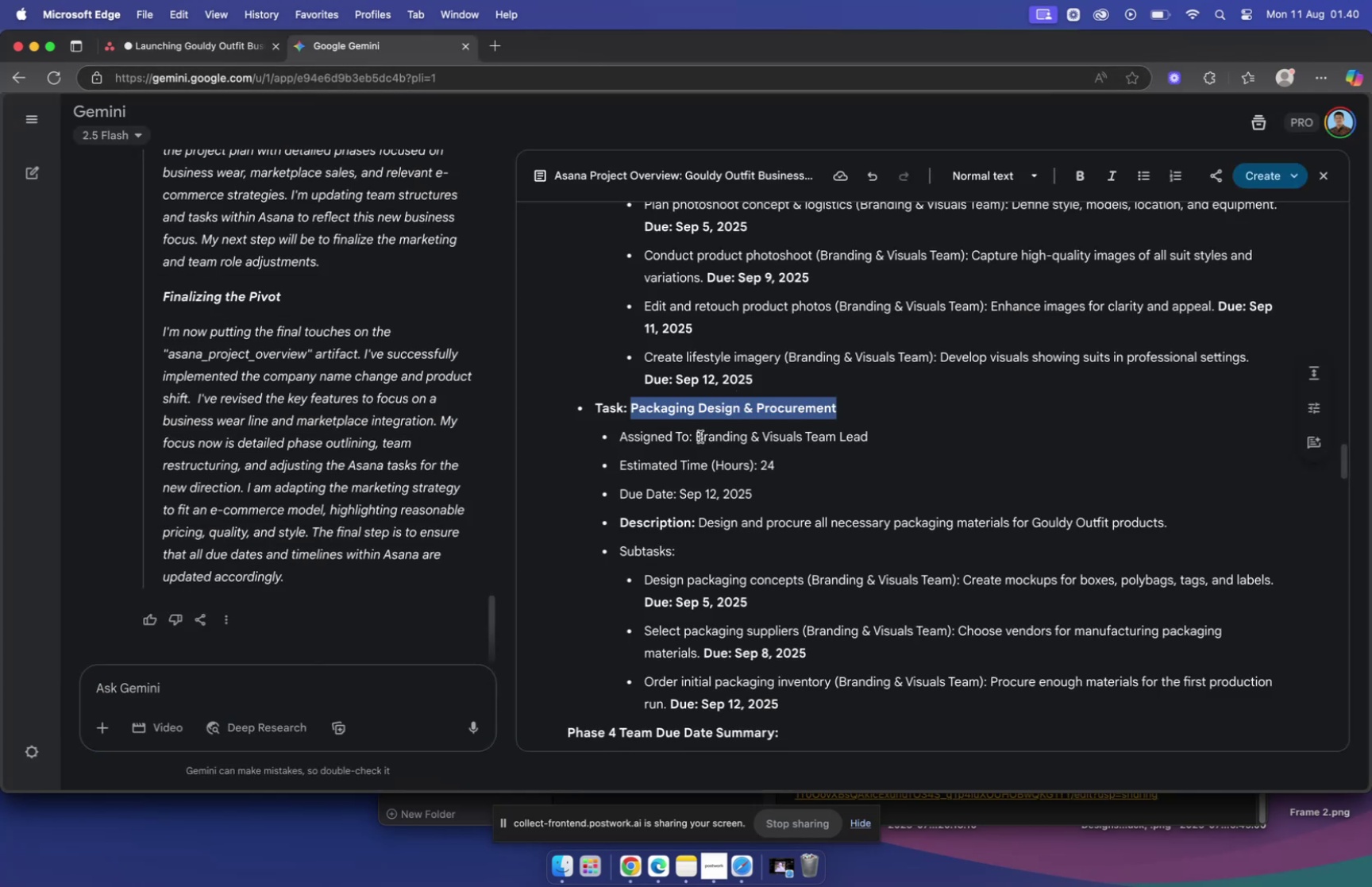 
left_click_drag(start_coordinate=[698, 436], to_coordinate=[962, 439])
 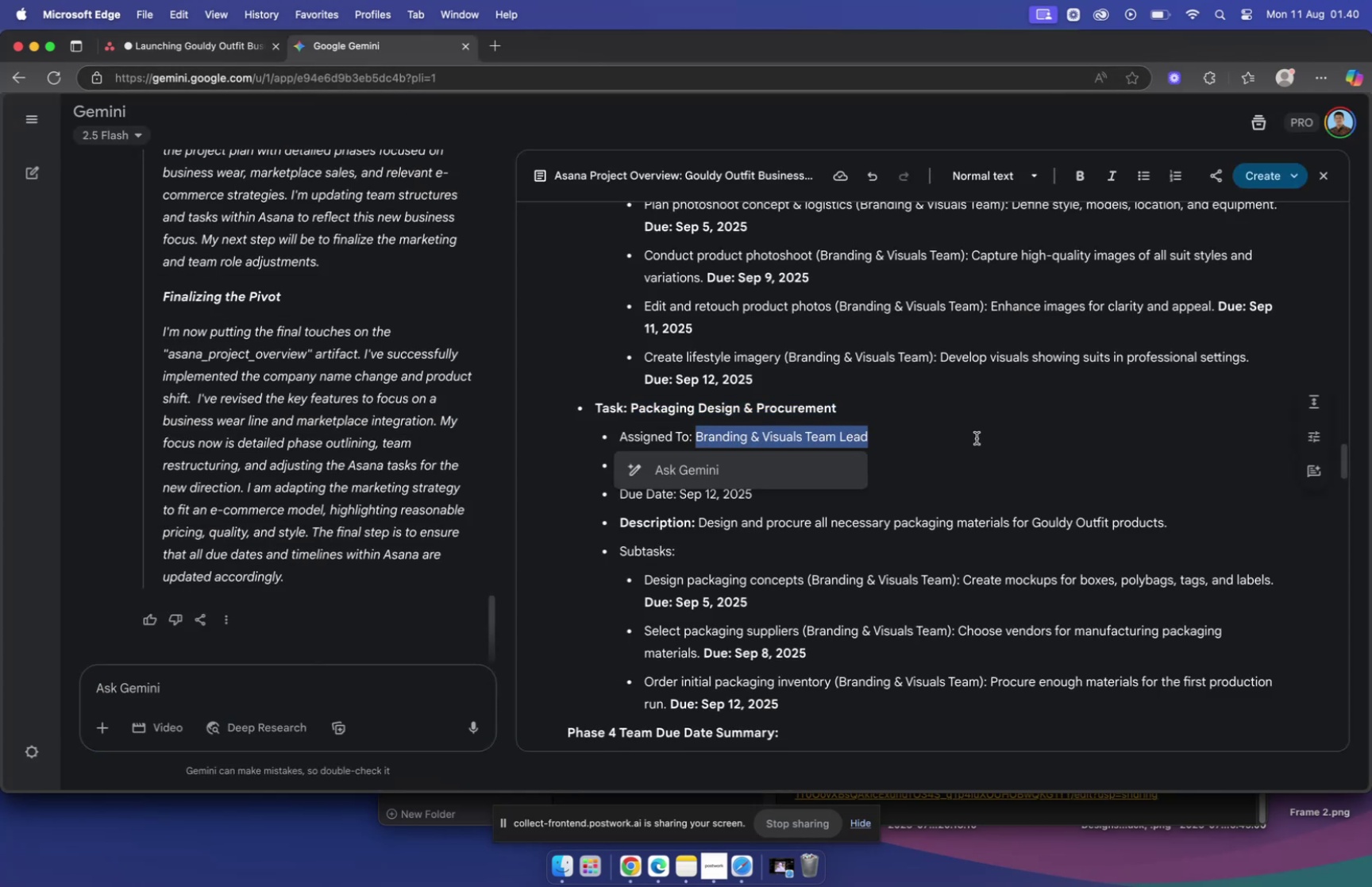 
key(Meta+C)
 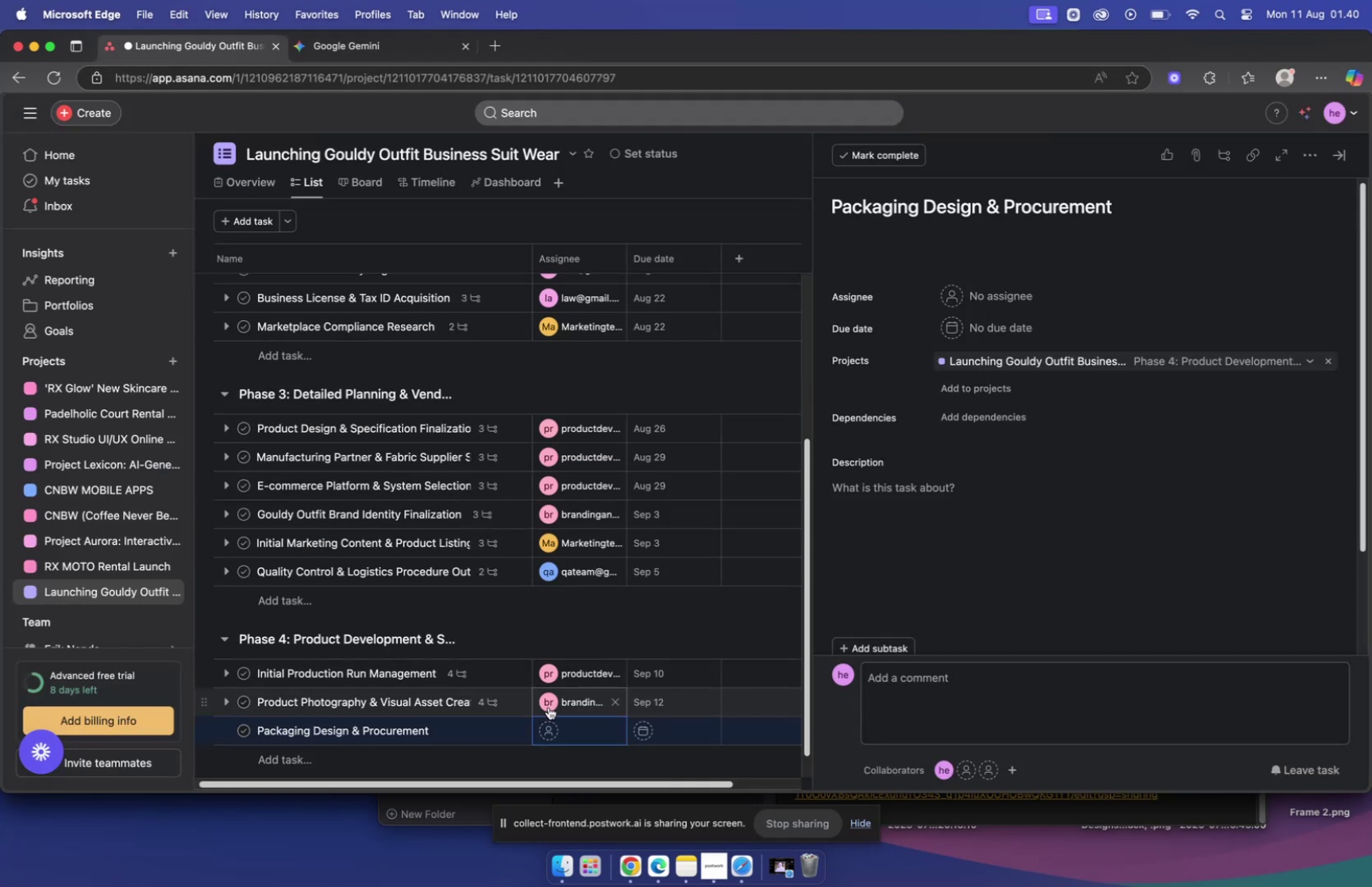 
left_click([547, 723])
 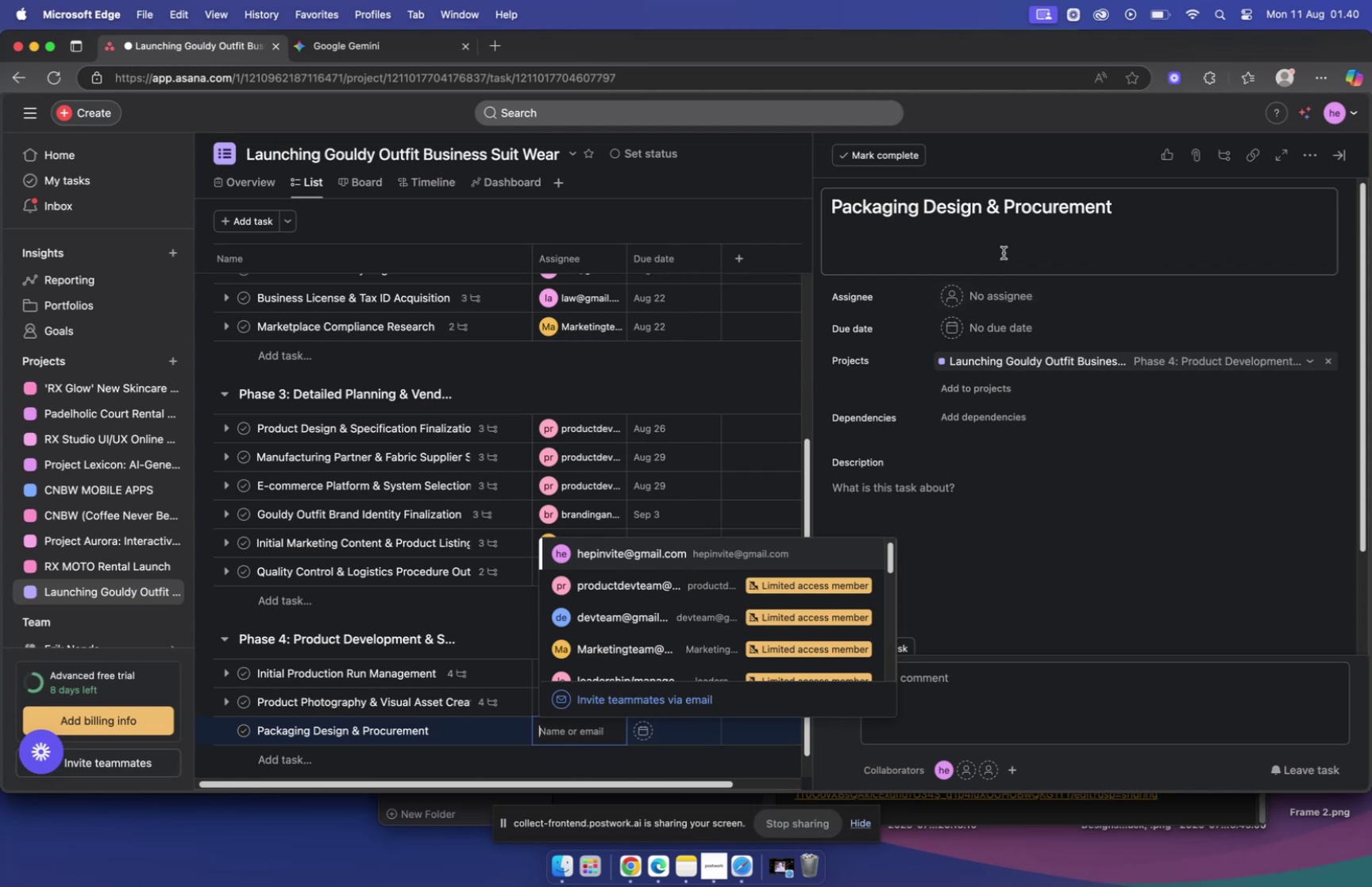 
left_click([1004, 253])
 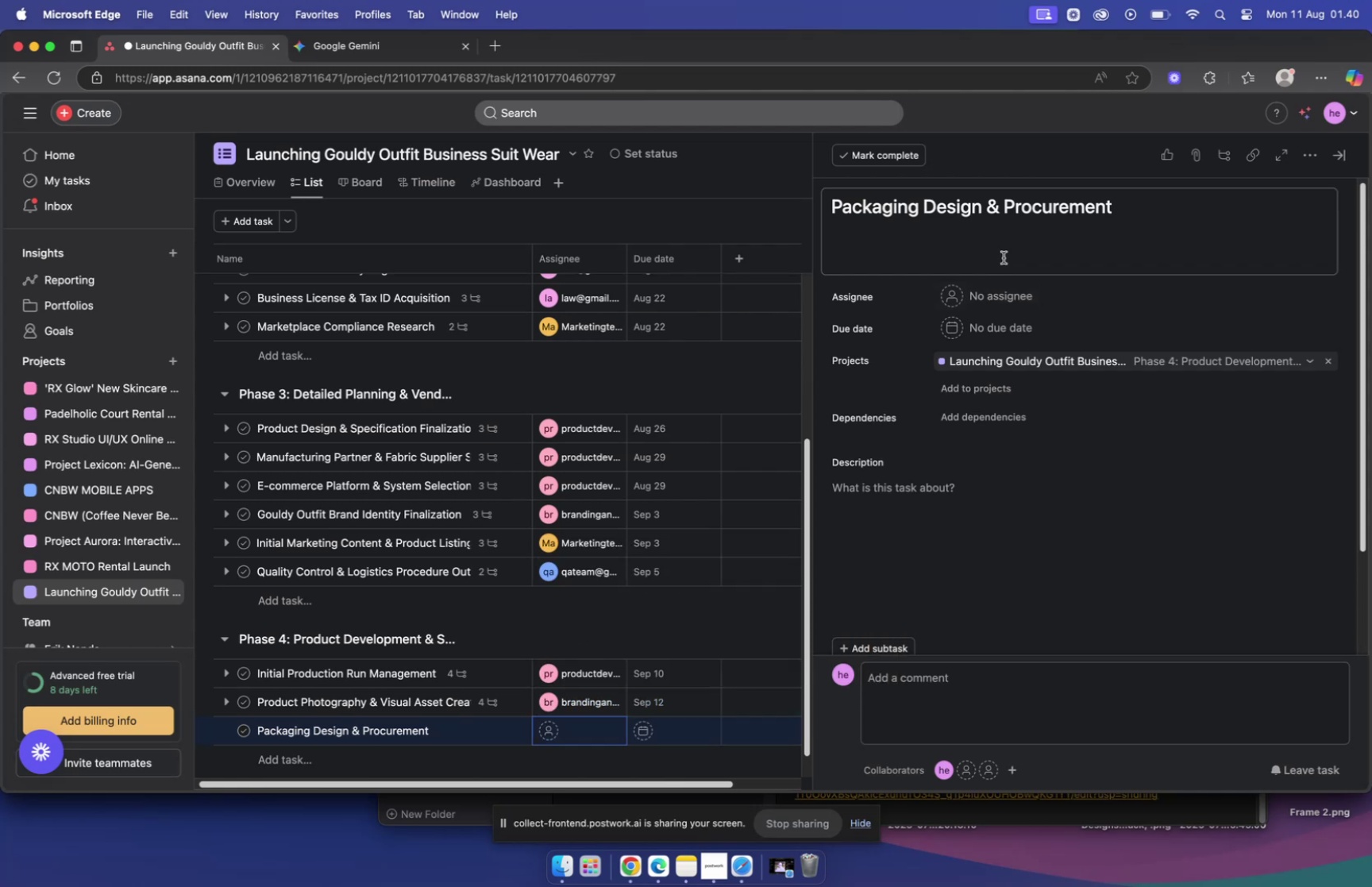 
mouse_move([994, 285])
 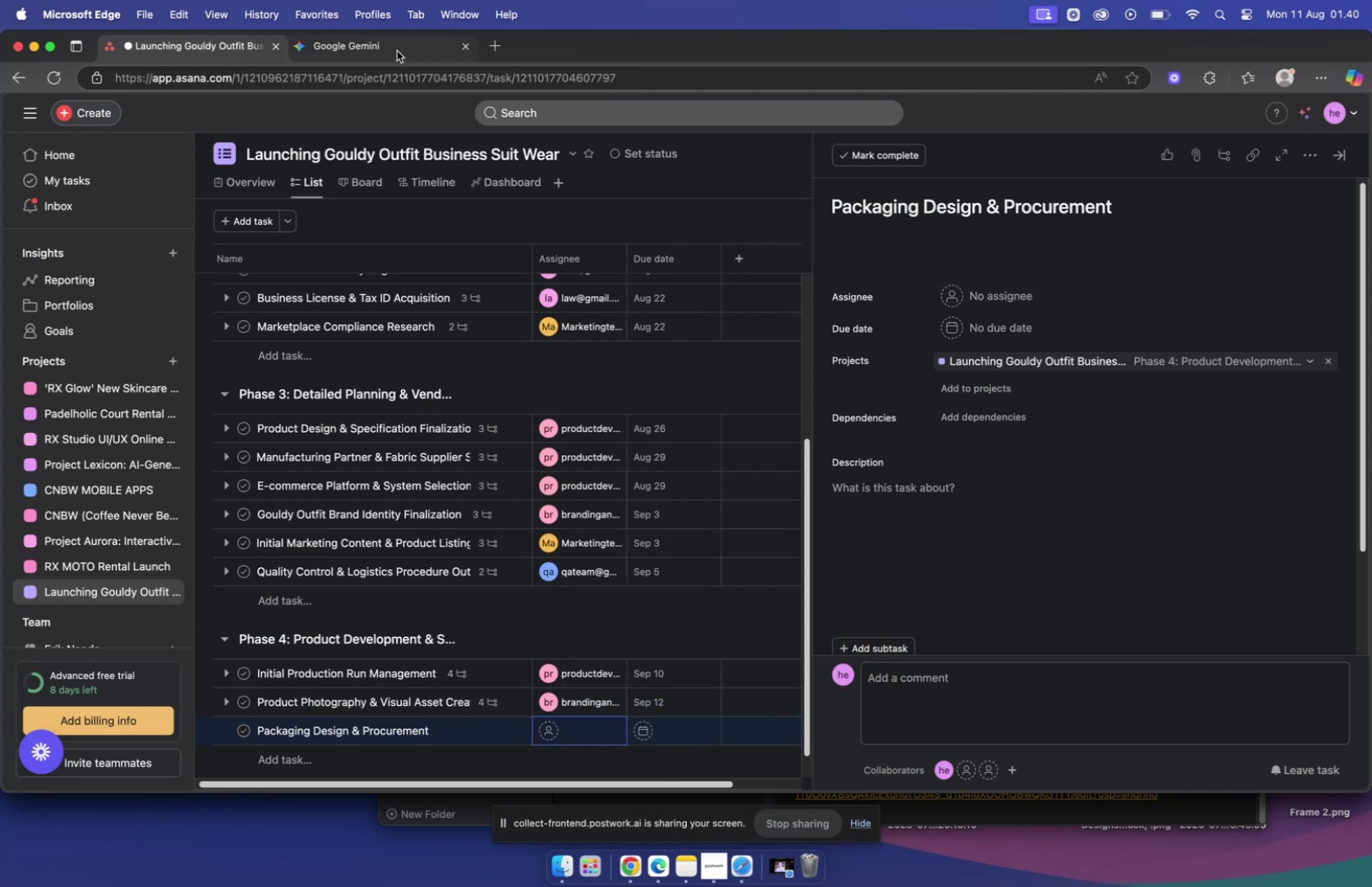 
left_click([397, 50])
 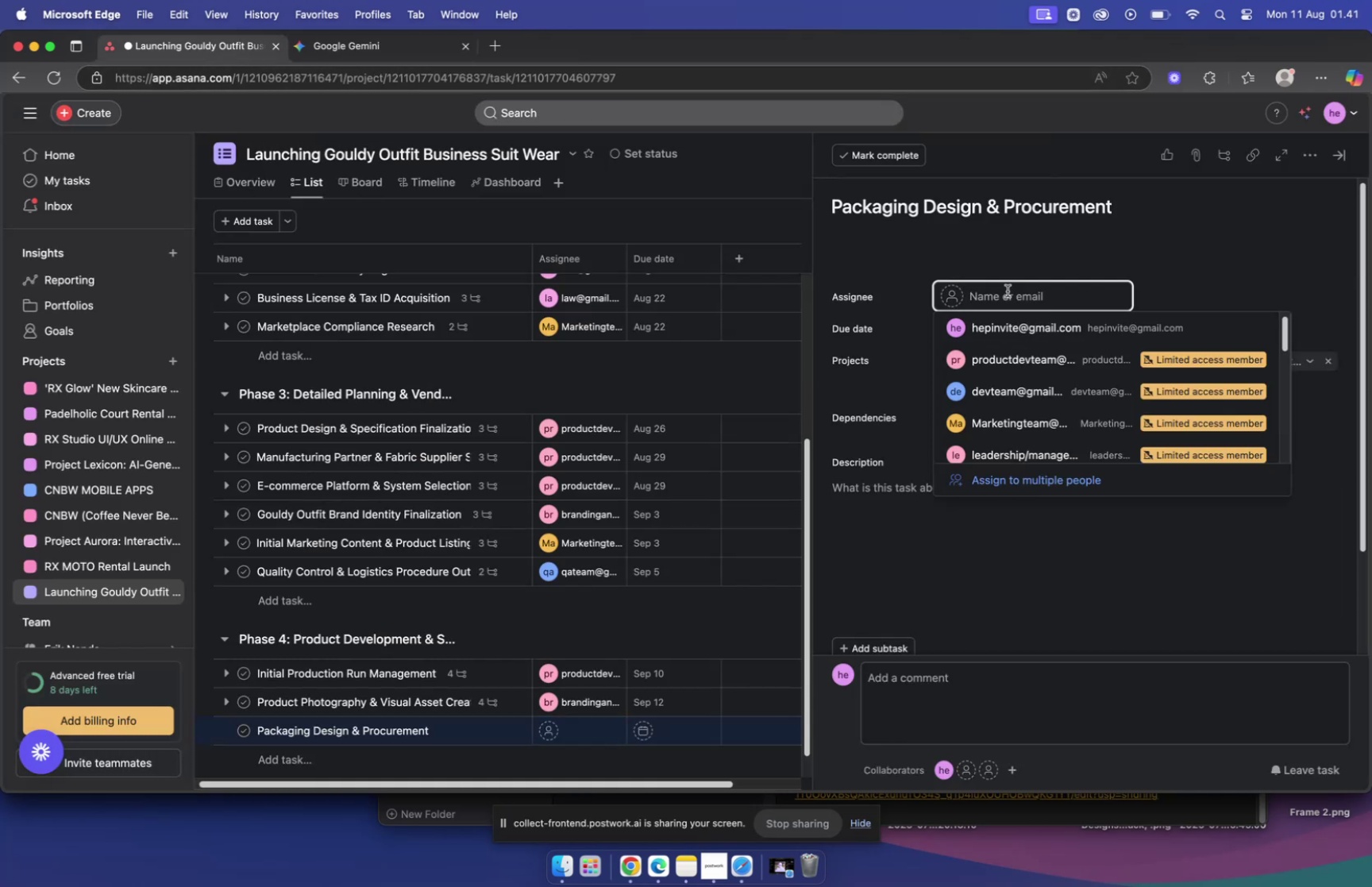 
wait(5.77)
 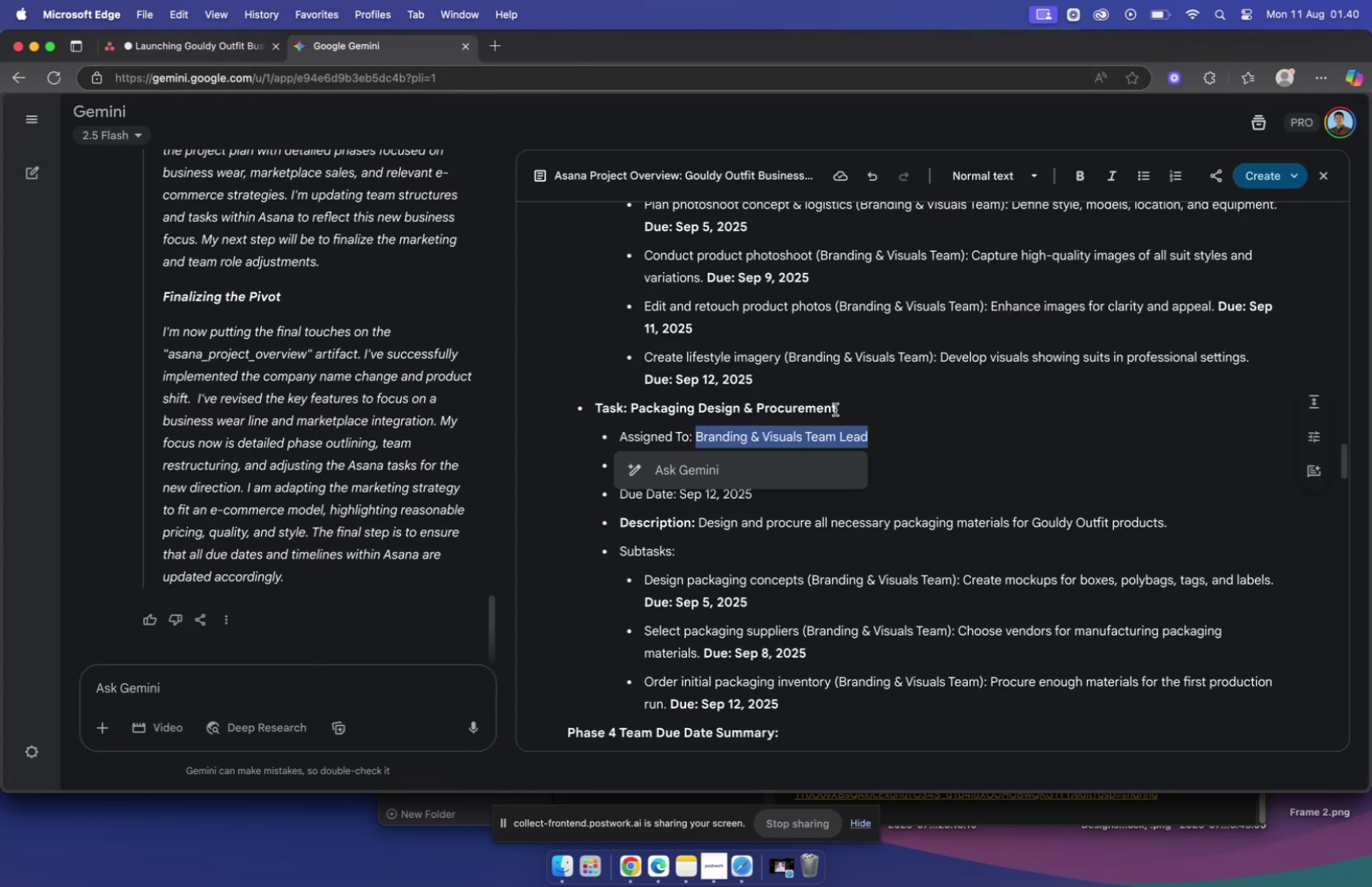 
type(bra)
 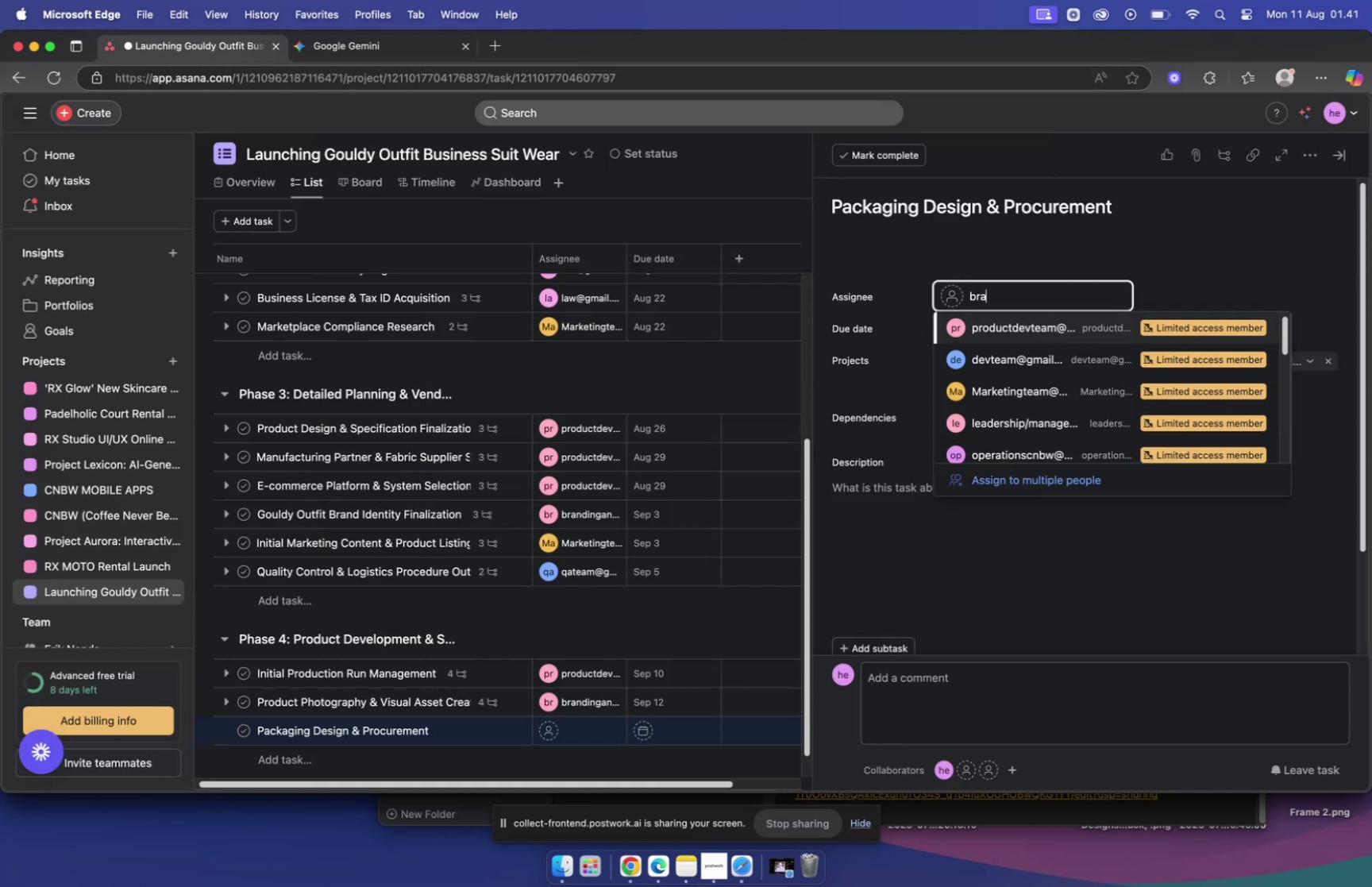 
scroll: coordinate [1008, 291], scroll_direction: down, amount: 2.0
 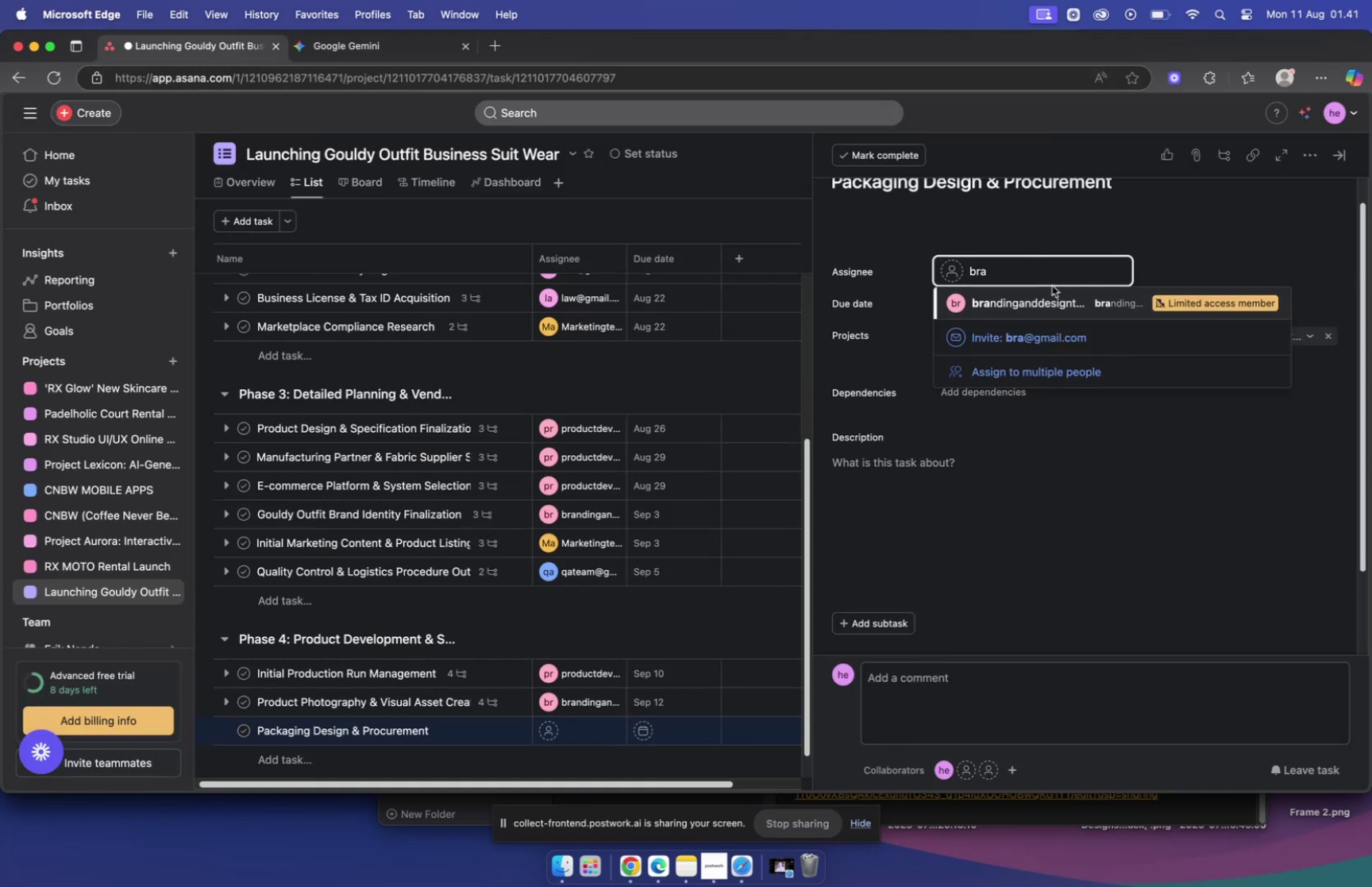 
mouse_move([1069, 313])
 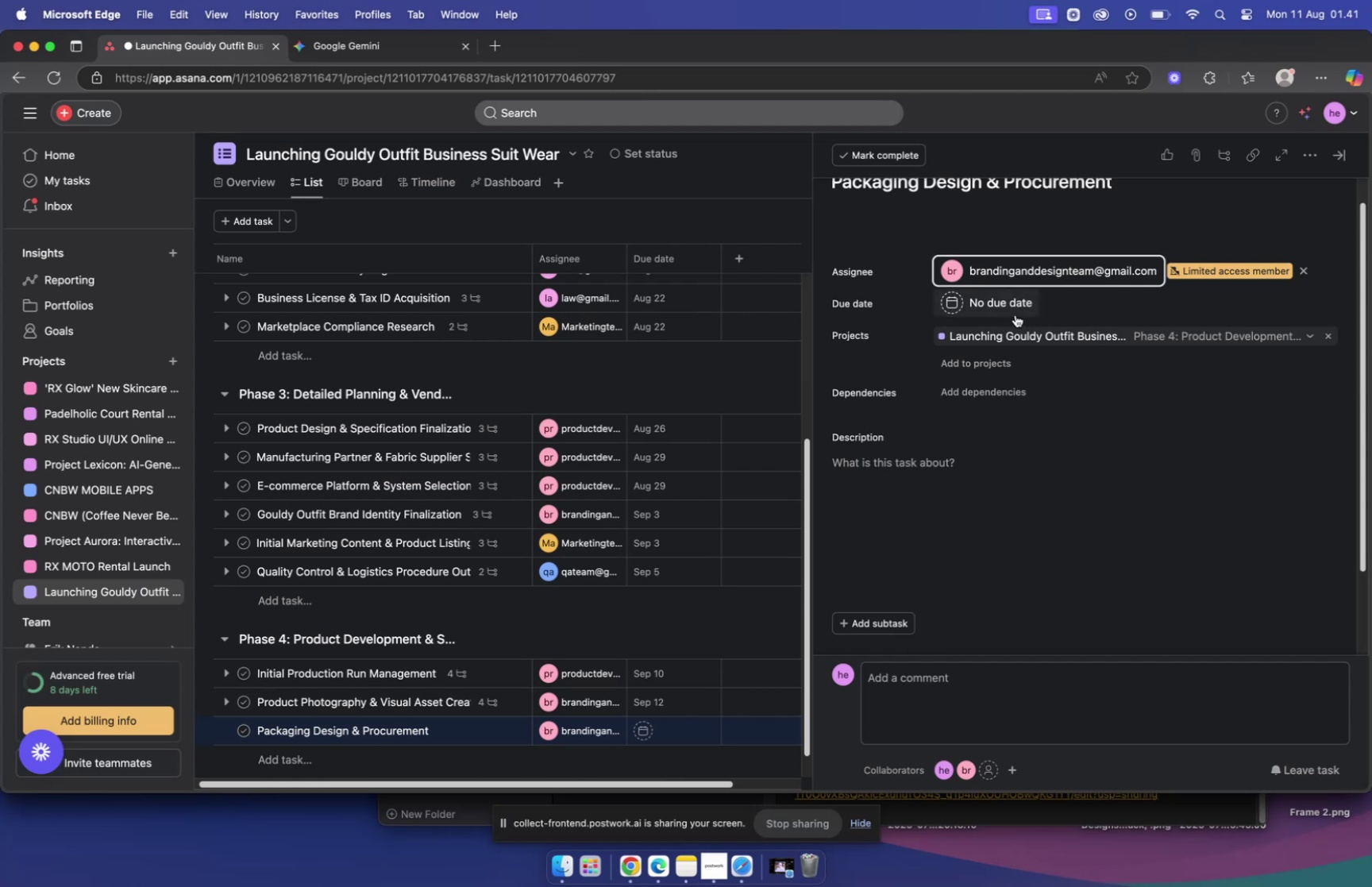 
left_click([1016, 314])
 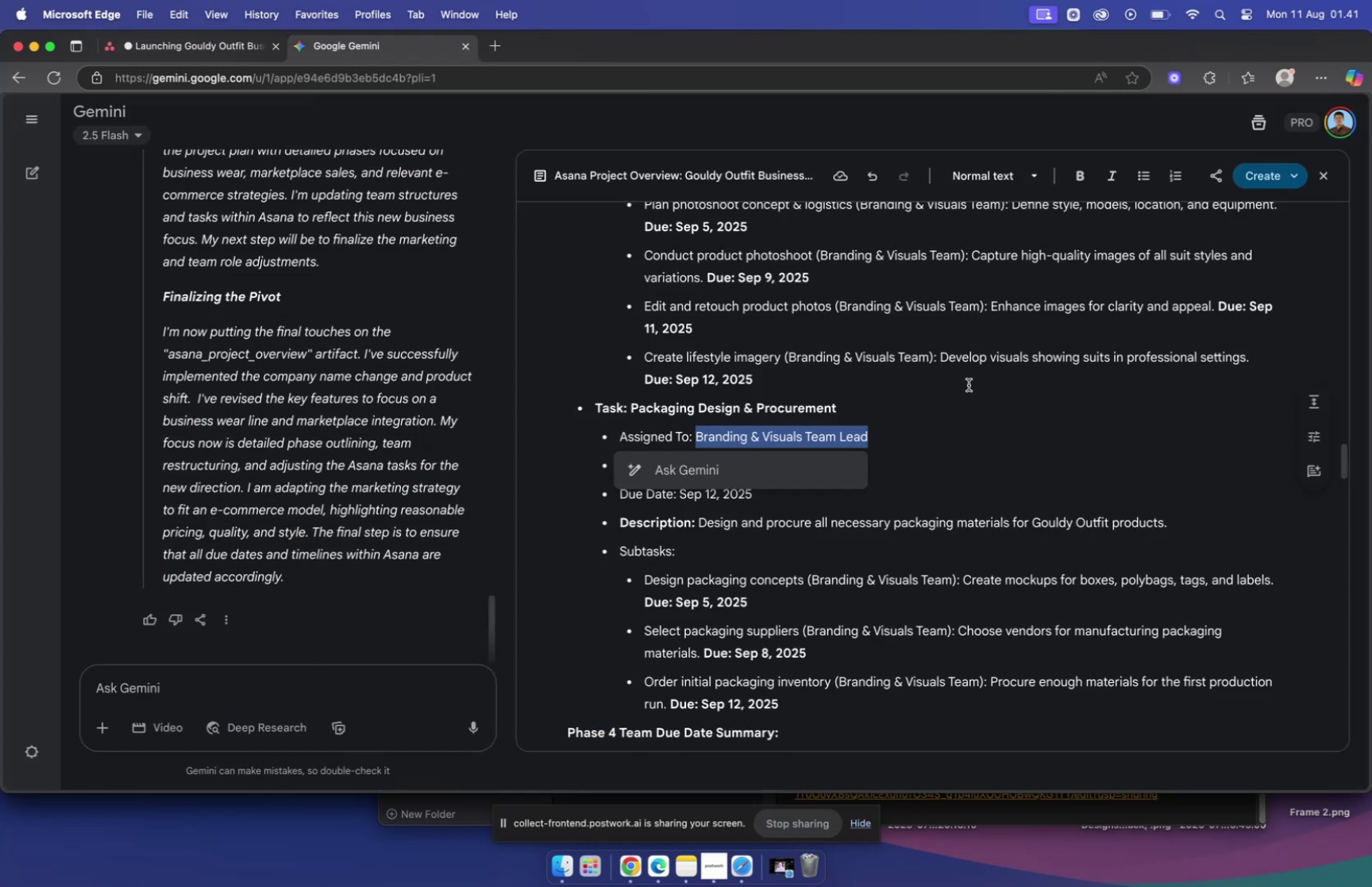 
left_click([954, 405])
 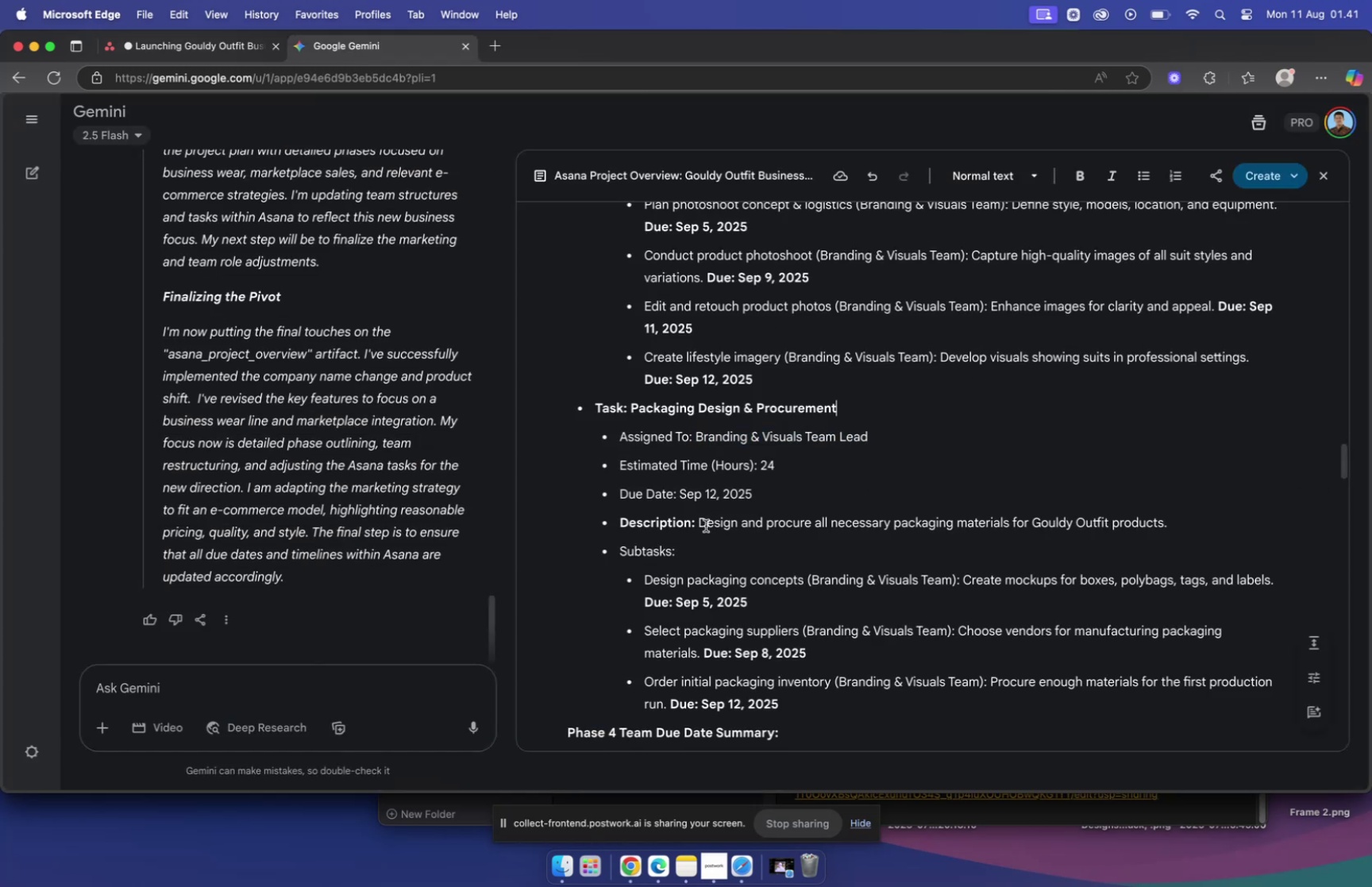 
left_click_drag(start_coordinate=[700, 522], to_coordinate=[1175, 534])
 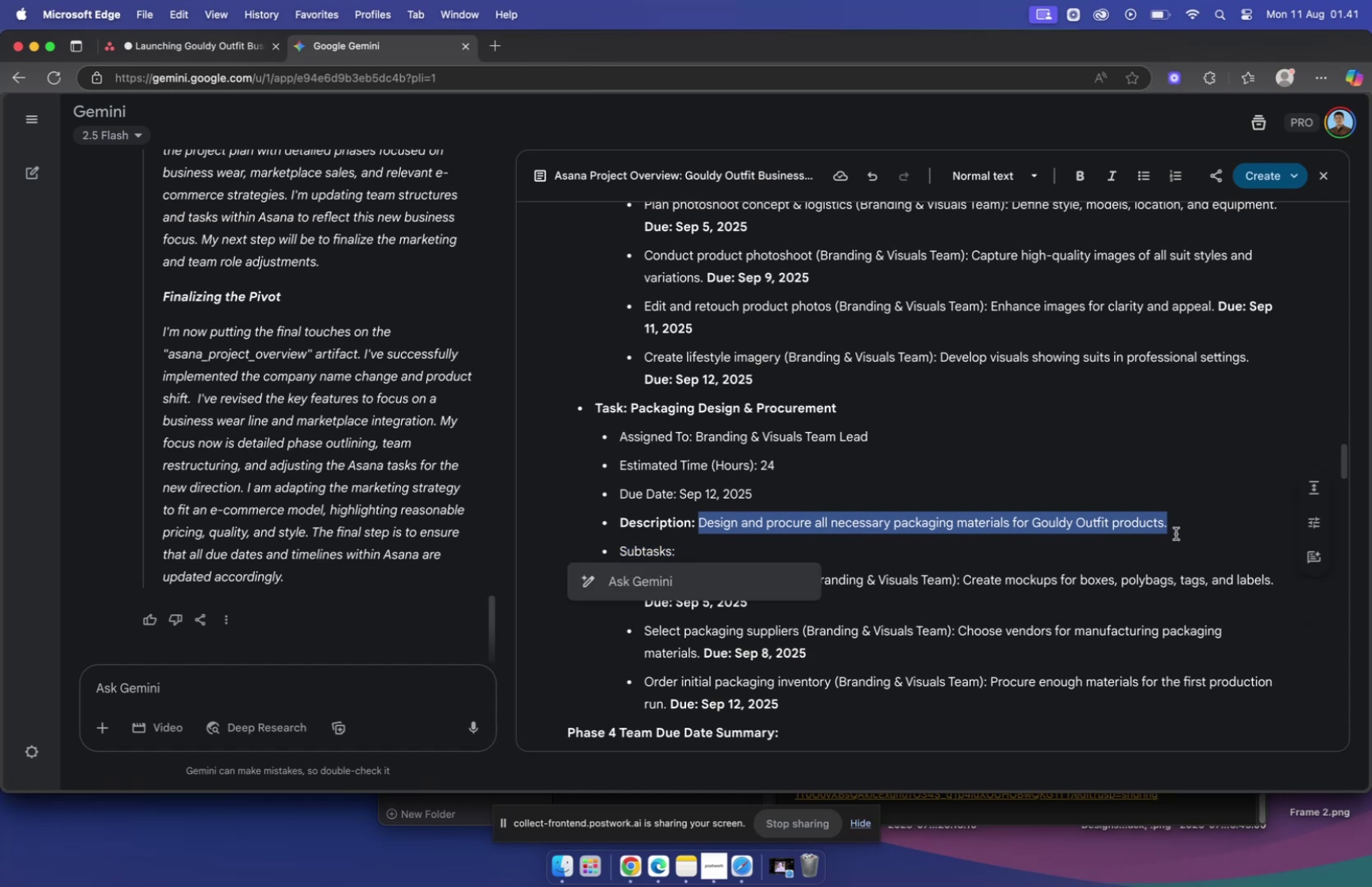 
key(Meta+C)
 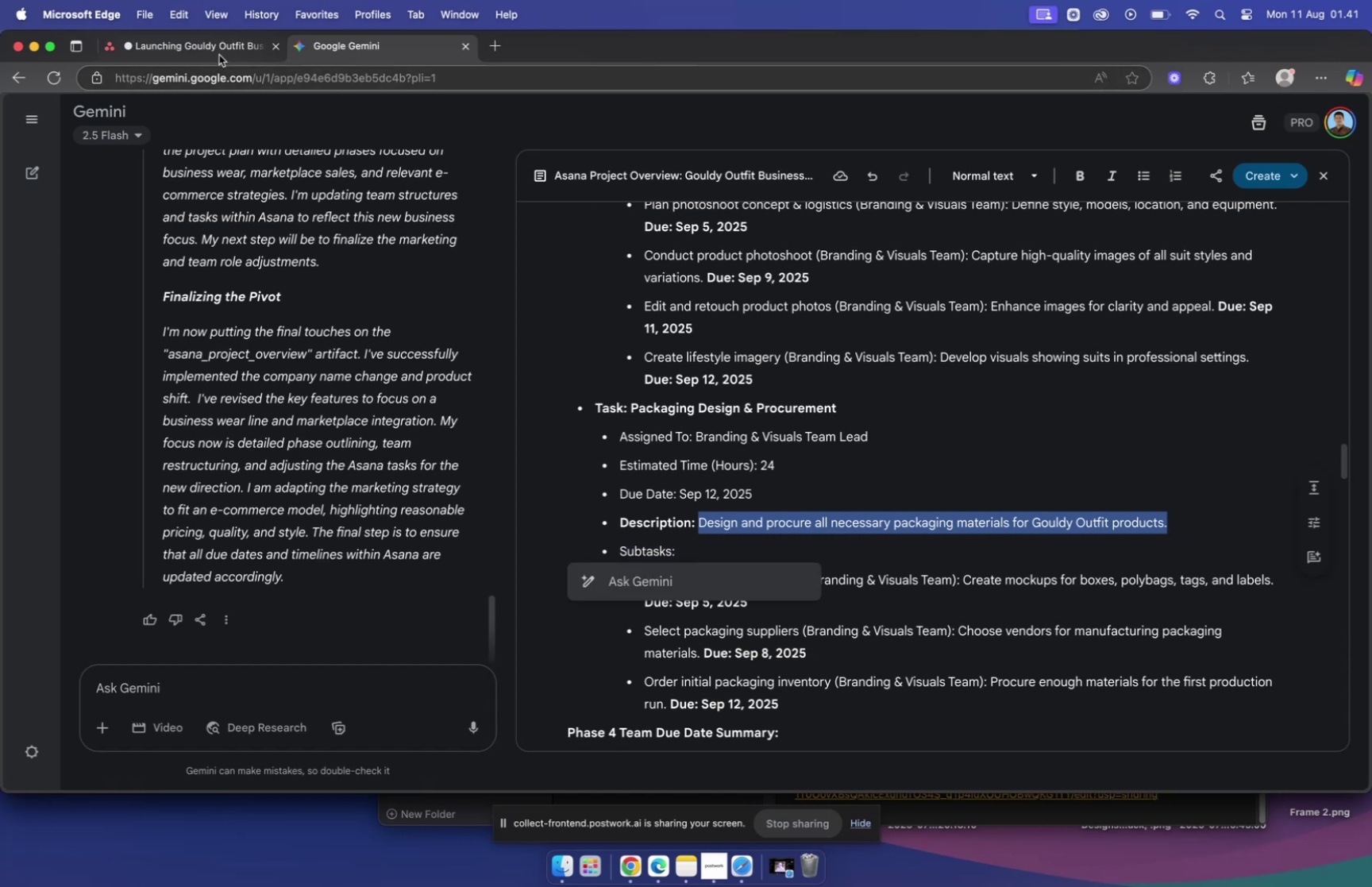 
left_click([214, 48])
 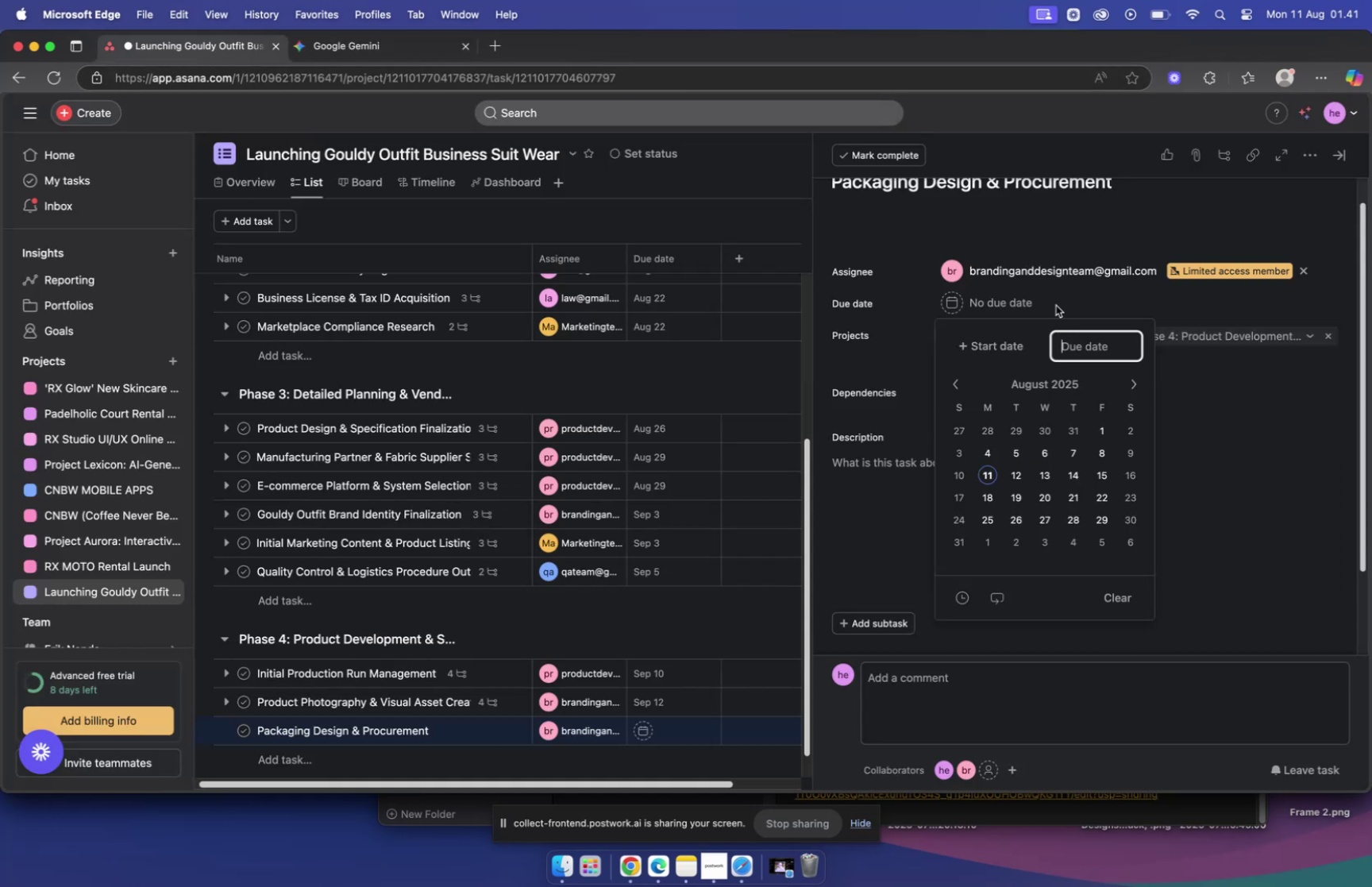 
left_click([1052, 303])
 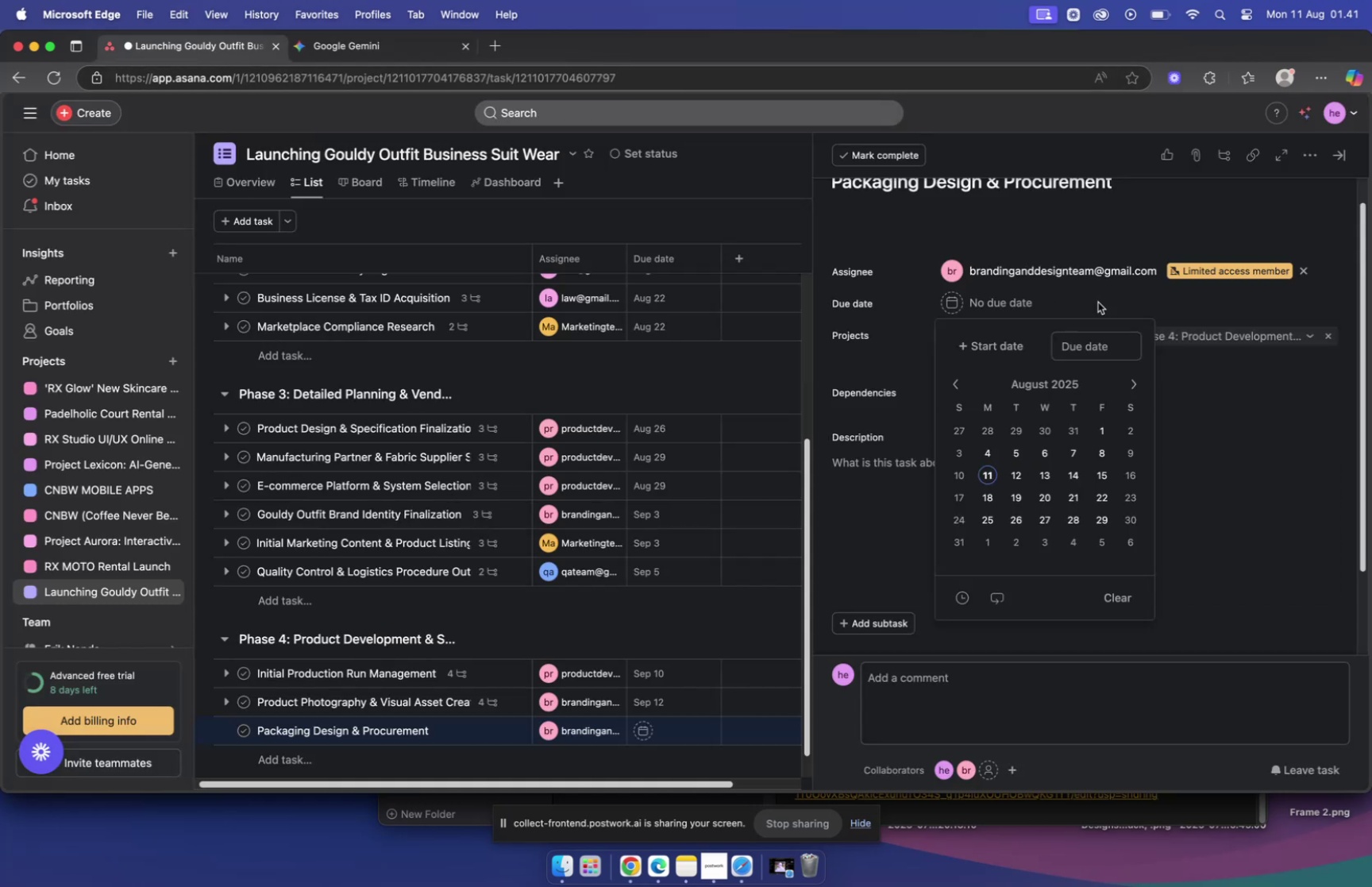 
left_click([1112, 299])
 